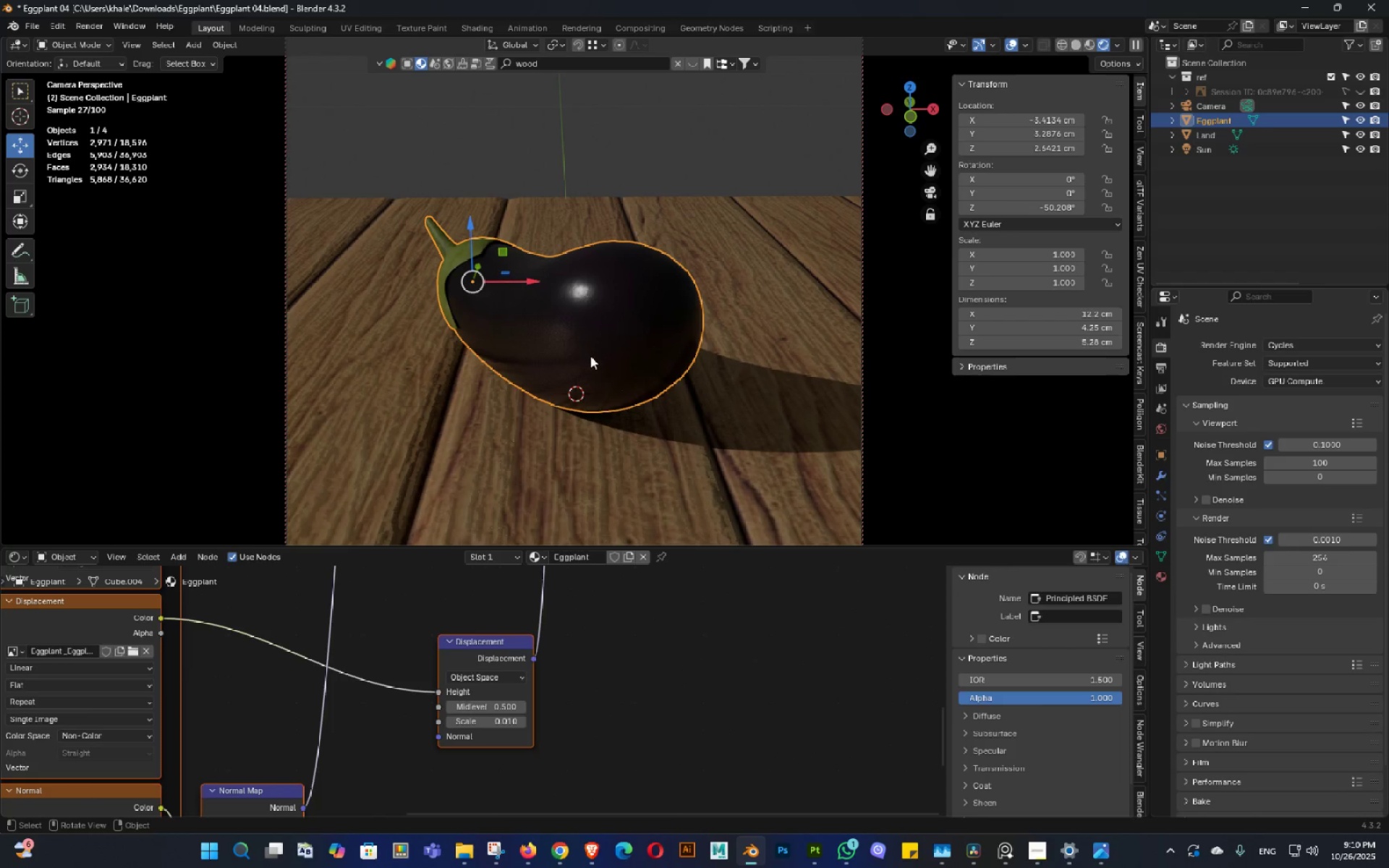 
scroll: coordinate [593, 346], scroll_direction: up, amount: 2.0
 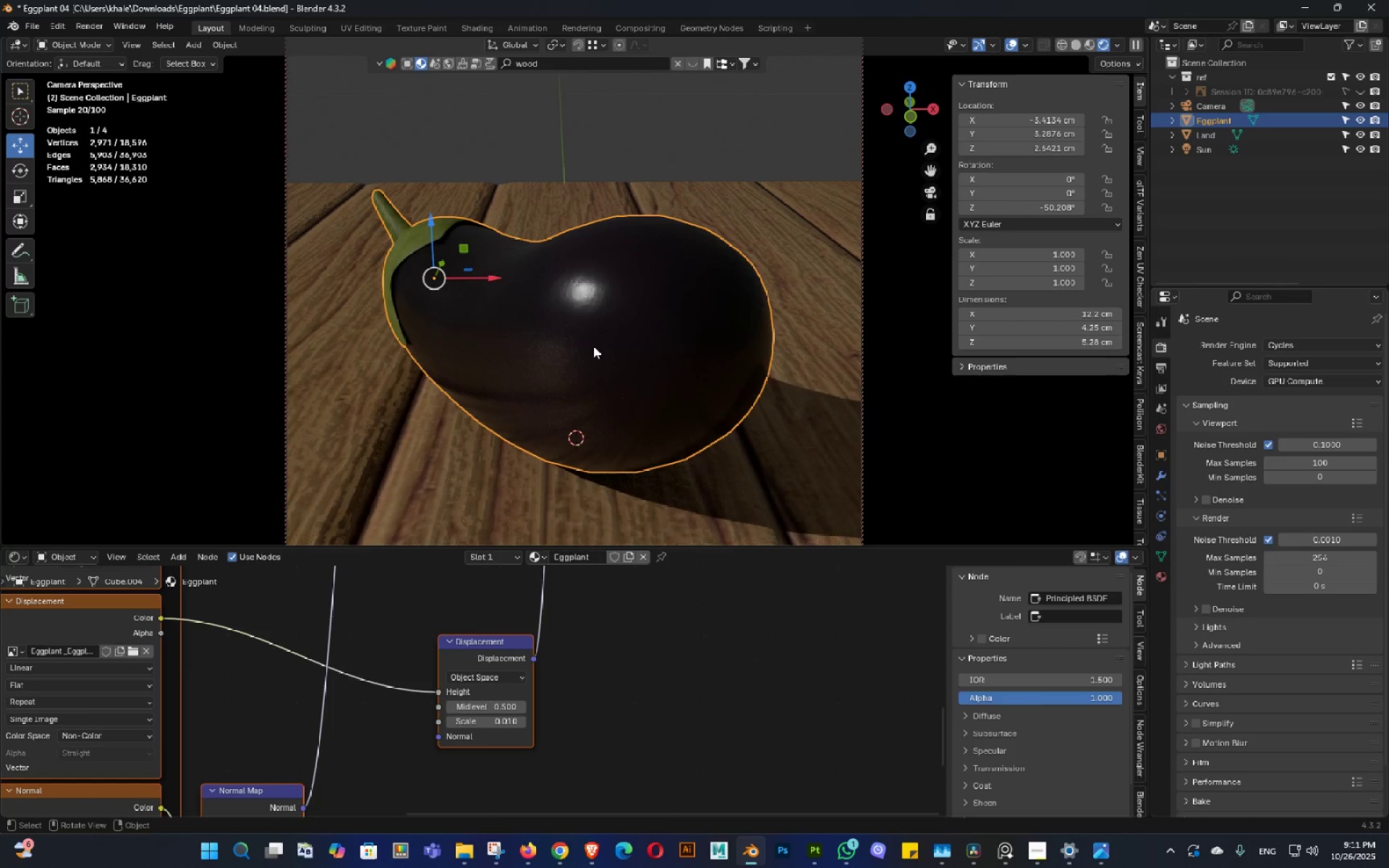 
scroll: coordinate [593, 346], scroll_direction: down, amount: 2.0
 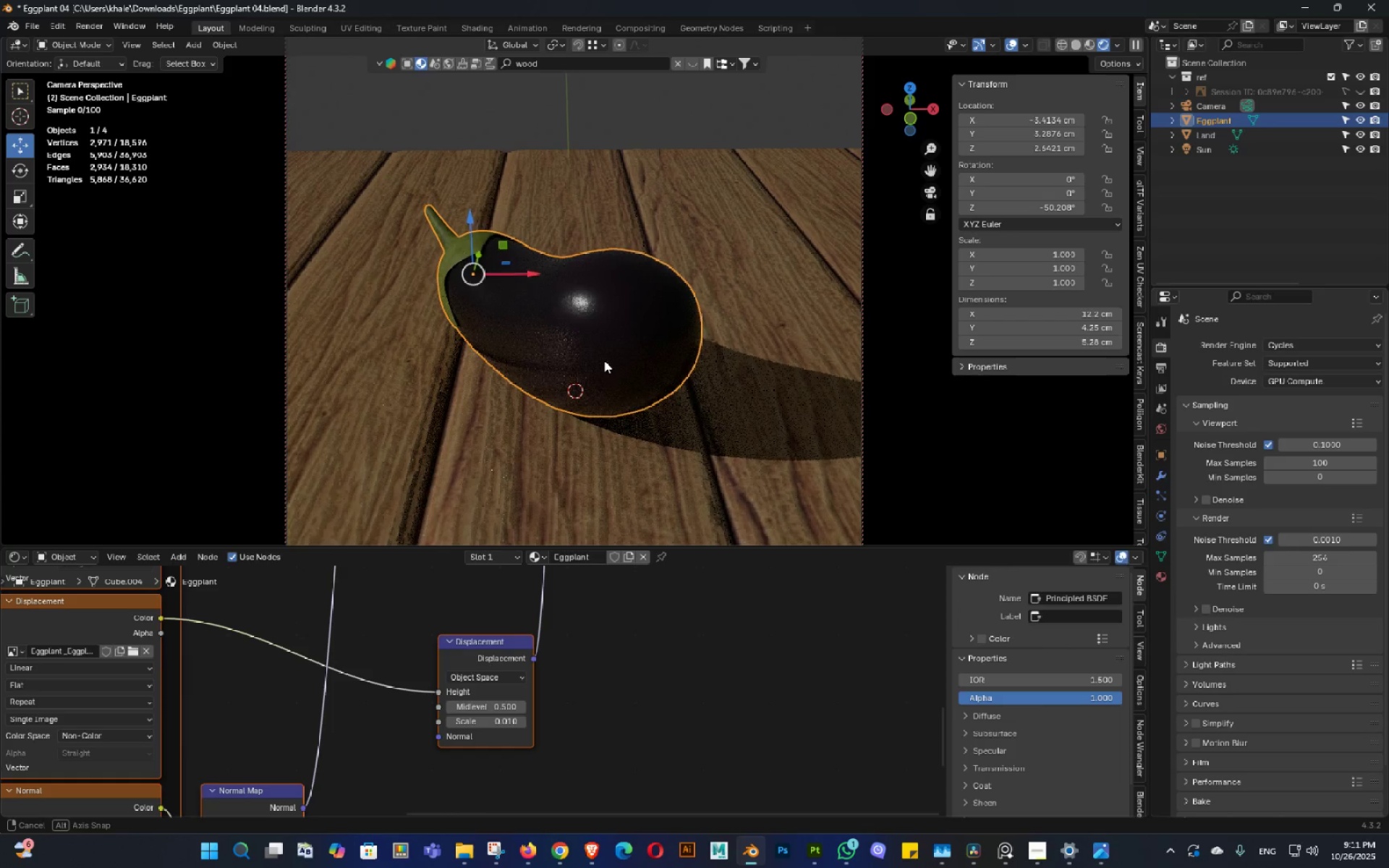 
middle_click([604, 360])
 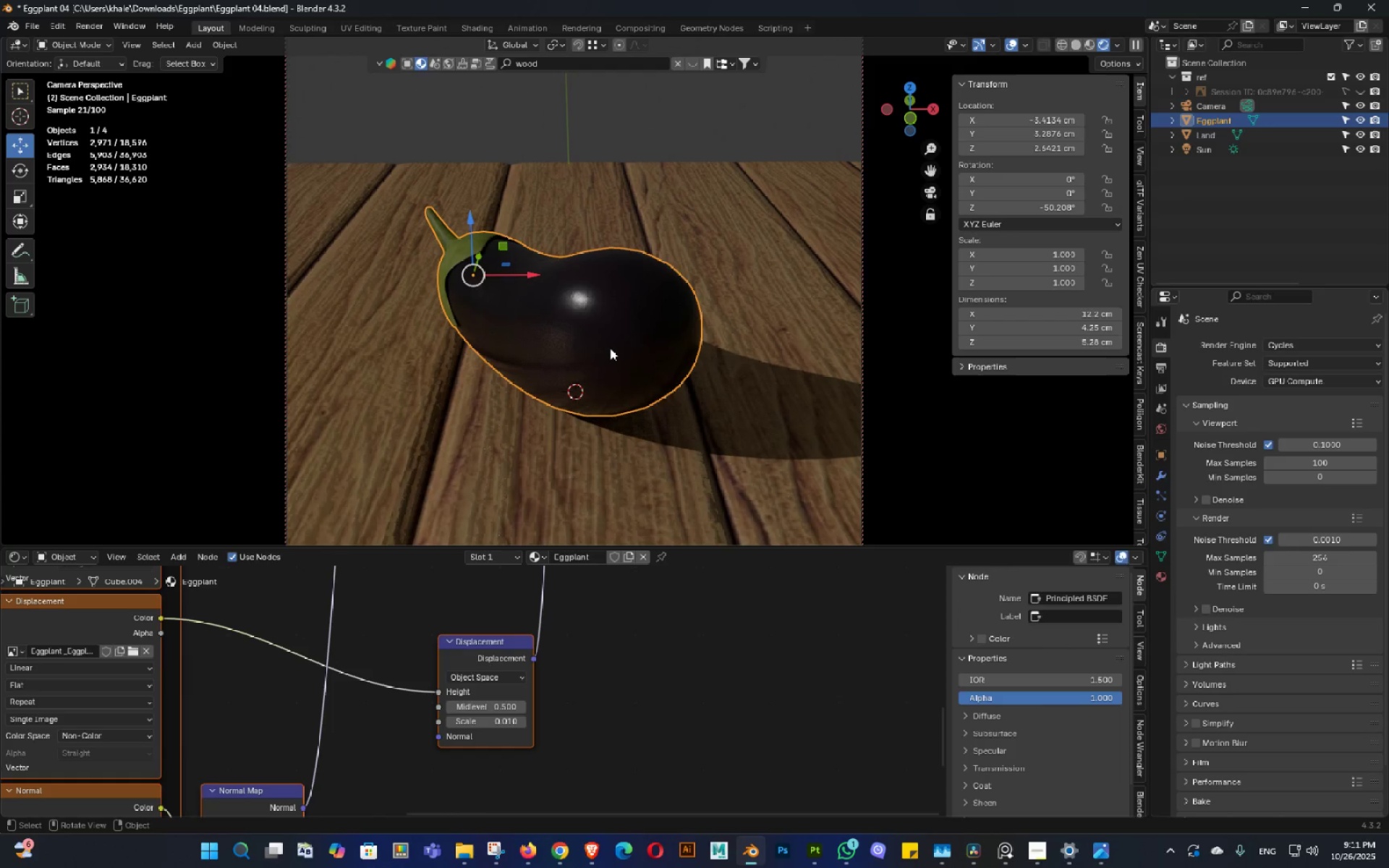 
left_click([610, 348])
 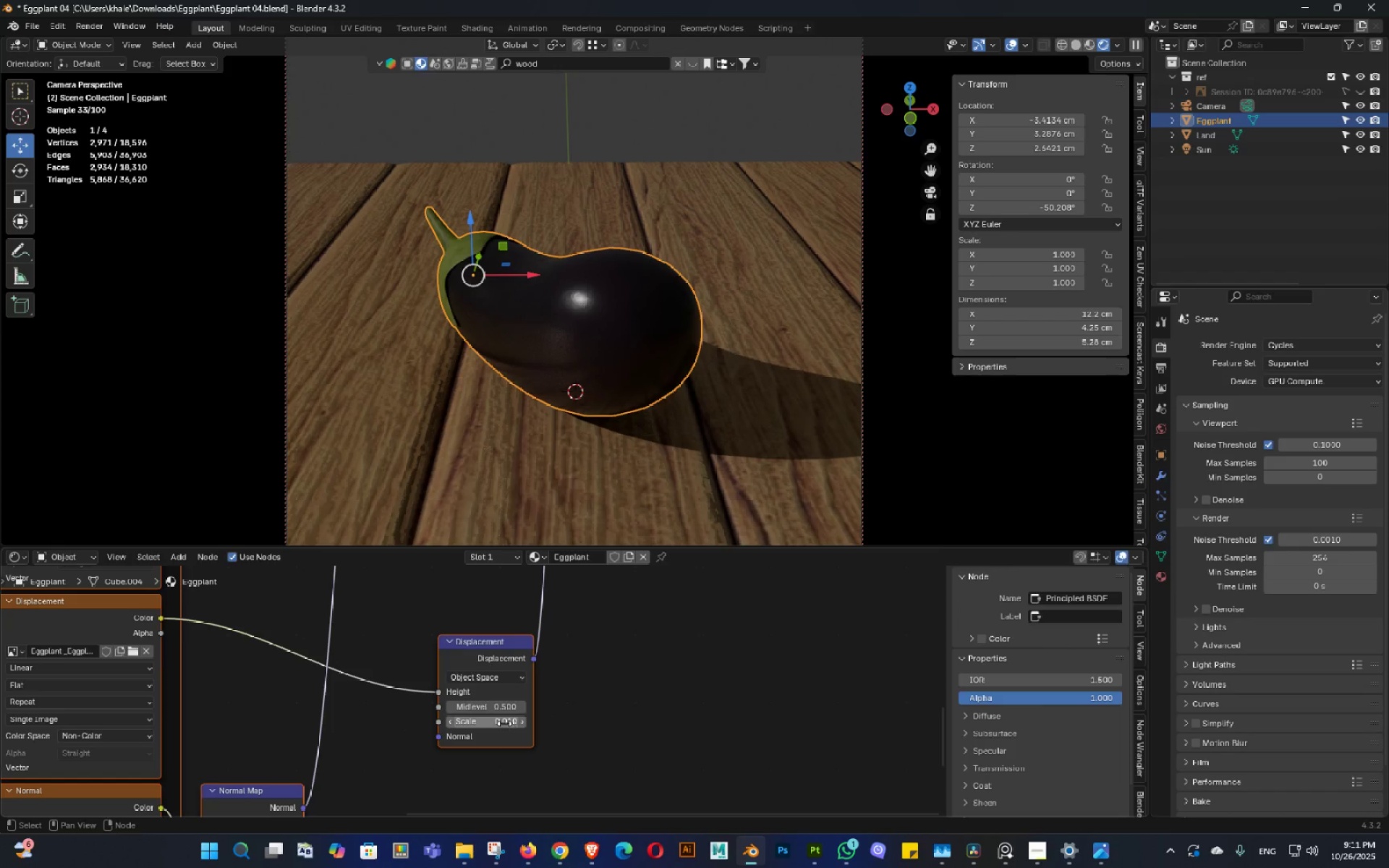 
left_click([504, 723])
 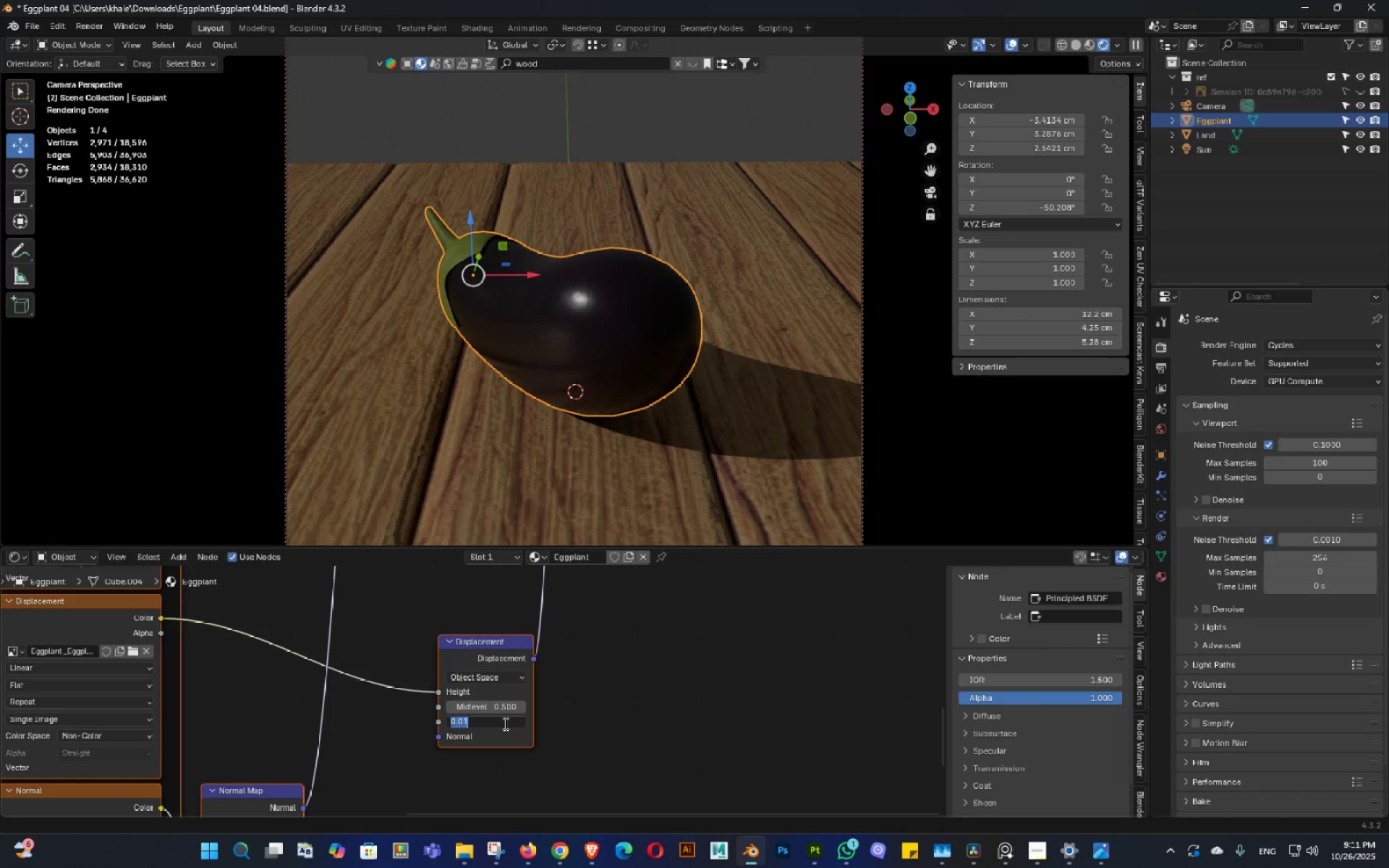 
key(NumpadDecimal)
 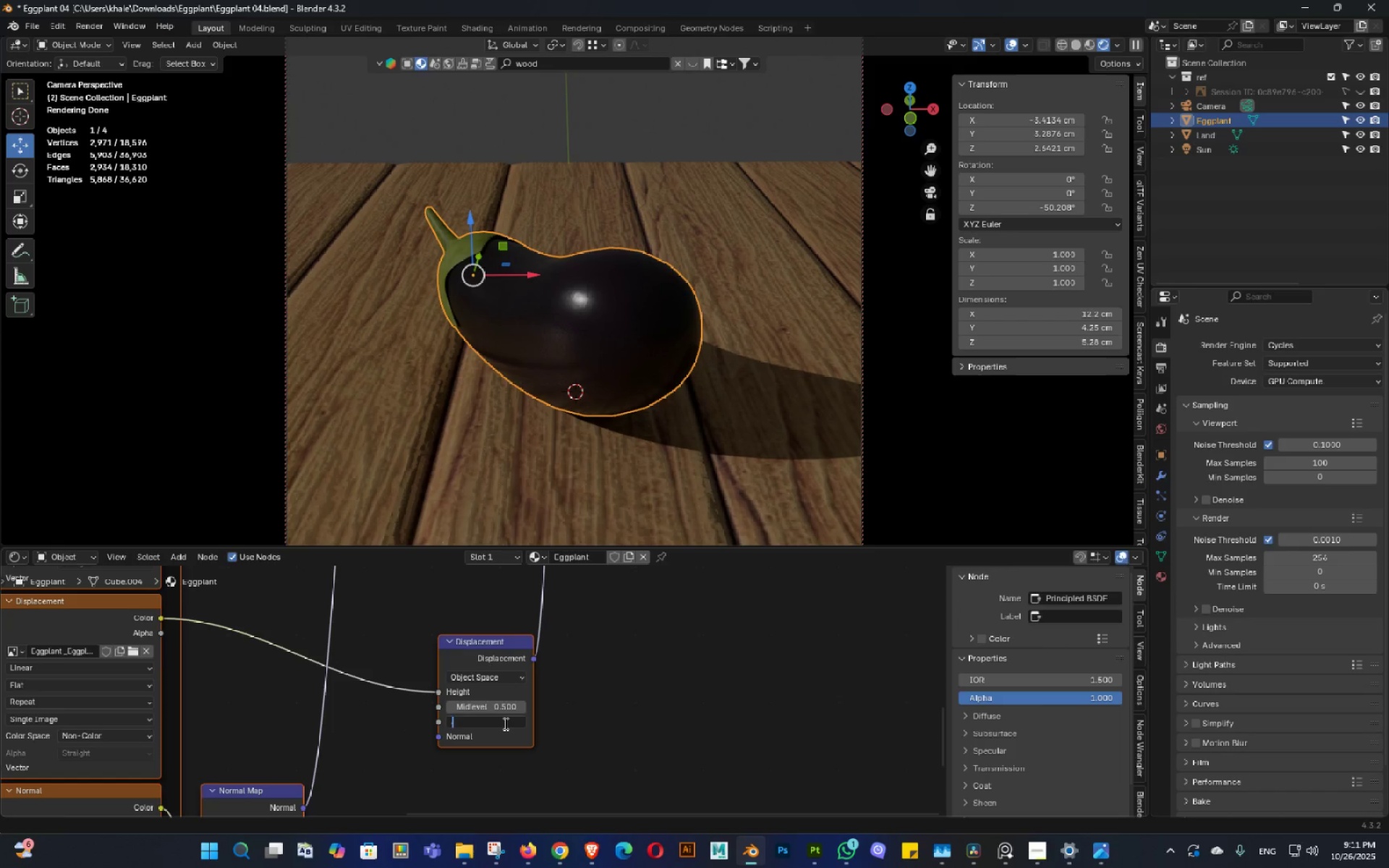 
key(Numpad1)
 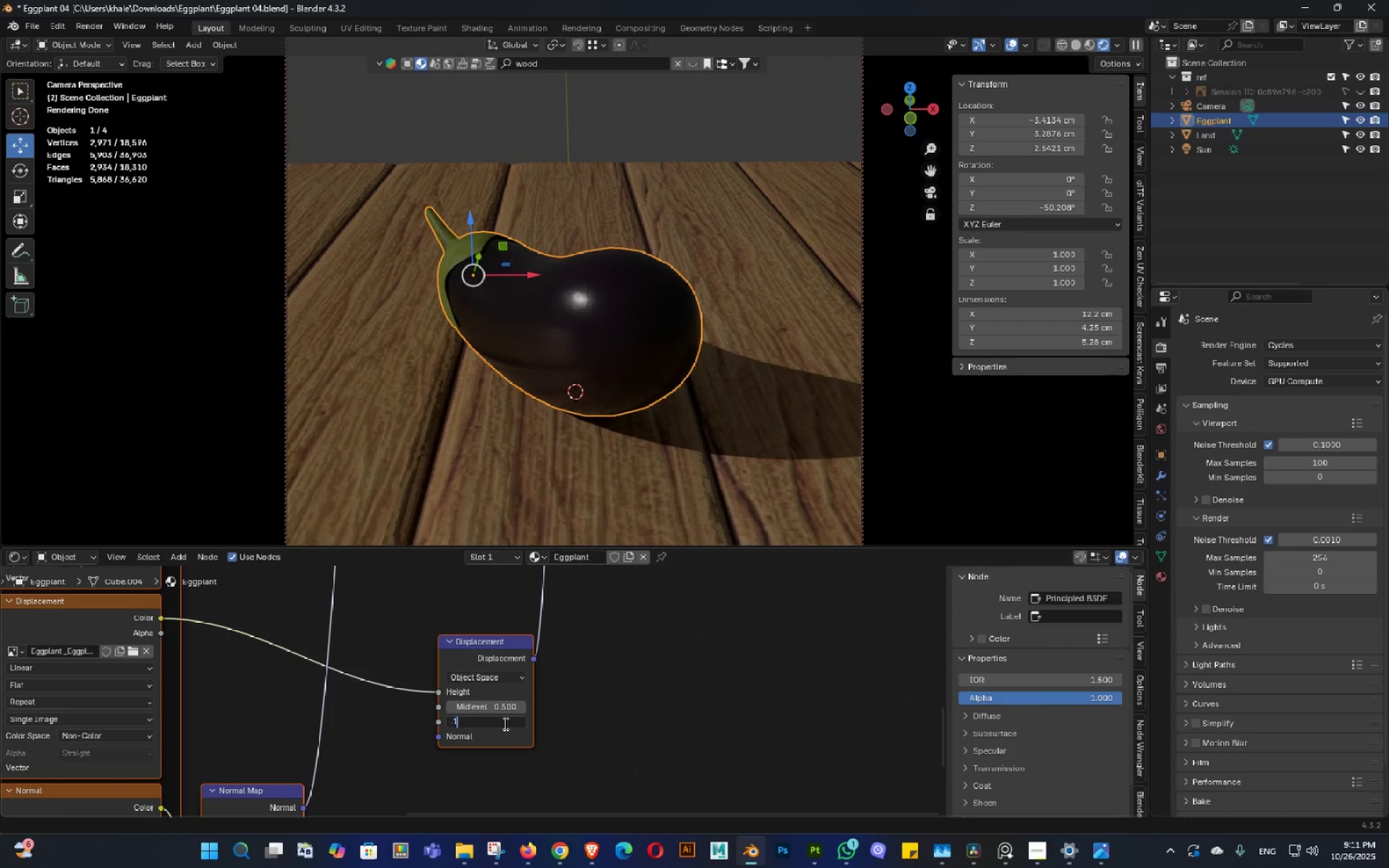 
key(NumpadEnter)
 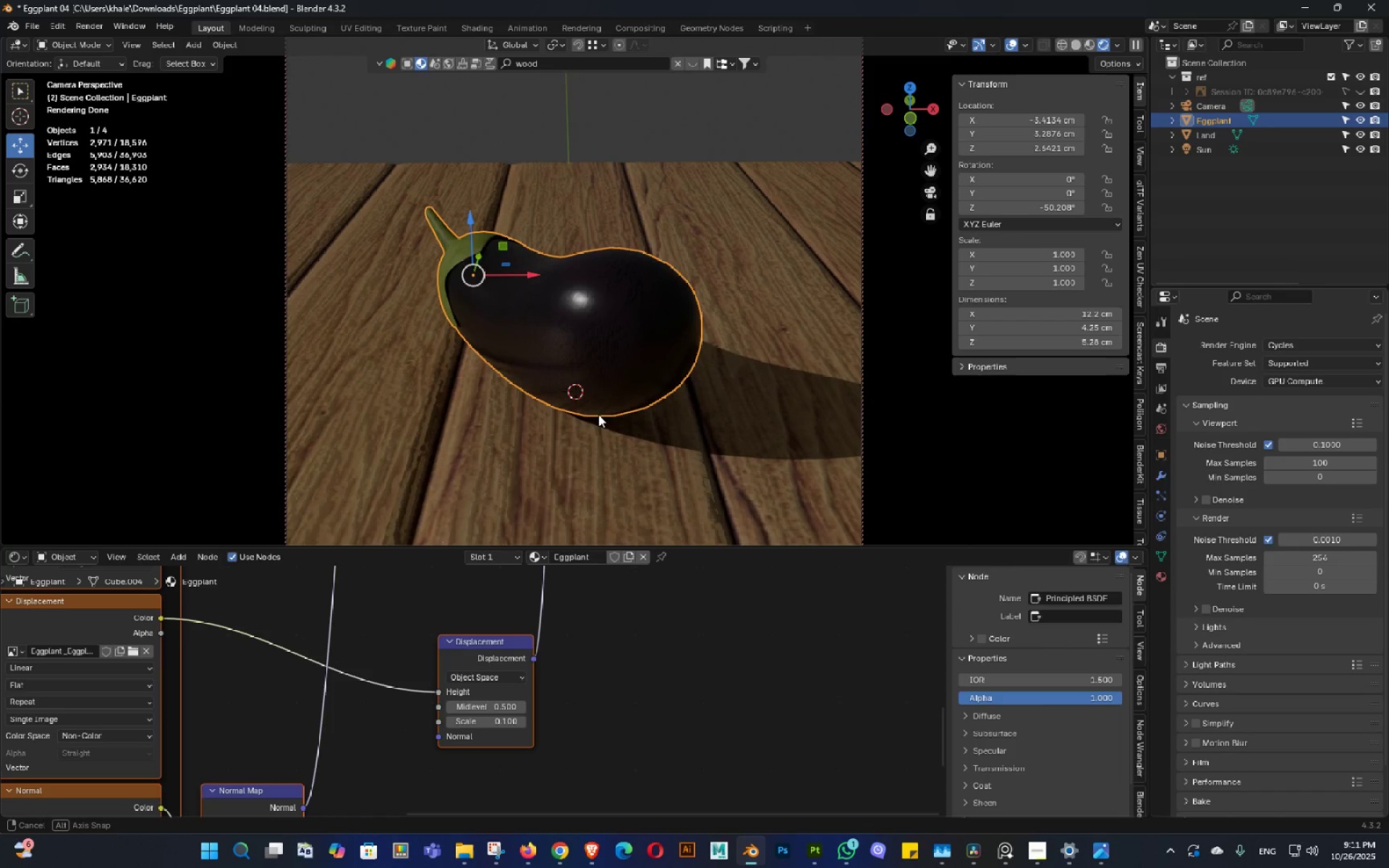 
middle_click([632, 373])
 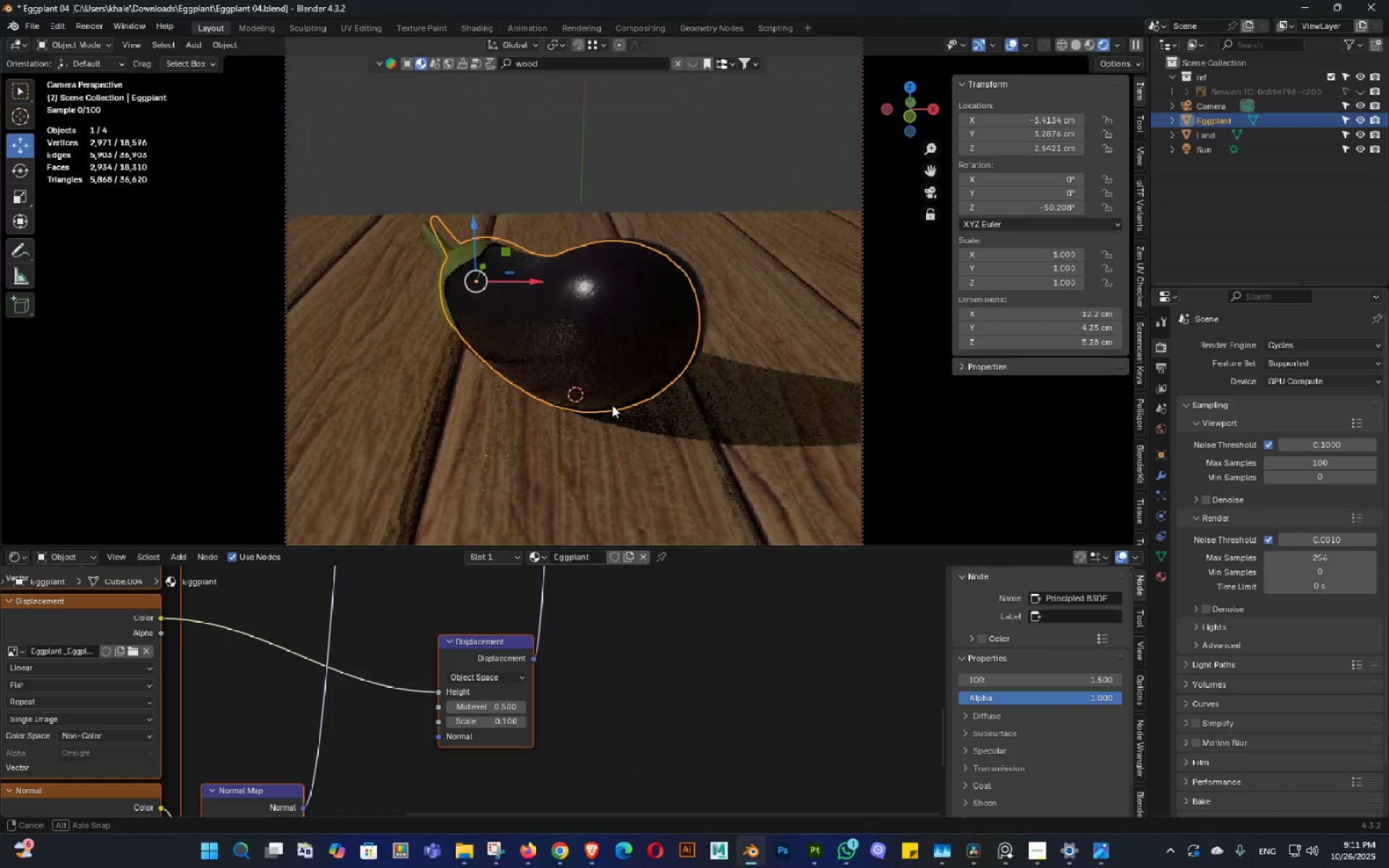 
middle_click([618, 413])
 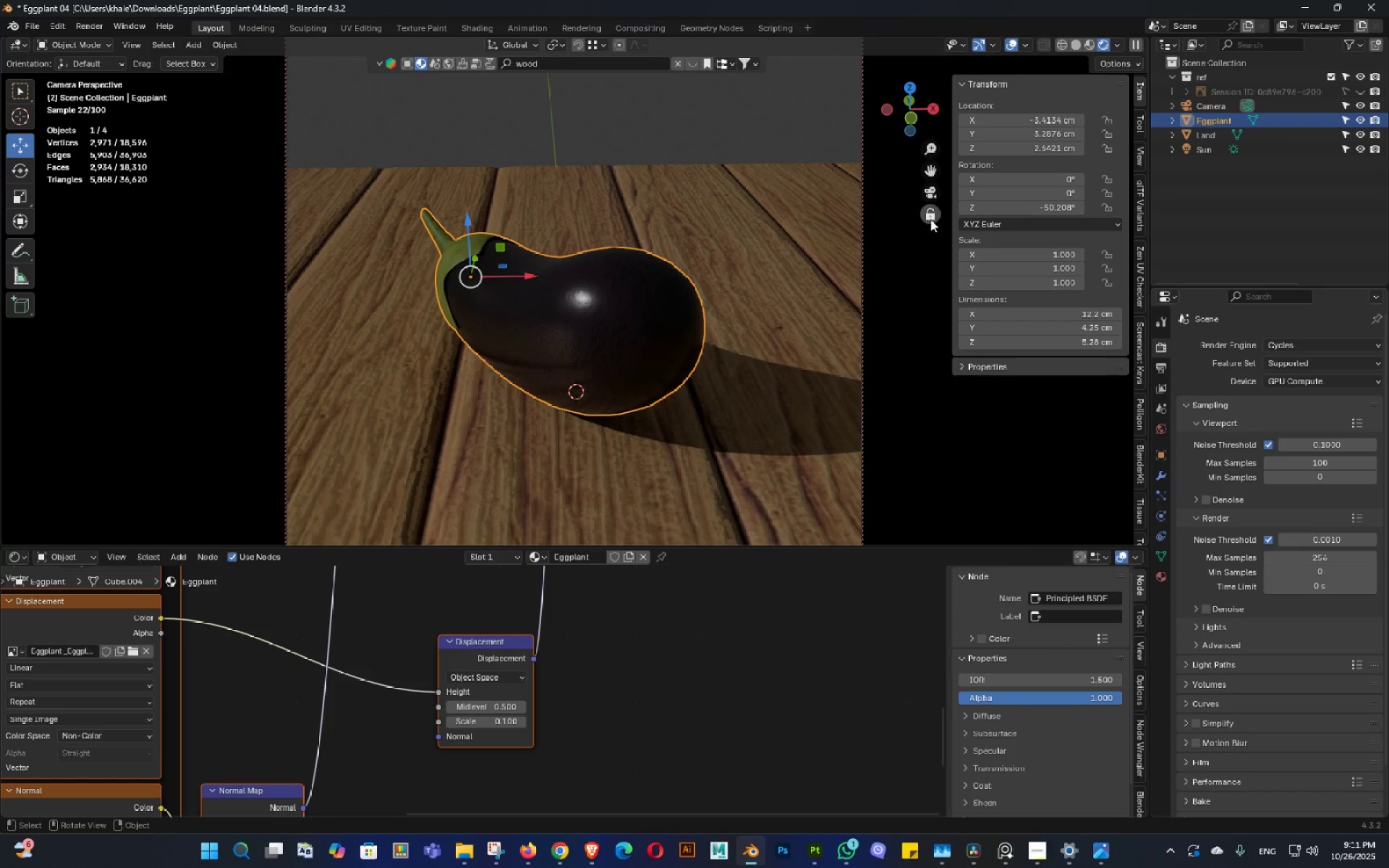 
left_click([932, 218])
 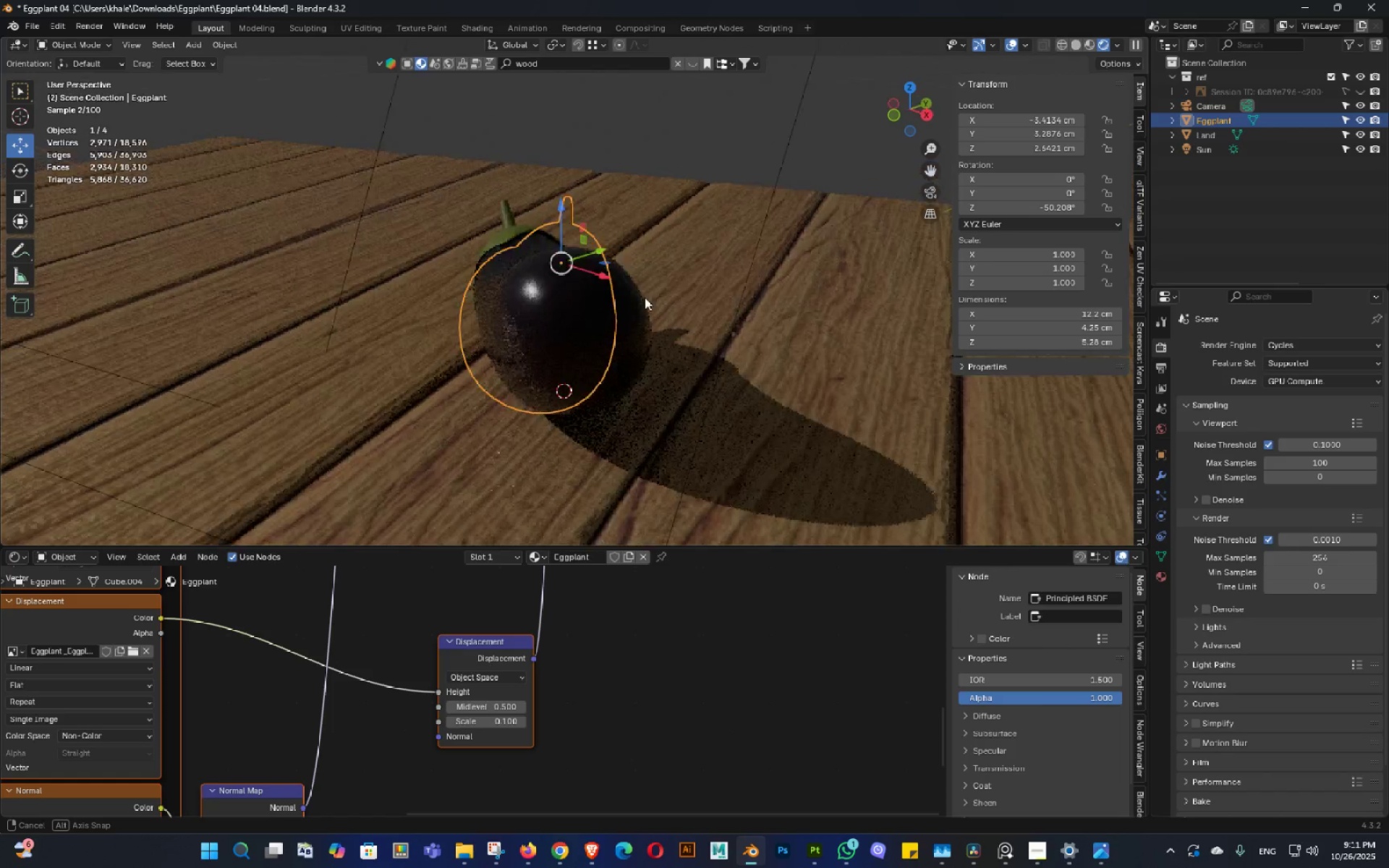 
double_click([622, 299])
 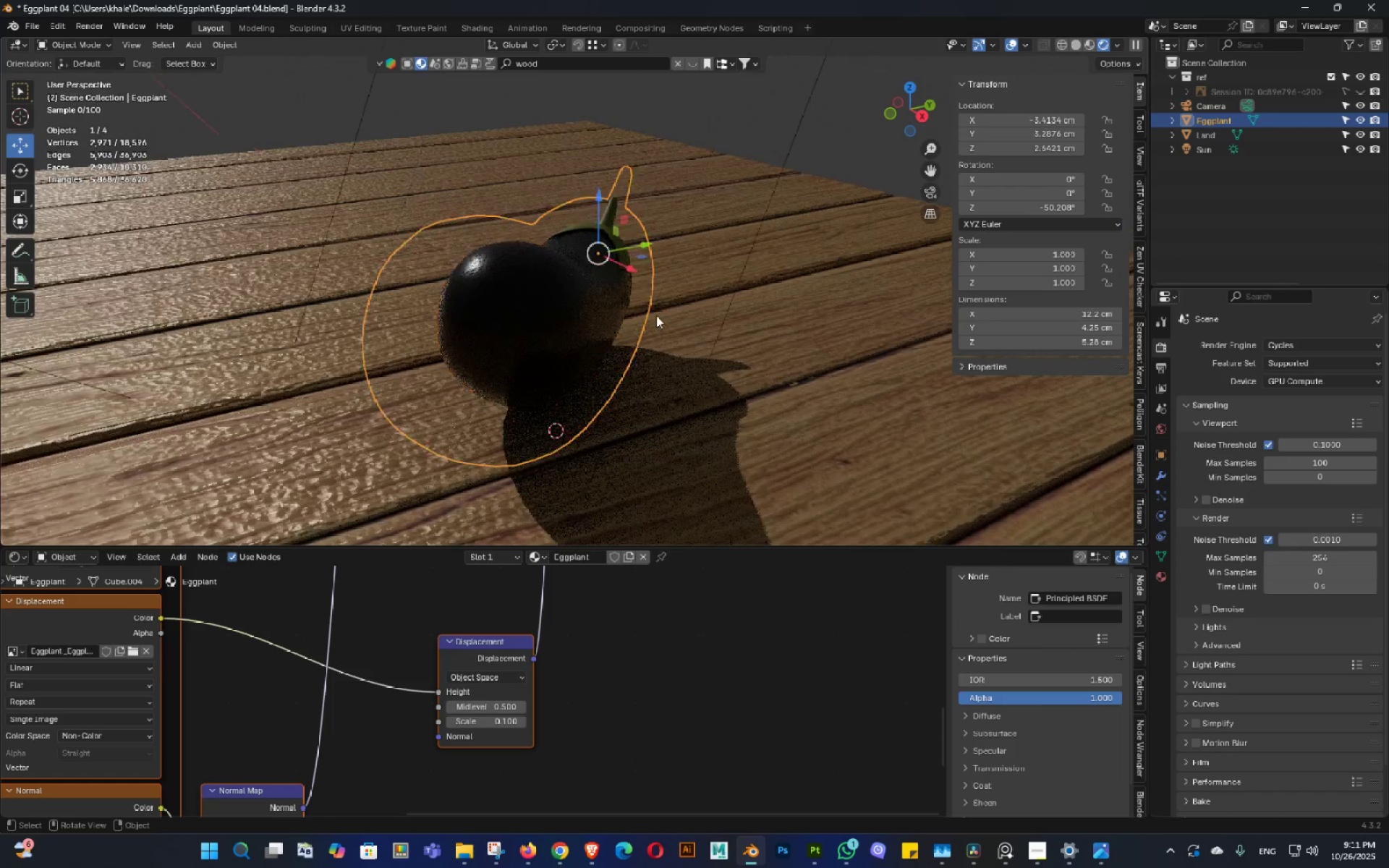 
scroll: coordinate [654, 316], scroll_direction: up, amount: 3.0
 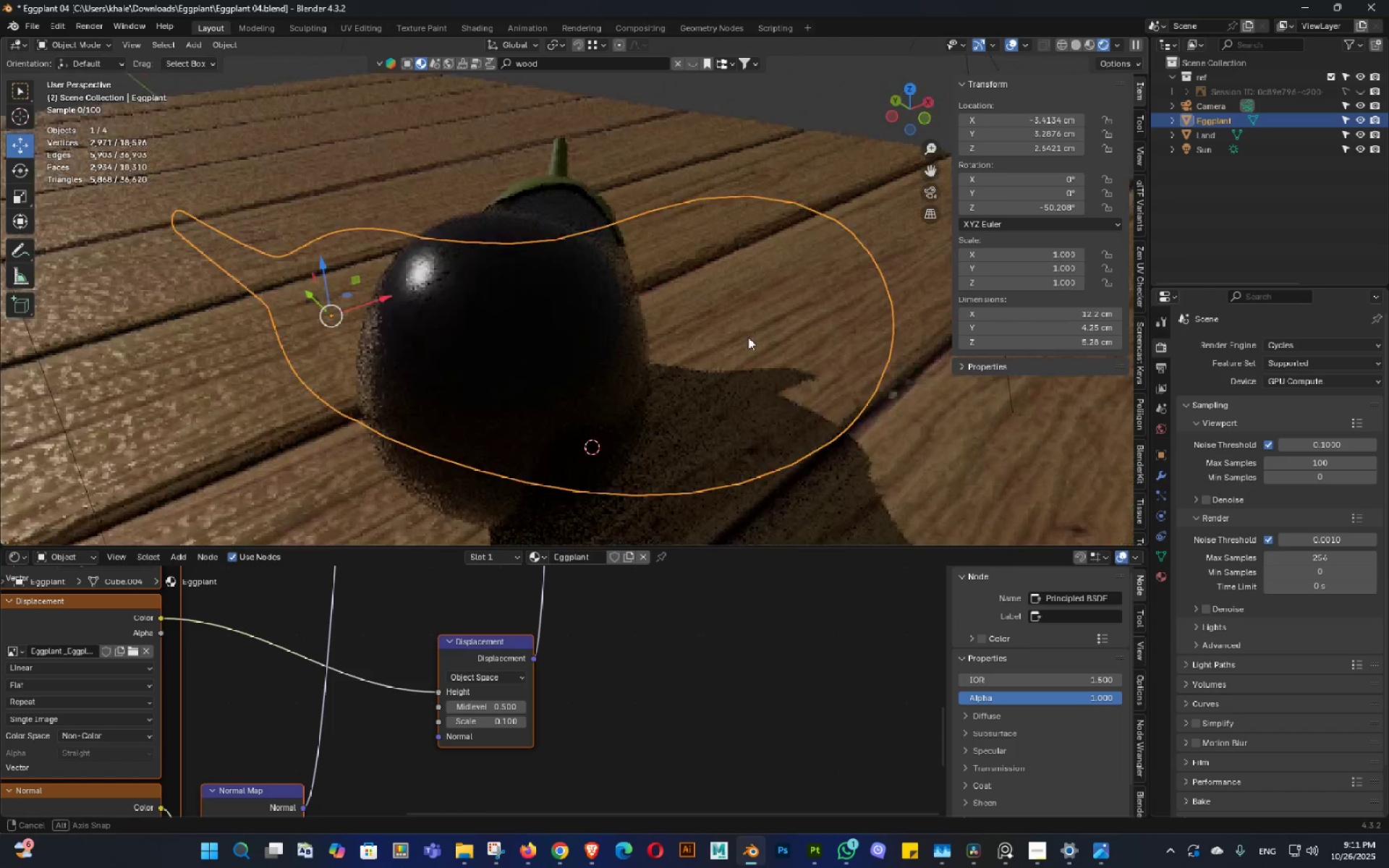 
double_click([748, 337])
 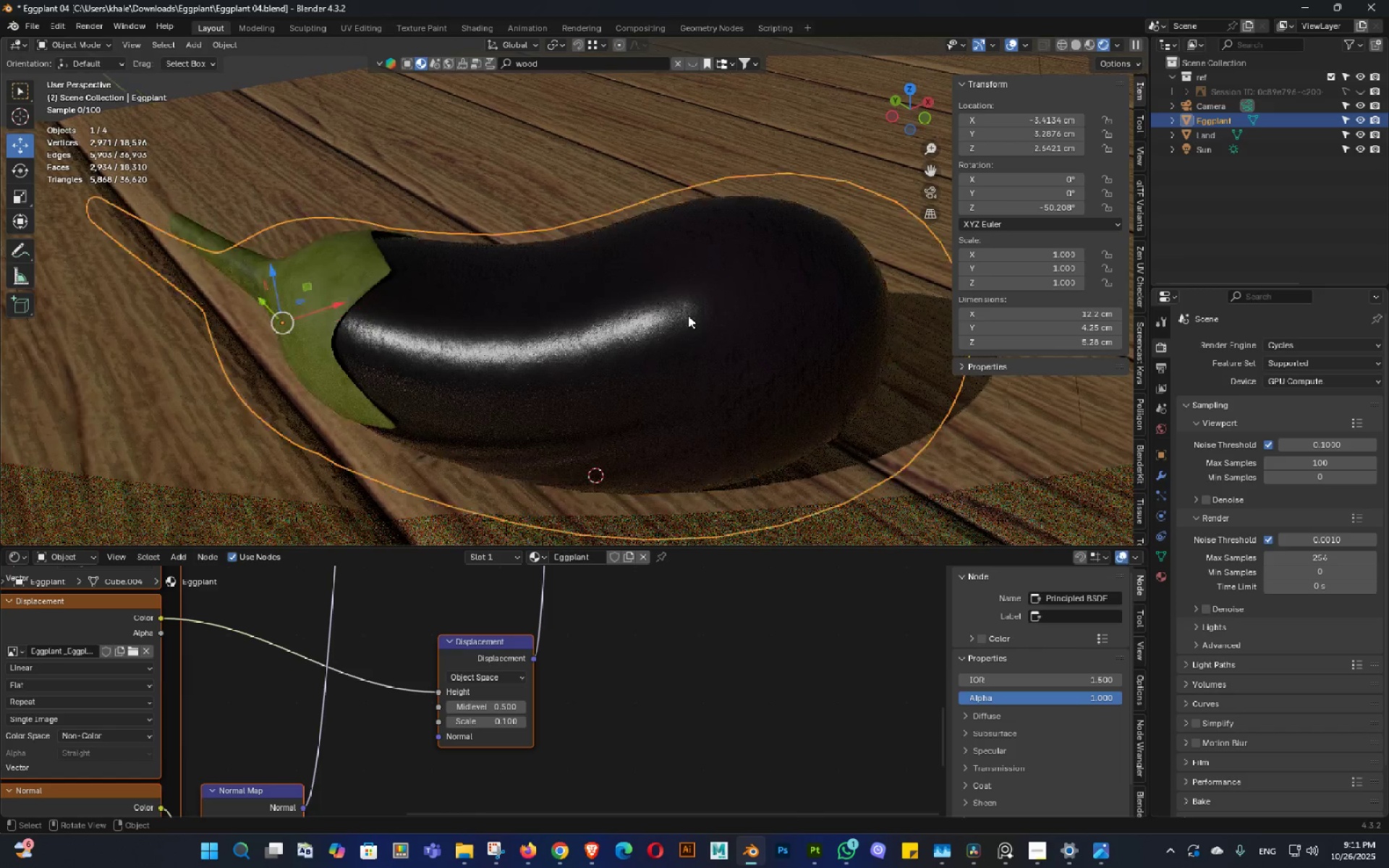 
scroll: coordinate [688, 315], scroll_direction: up, amount: 1.0
 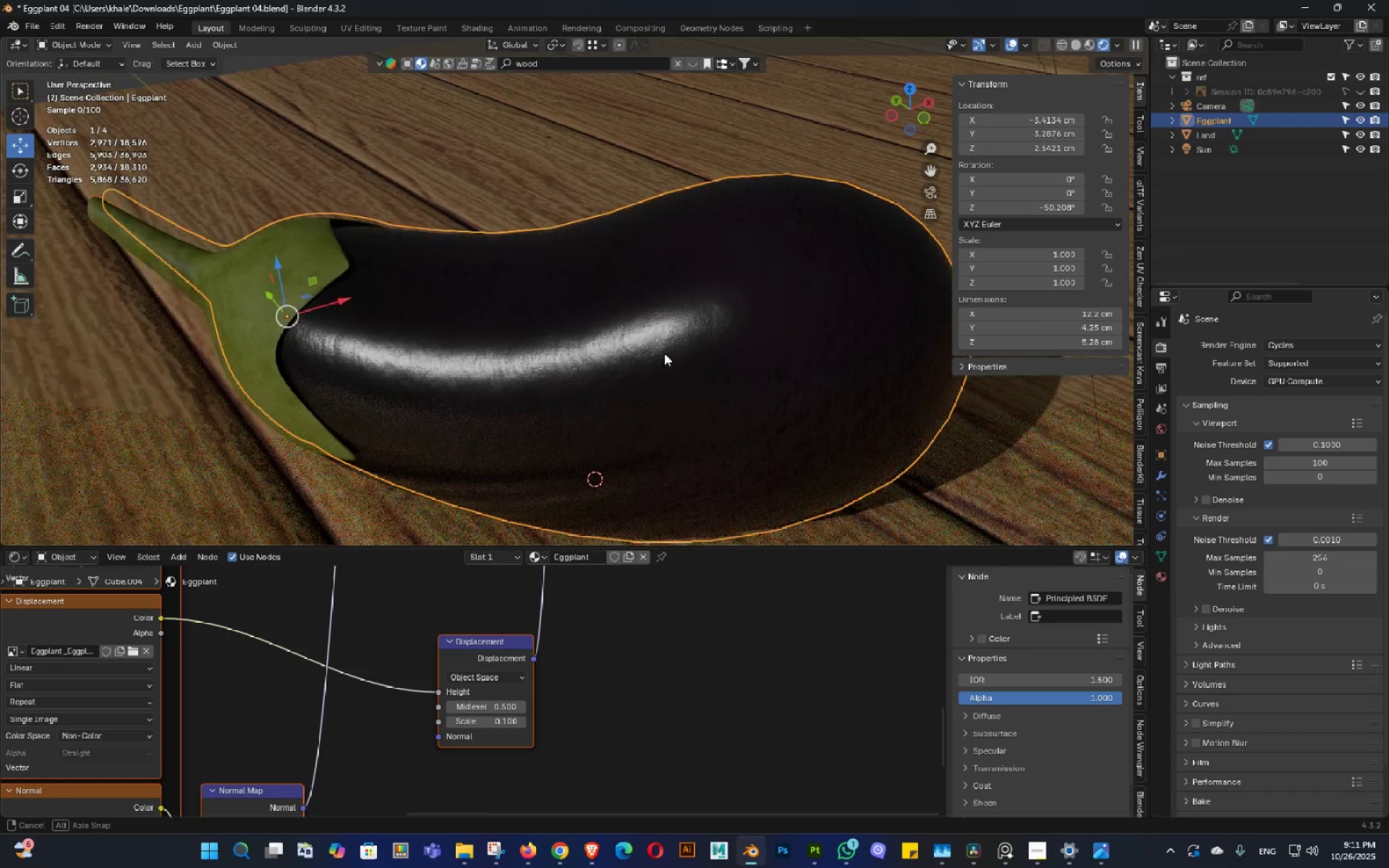 
double_click([660, 351])
 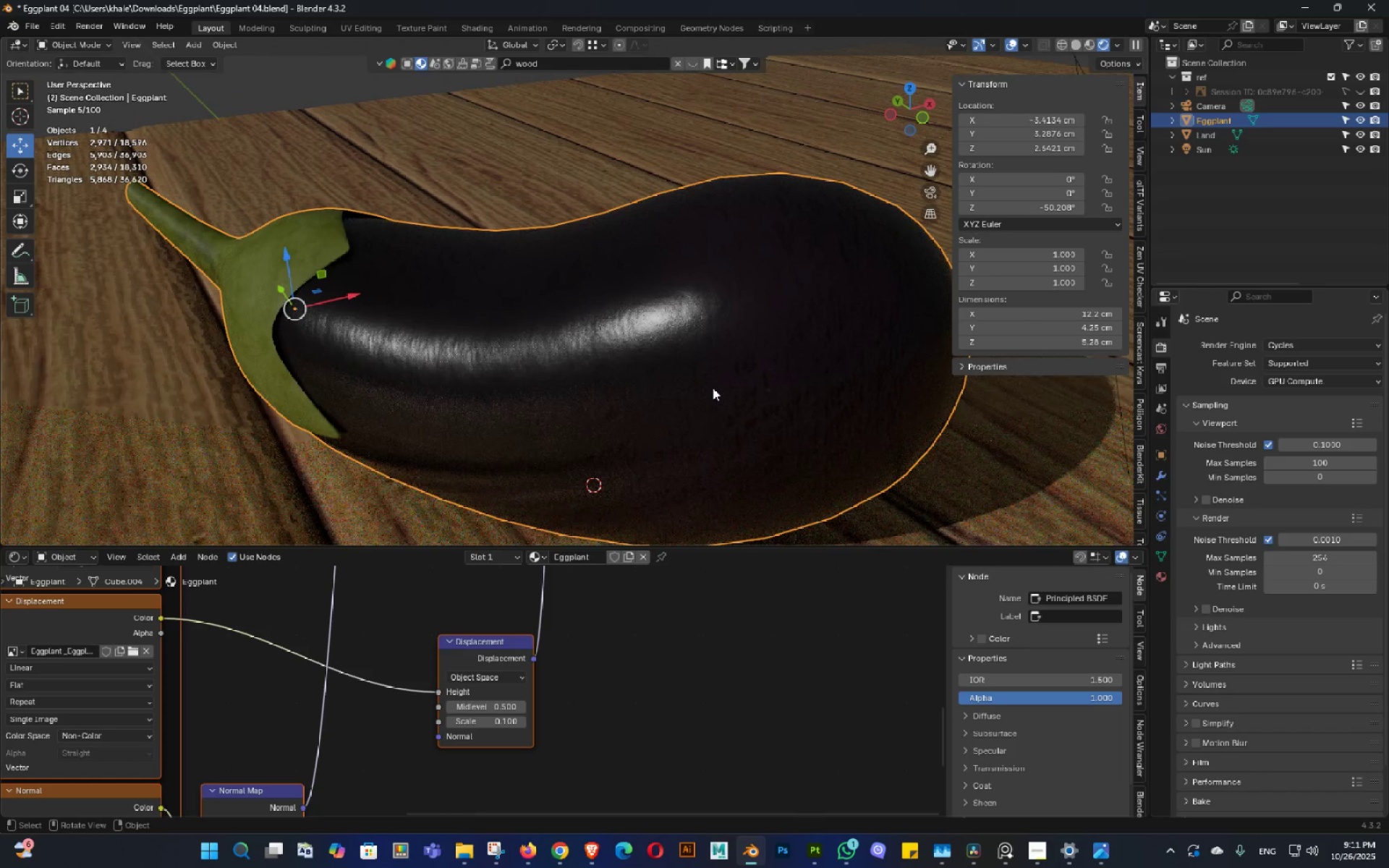 
double_click([684, 370])
 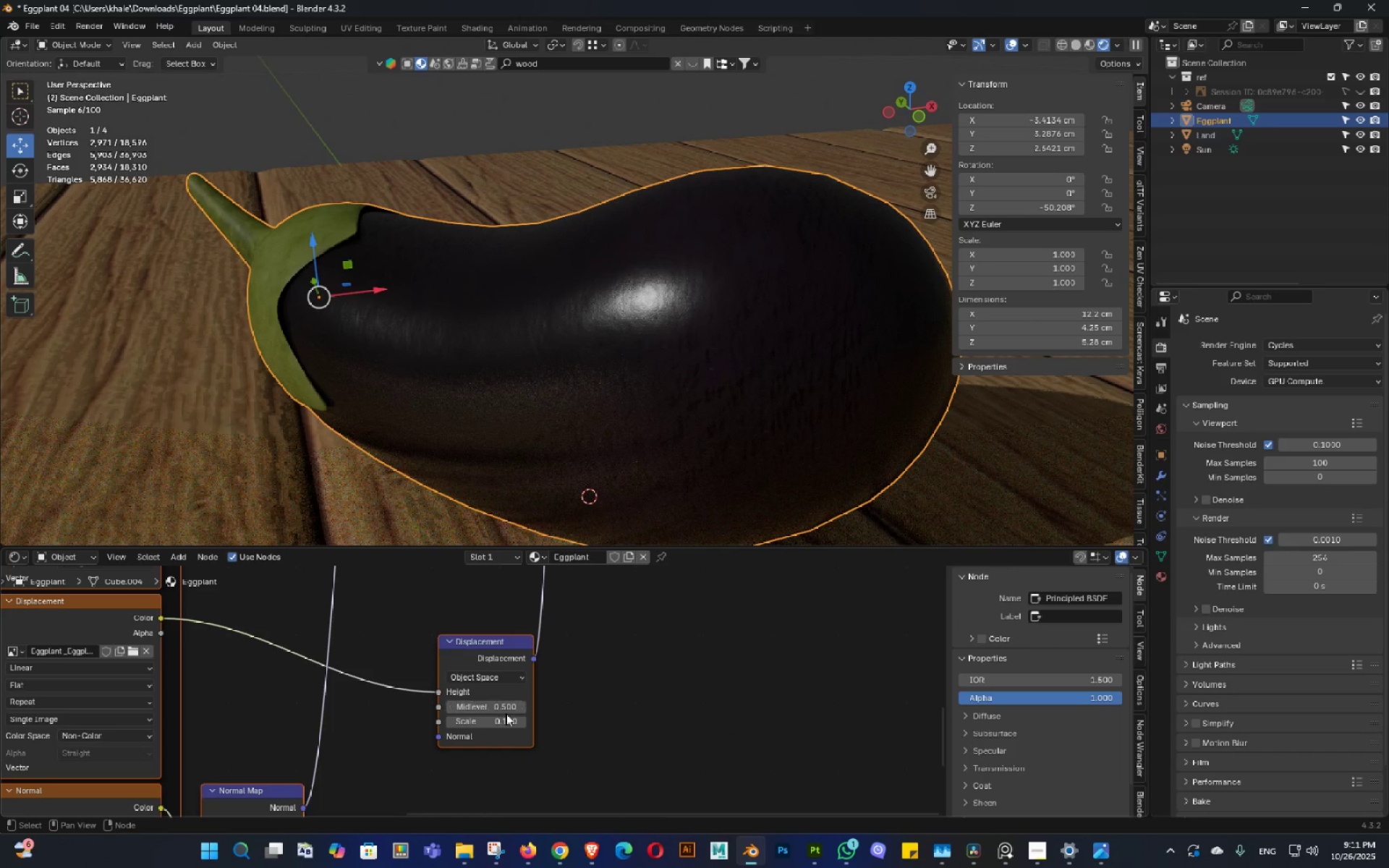 
left_click([506, 713])
 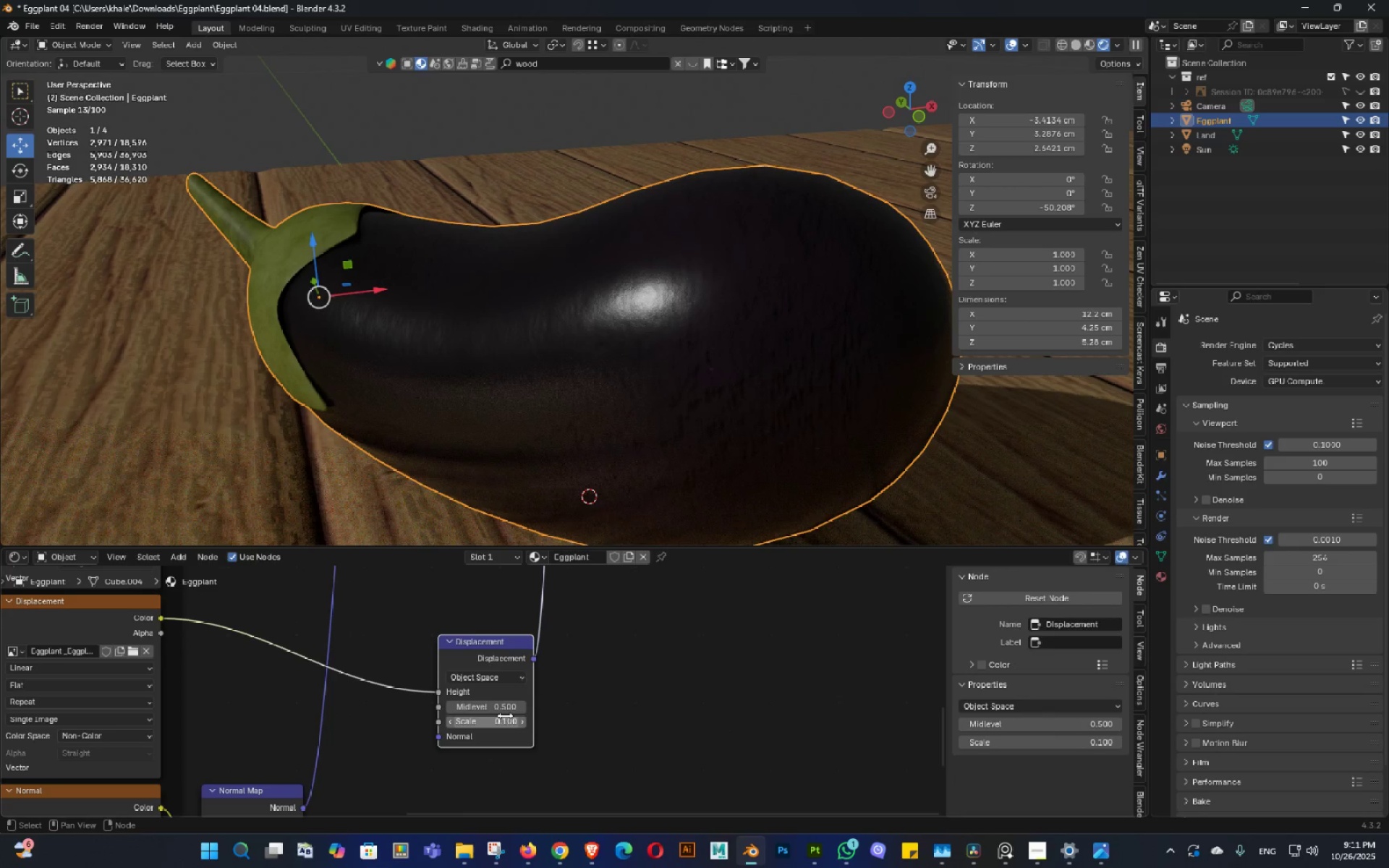 
left_click([505, 715])
 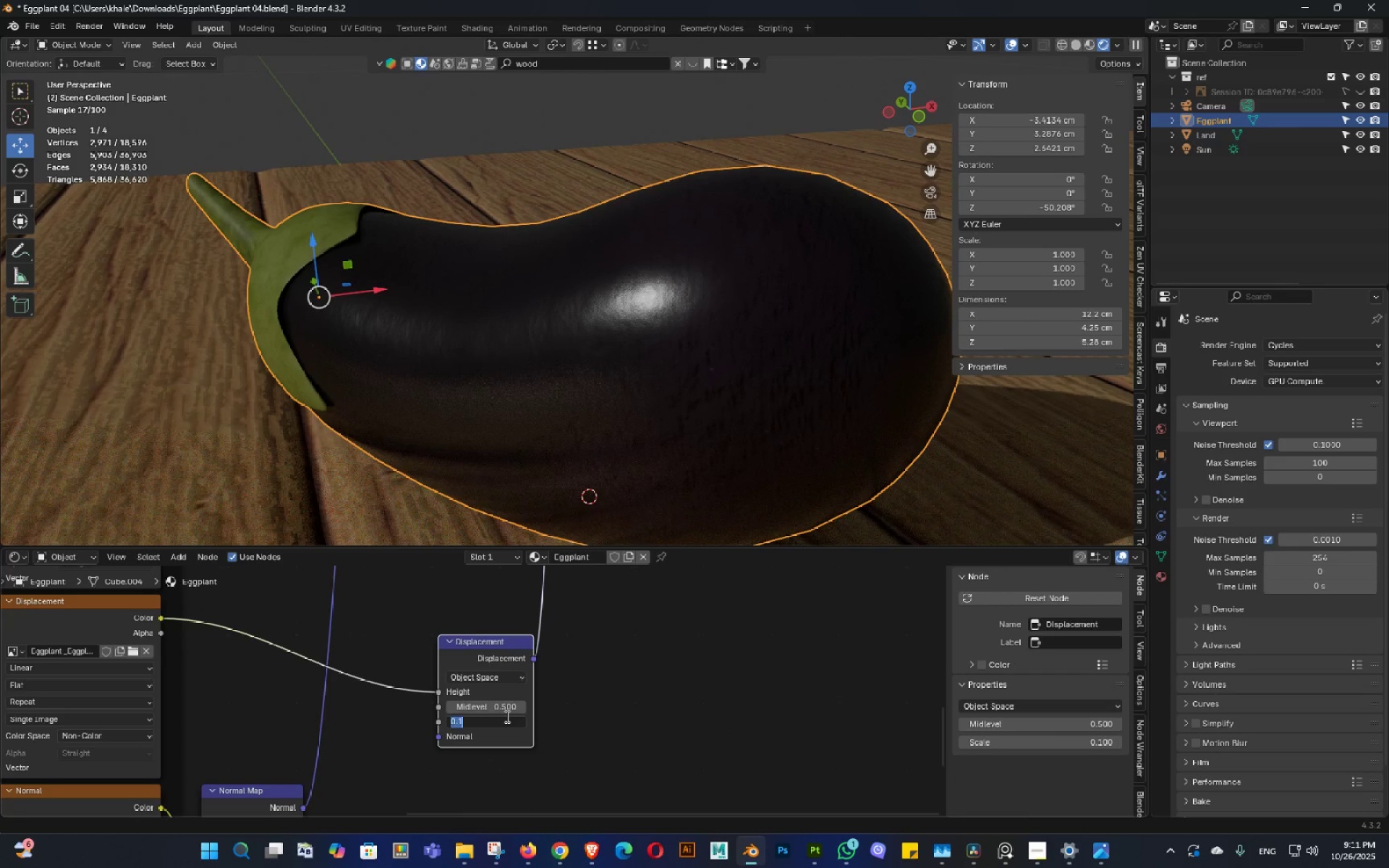 
key(NumpadDecimal)
 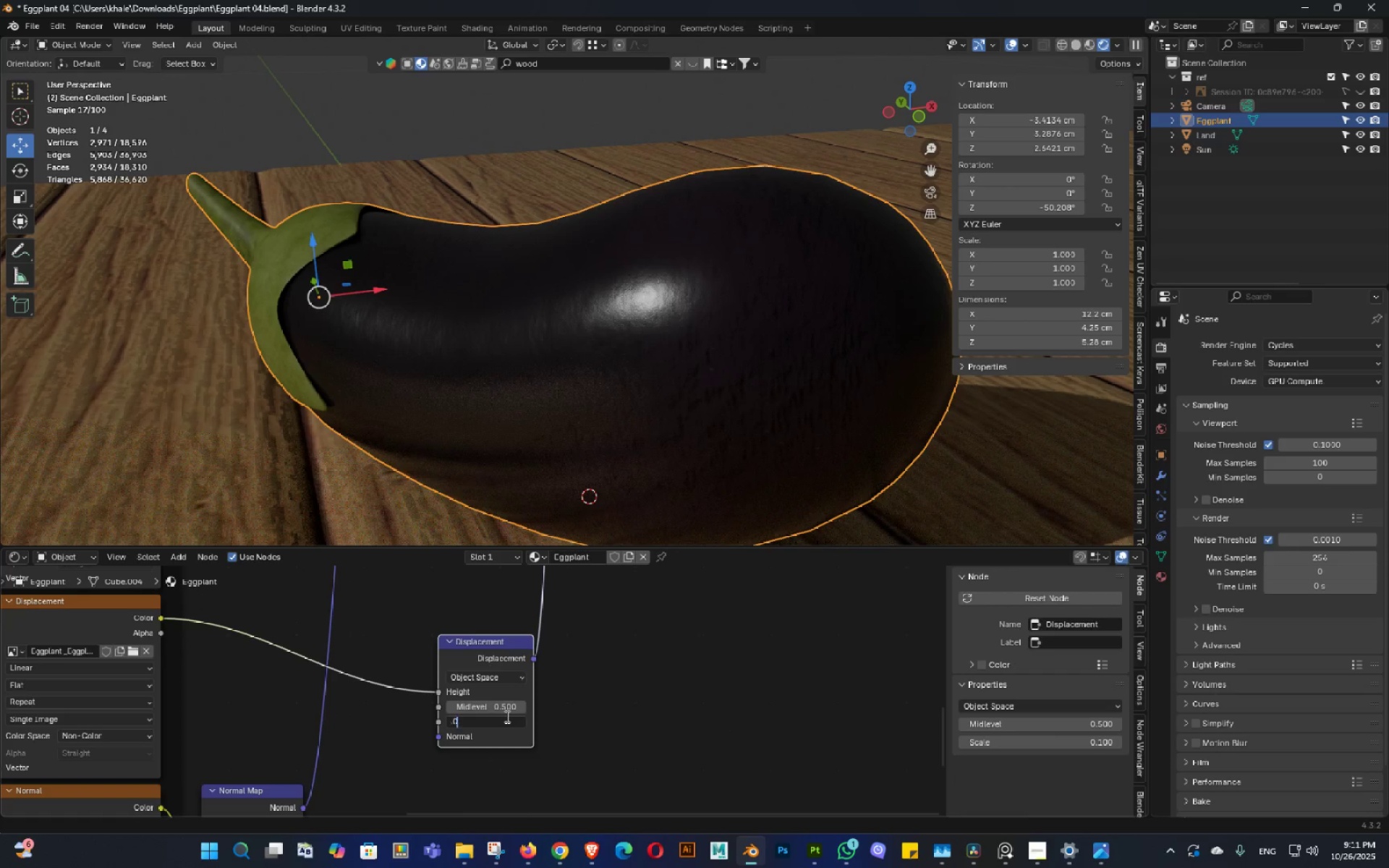 
key(Numpad0)
 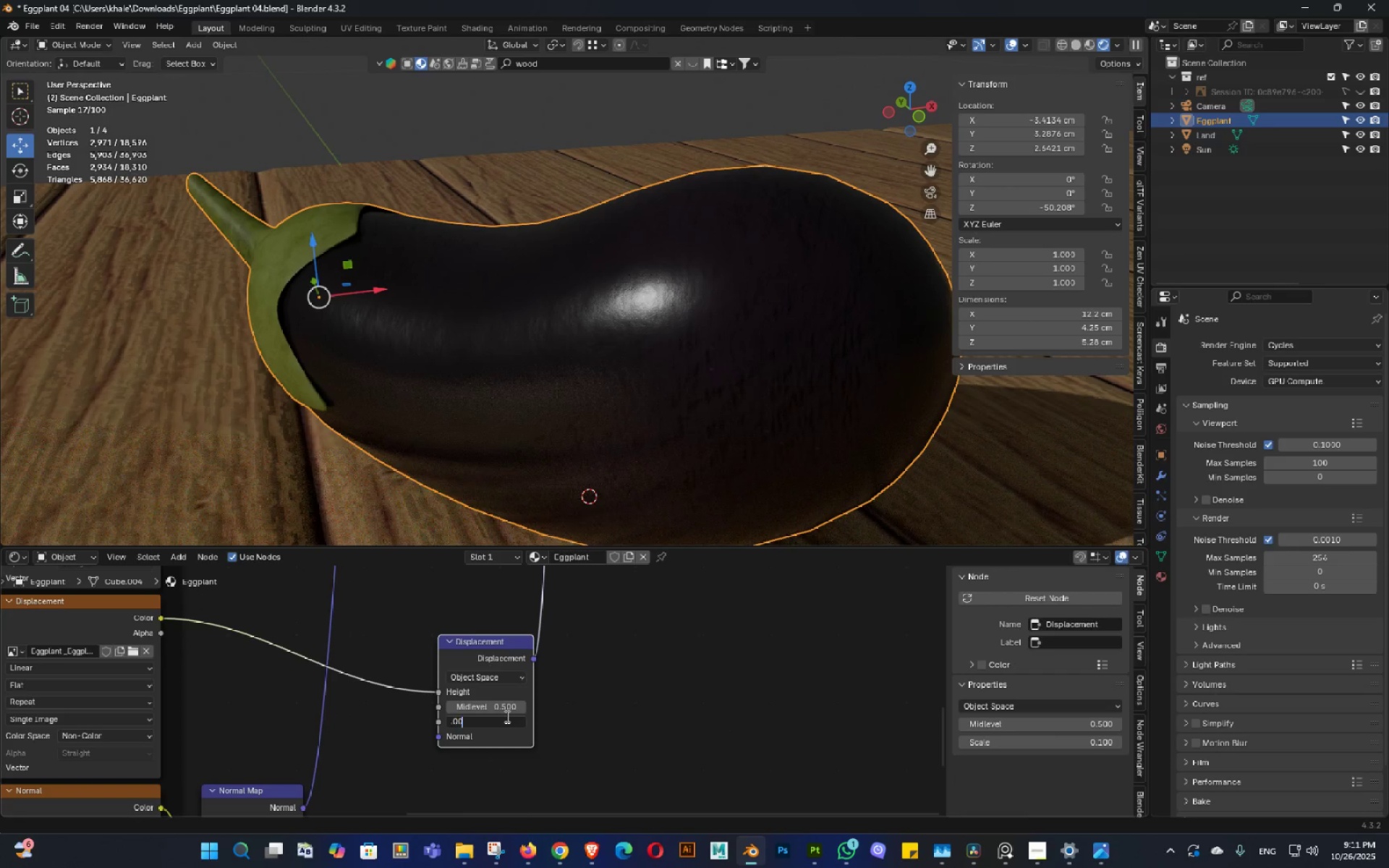 
key(Numpad0)
 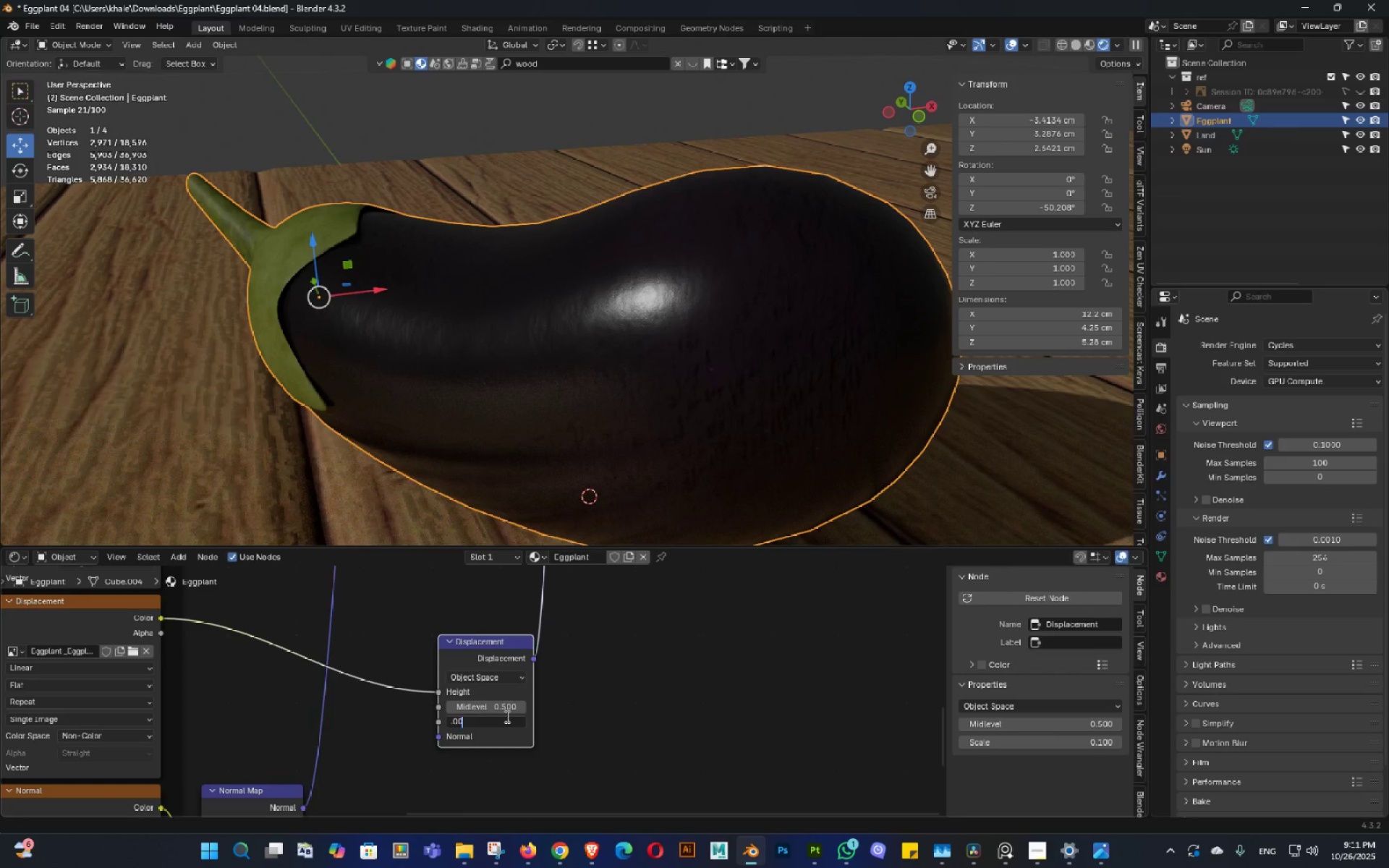 
key(Backspace)
 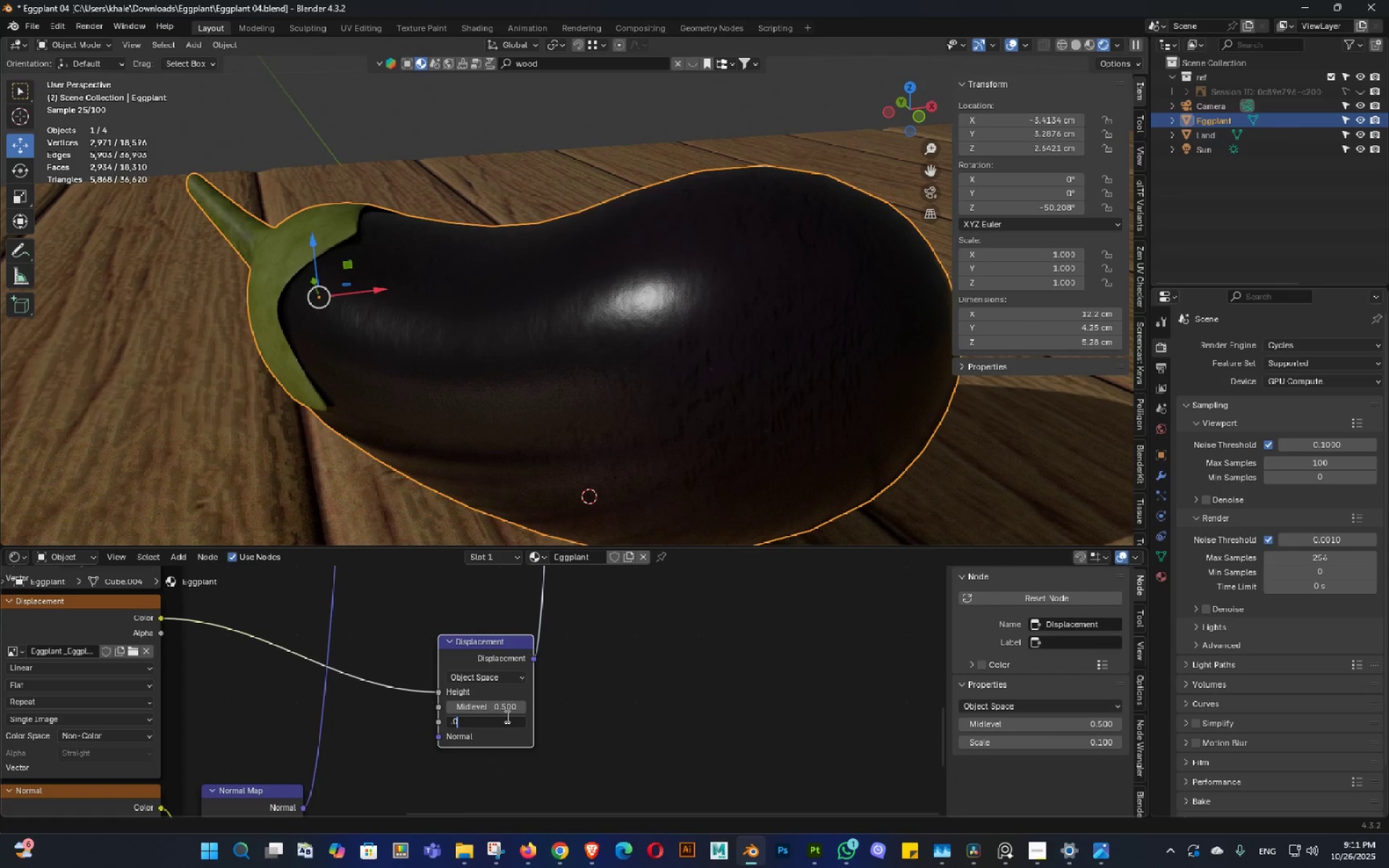 
key(Numpad5)
 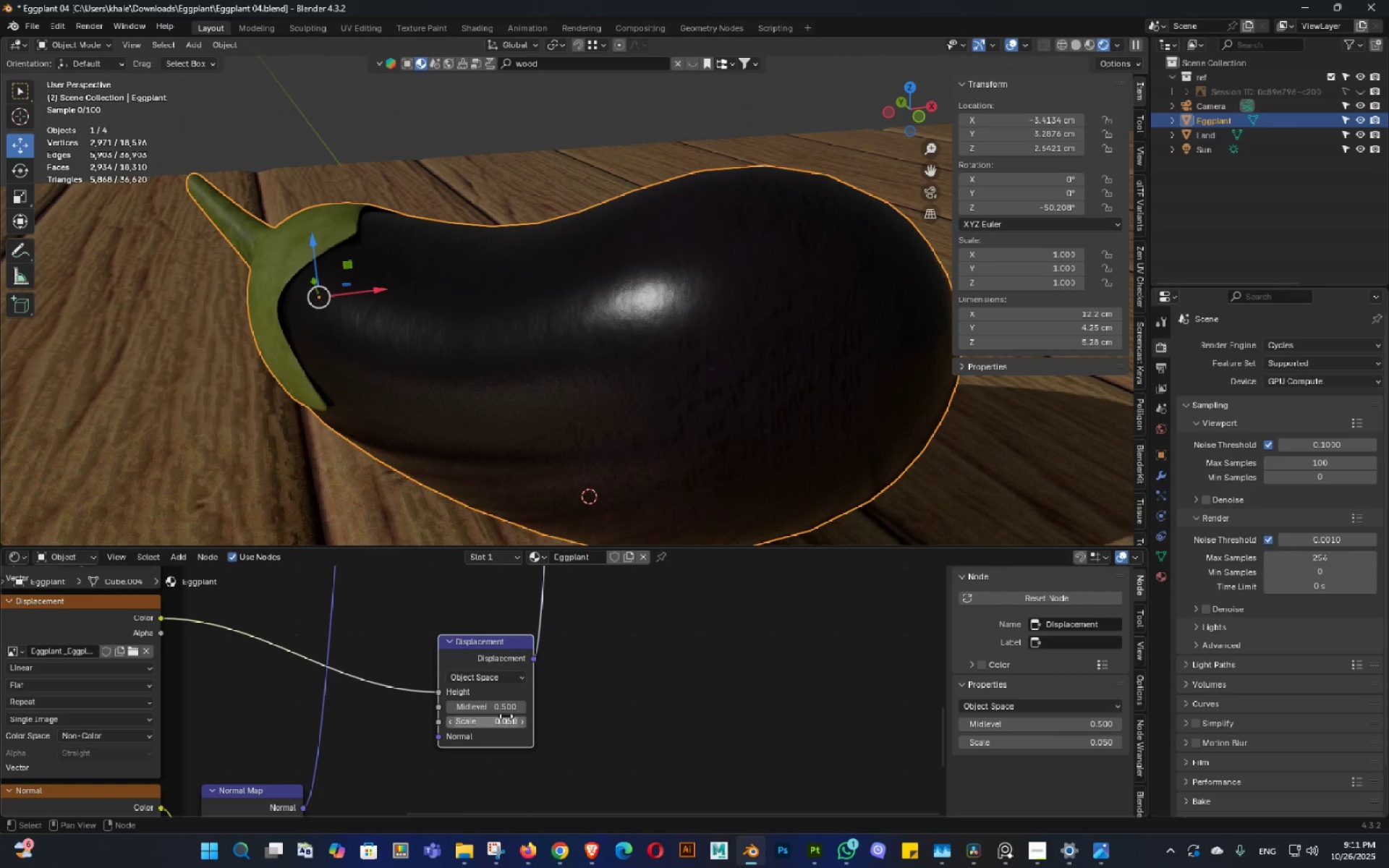 
key(NumpadEnter)
 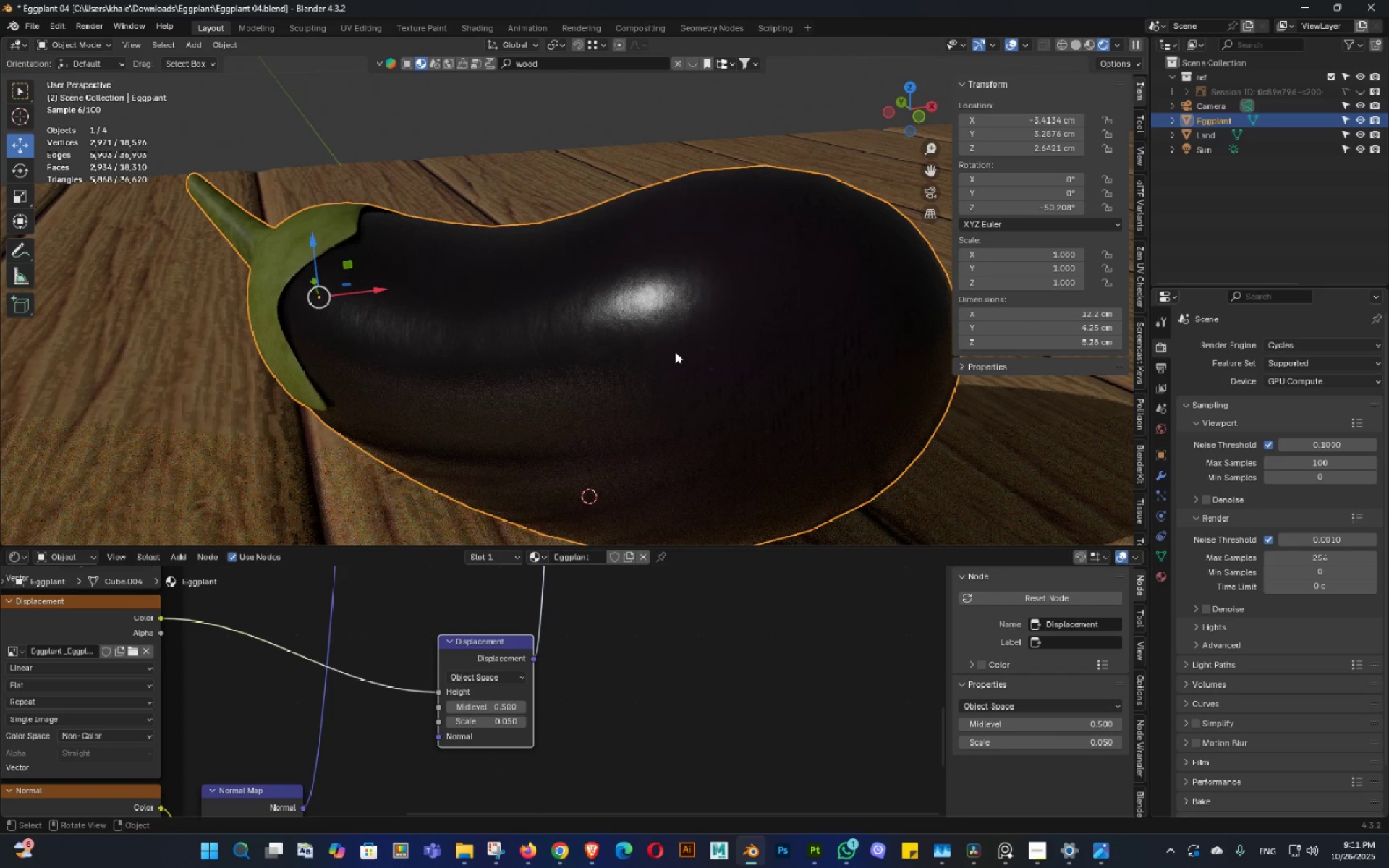 
double_click([716, 365])
 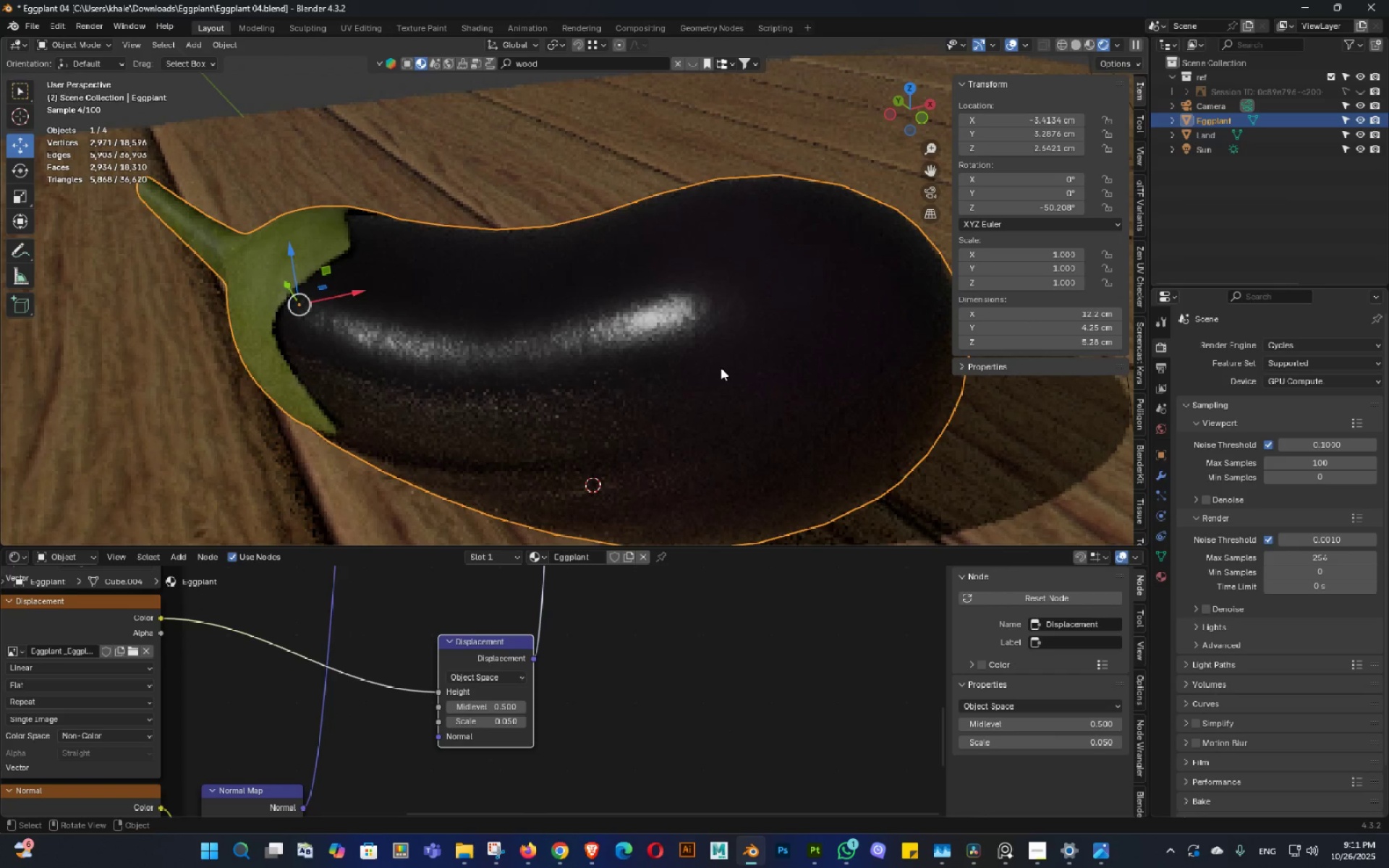 
key(Control+ControlLeft)
 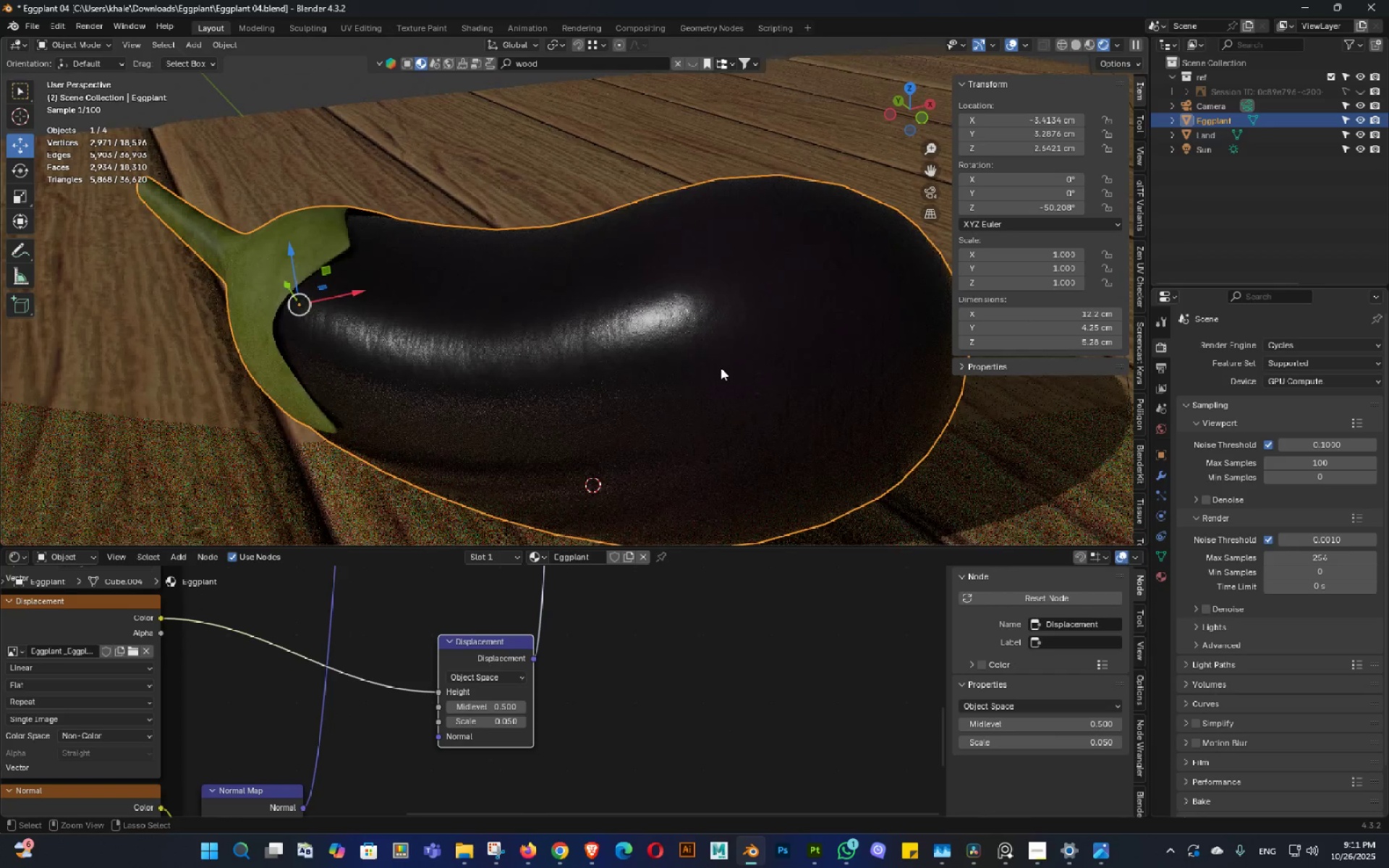 
key(Control+S)
 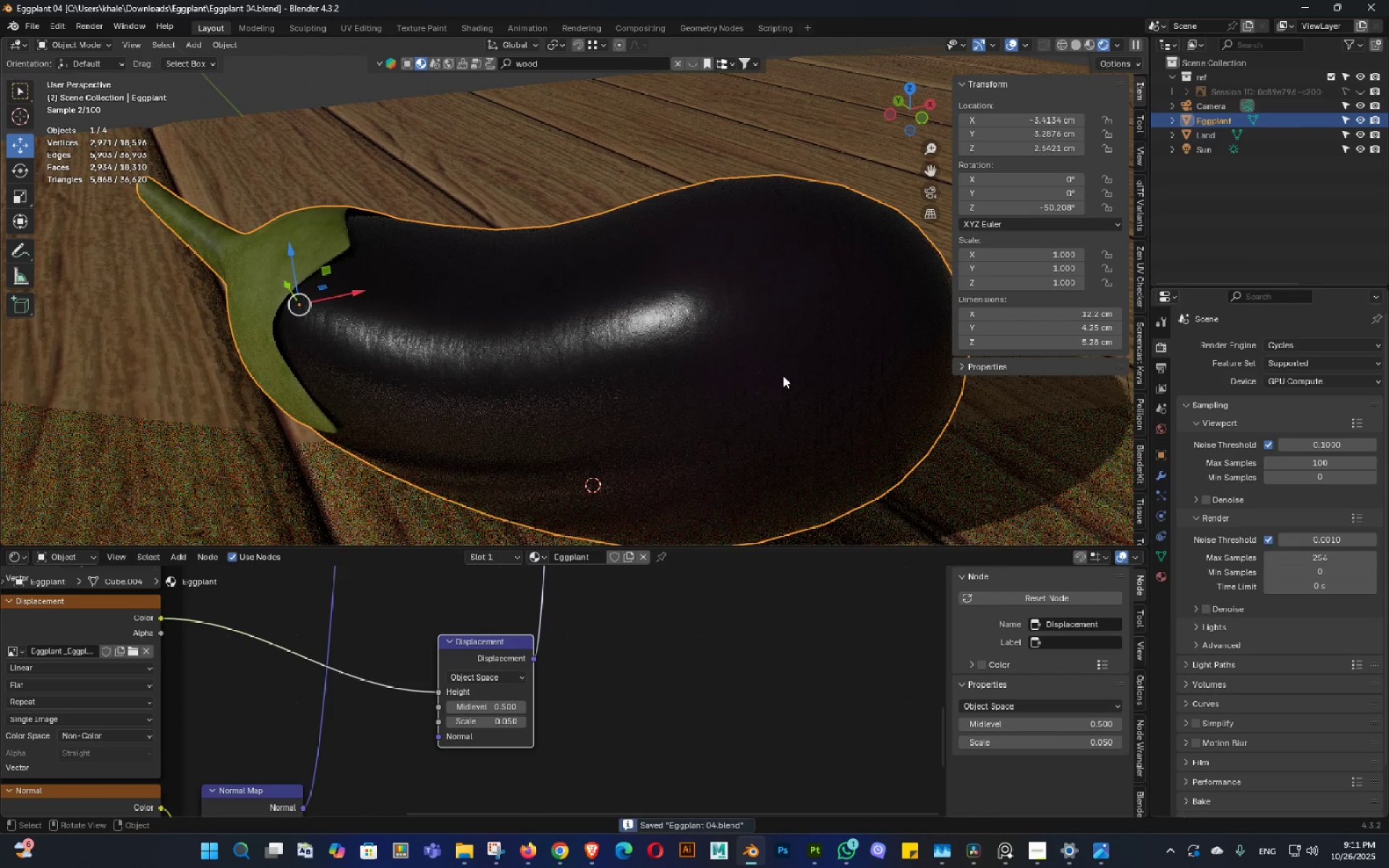 
key(Z)
 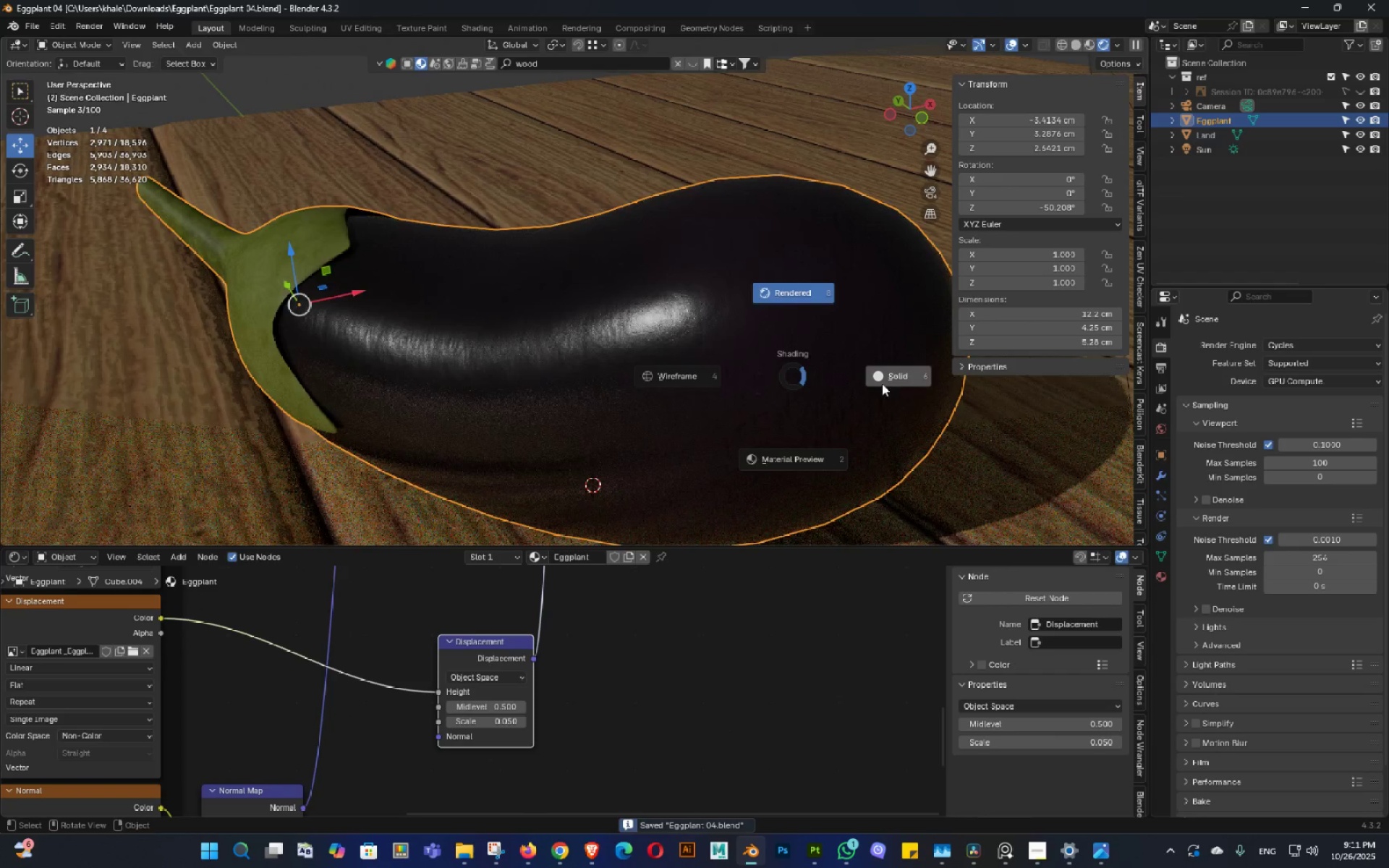 
scroll: coordinate [859, 397], scroll_direction: down, amount: 4.0
 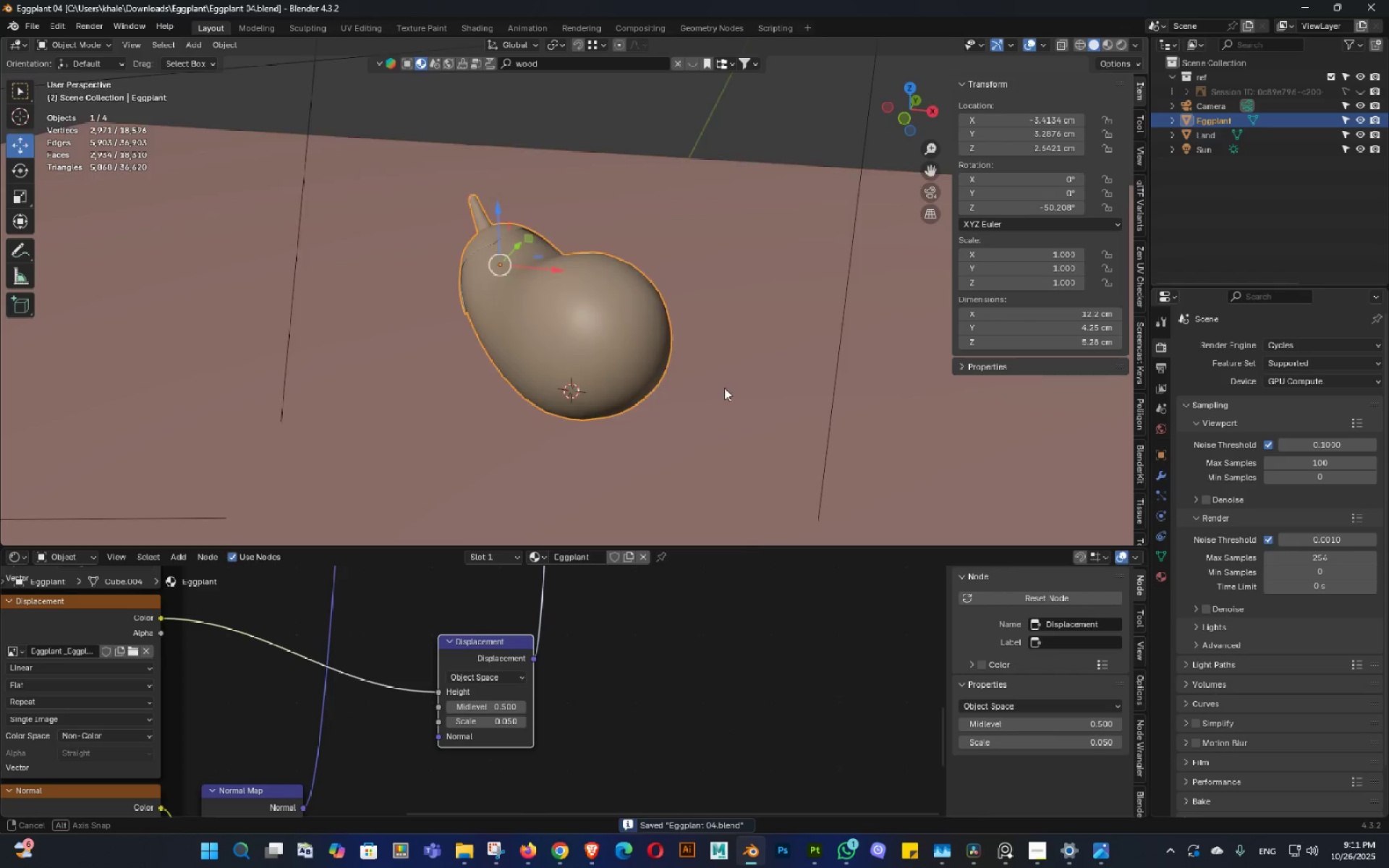 
double_click([708, 393])
 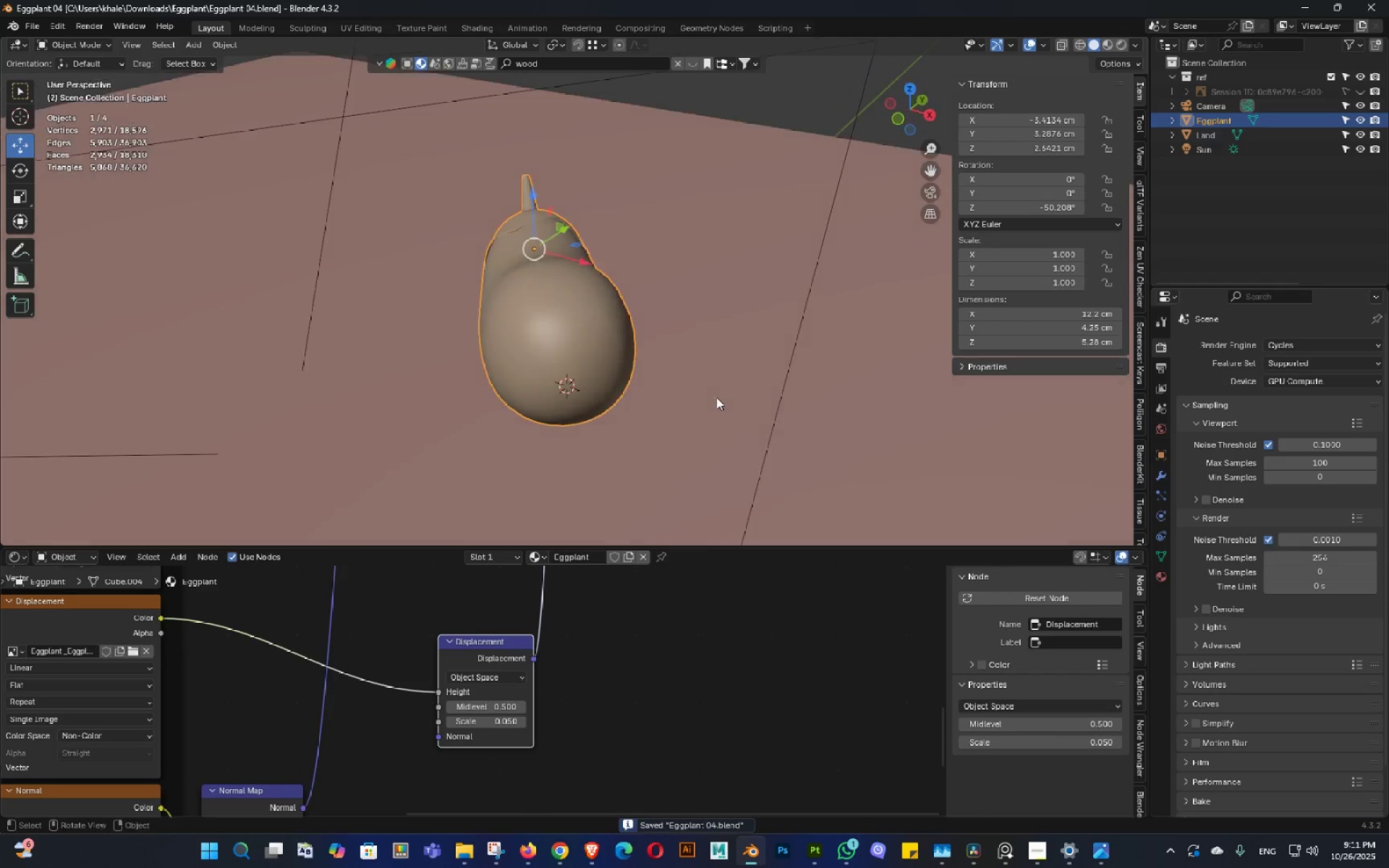 
key(Control+ControlLeft)
 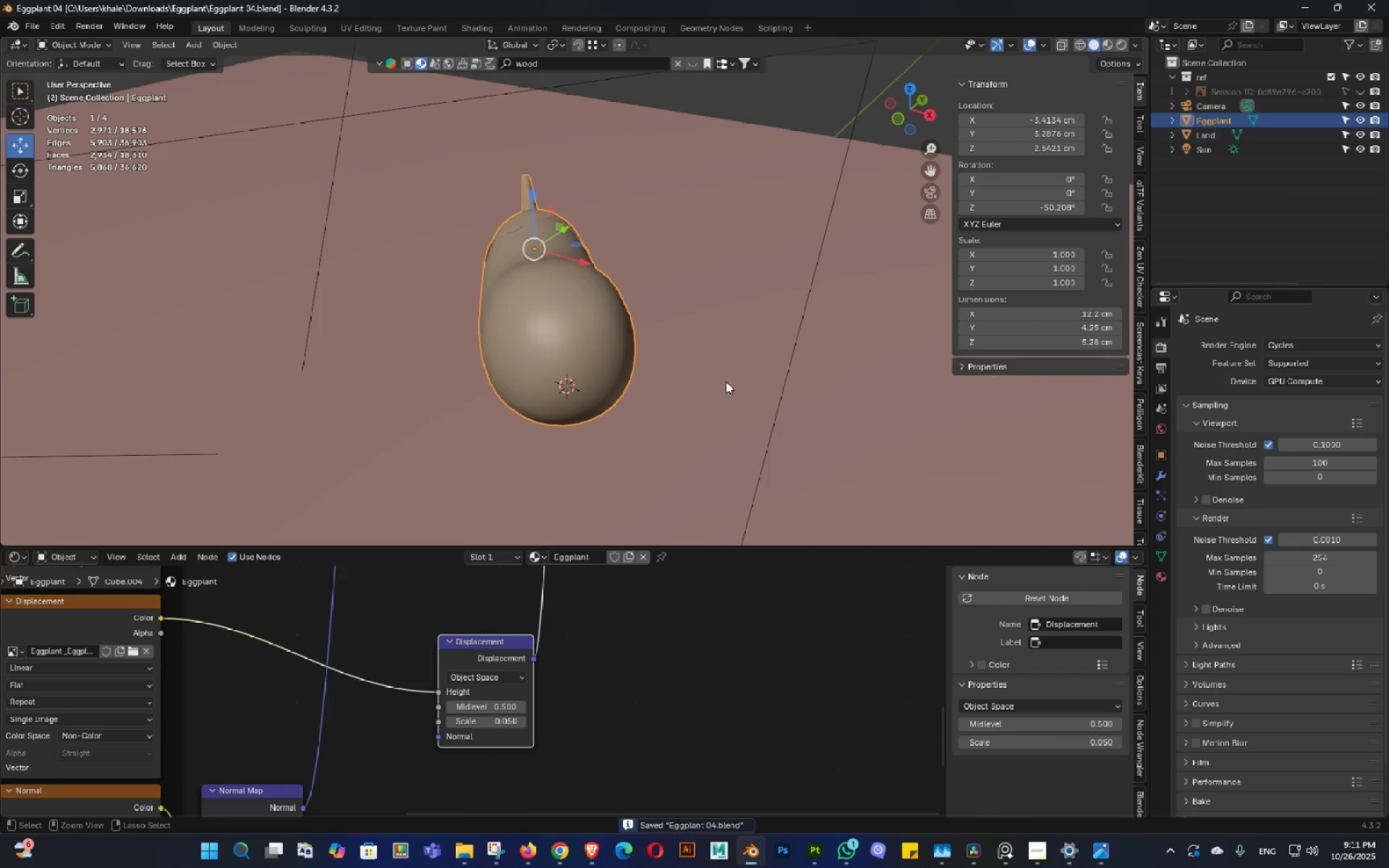 
key(Control+S)
 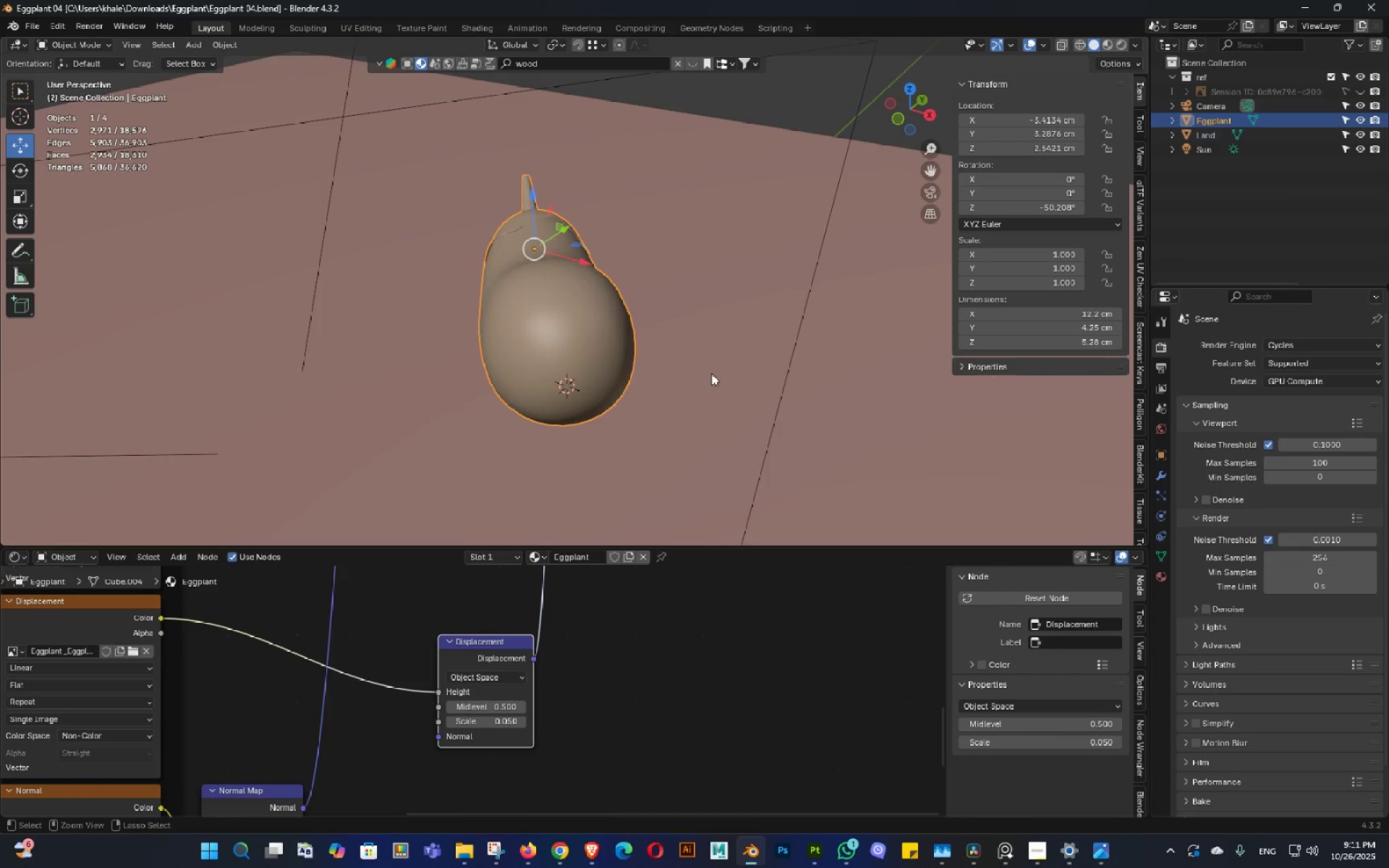 
scroll: coordinate [592, 295], scroll_direction: down, amount: 10.0
 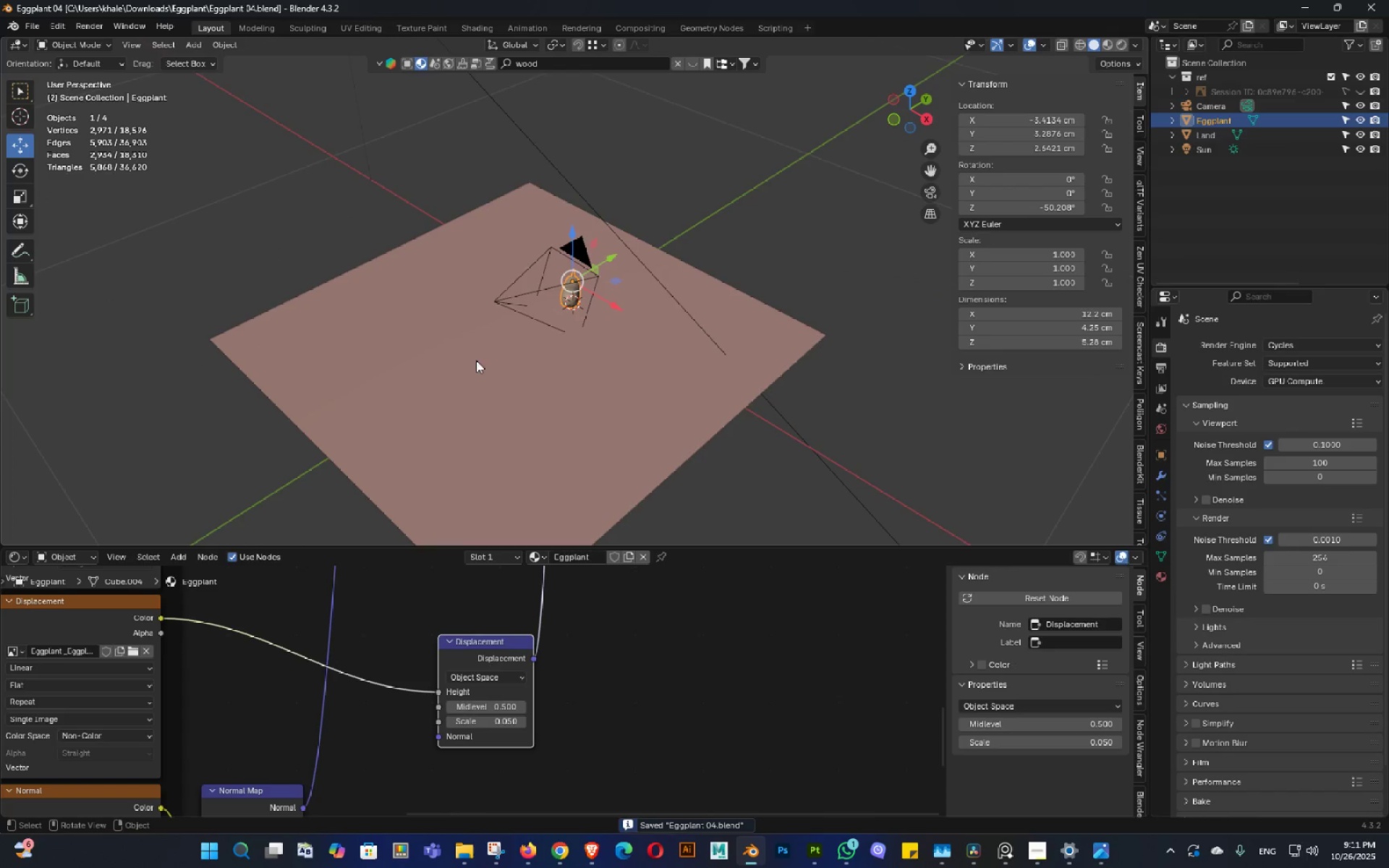 
key(Z)
 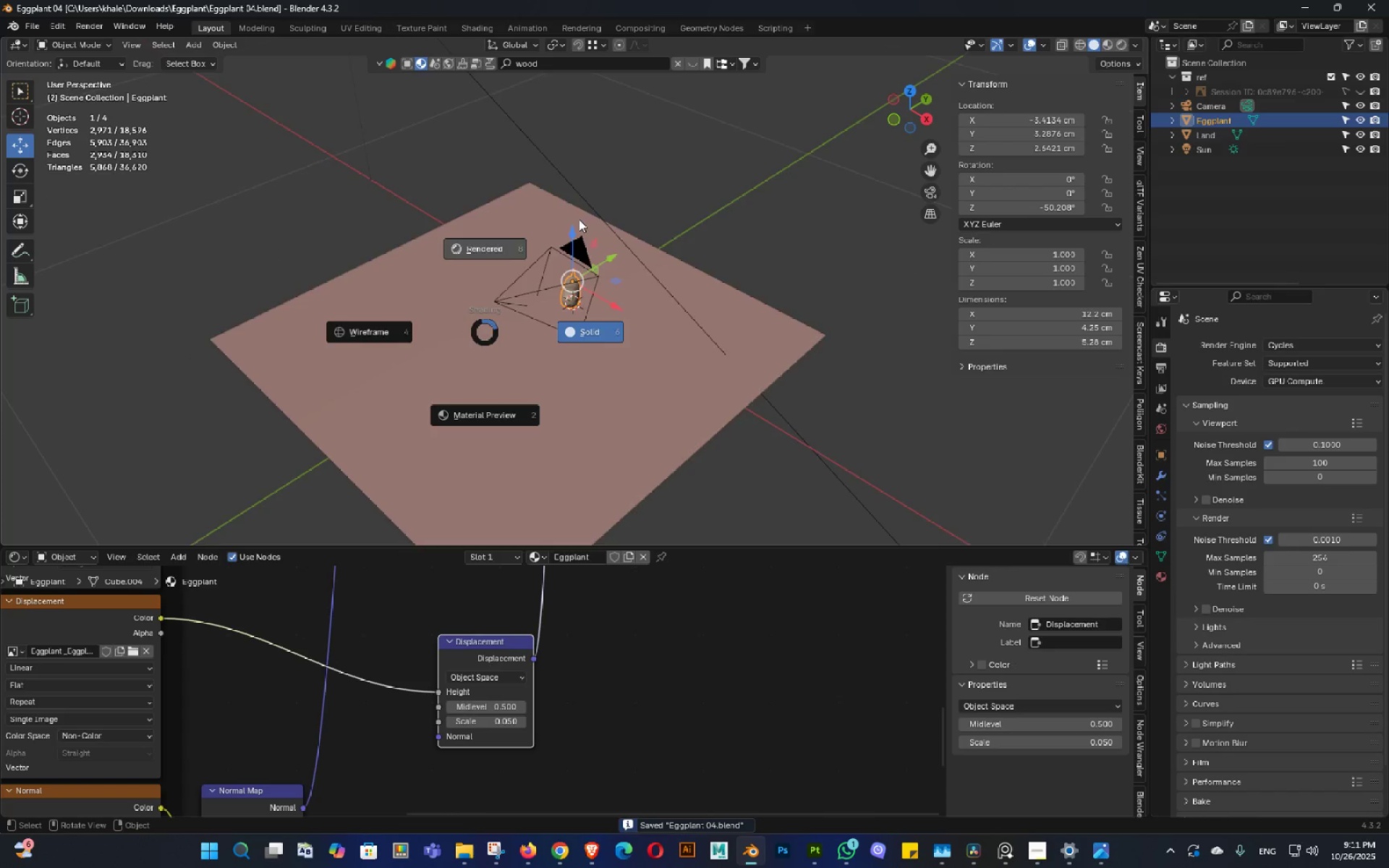 
scroll: coordinate [623, 203], scroll_direction: down, amount: 1.0
 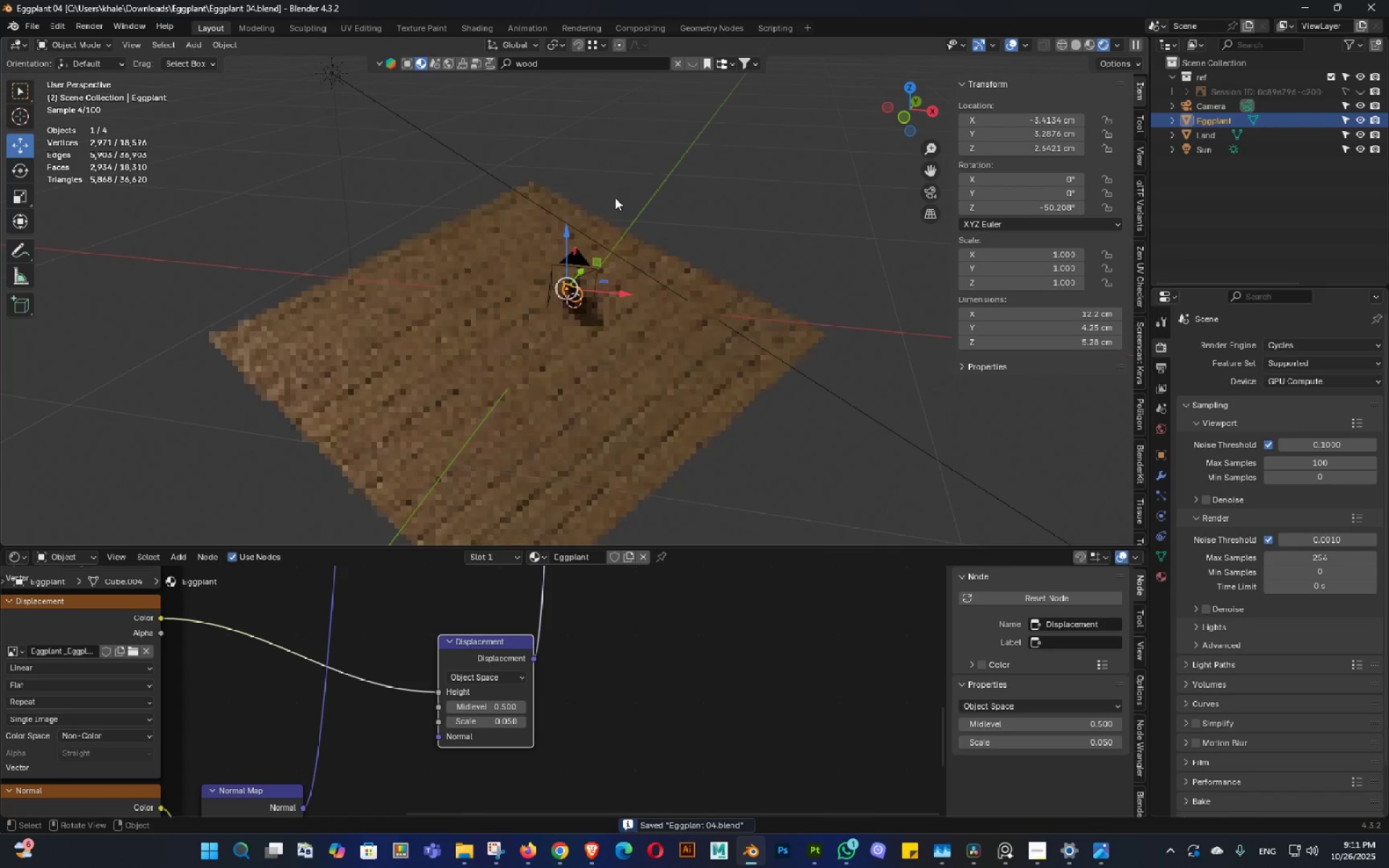 
key(Shift+ShiftLeft)
 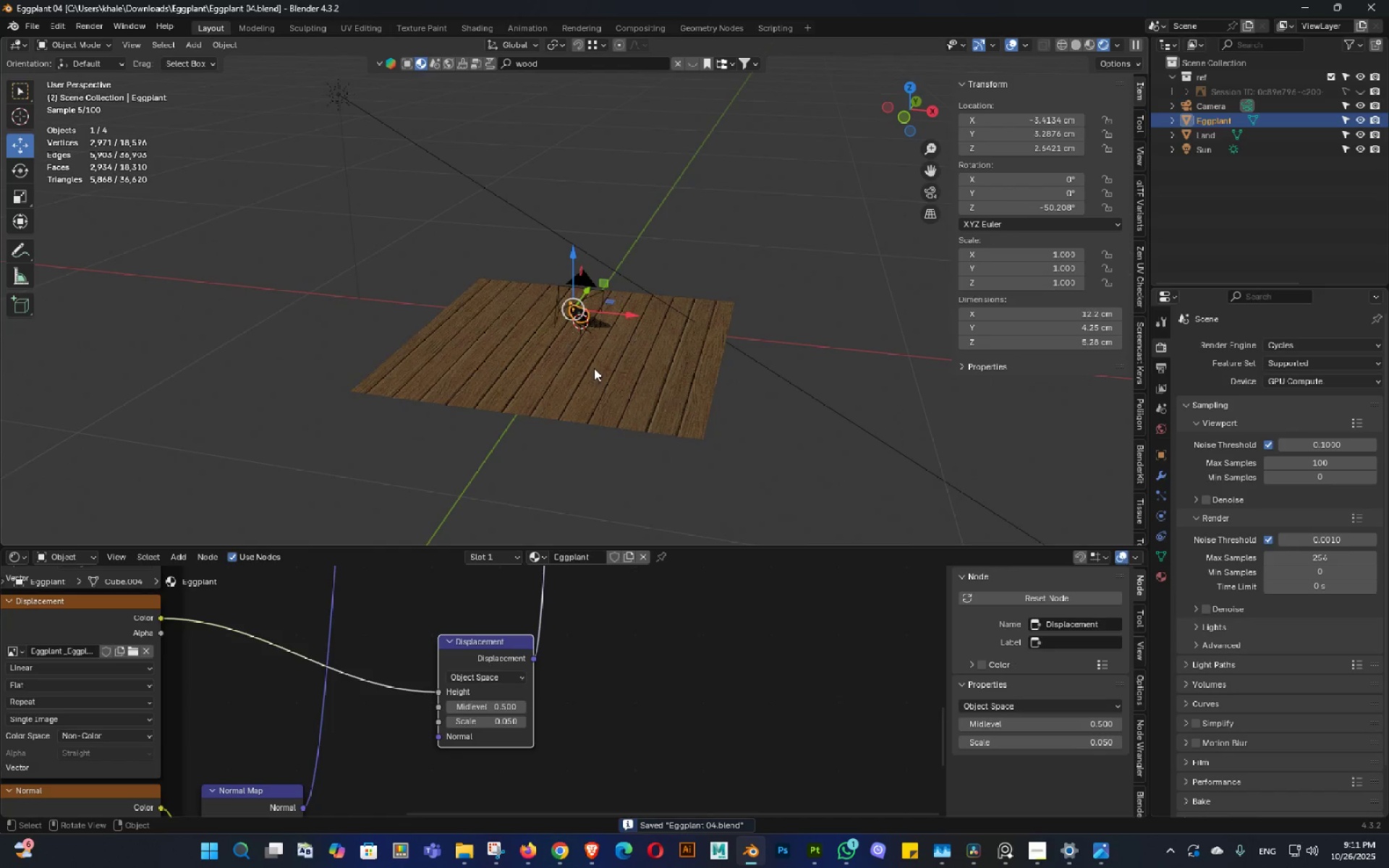 
left_click([594, 368])
 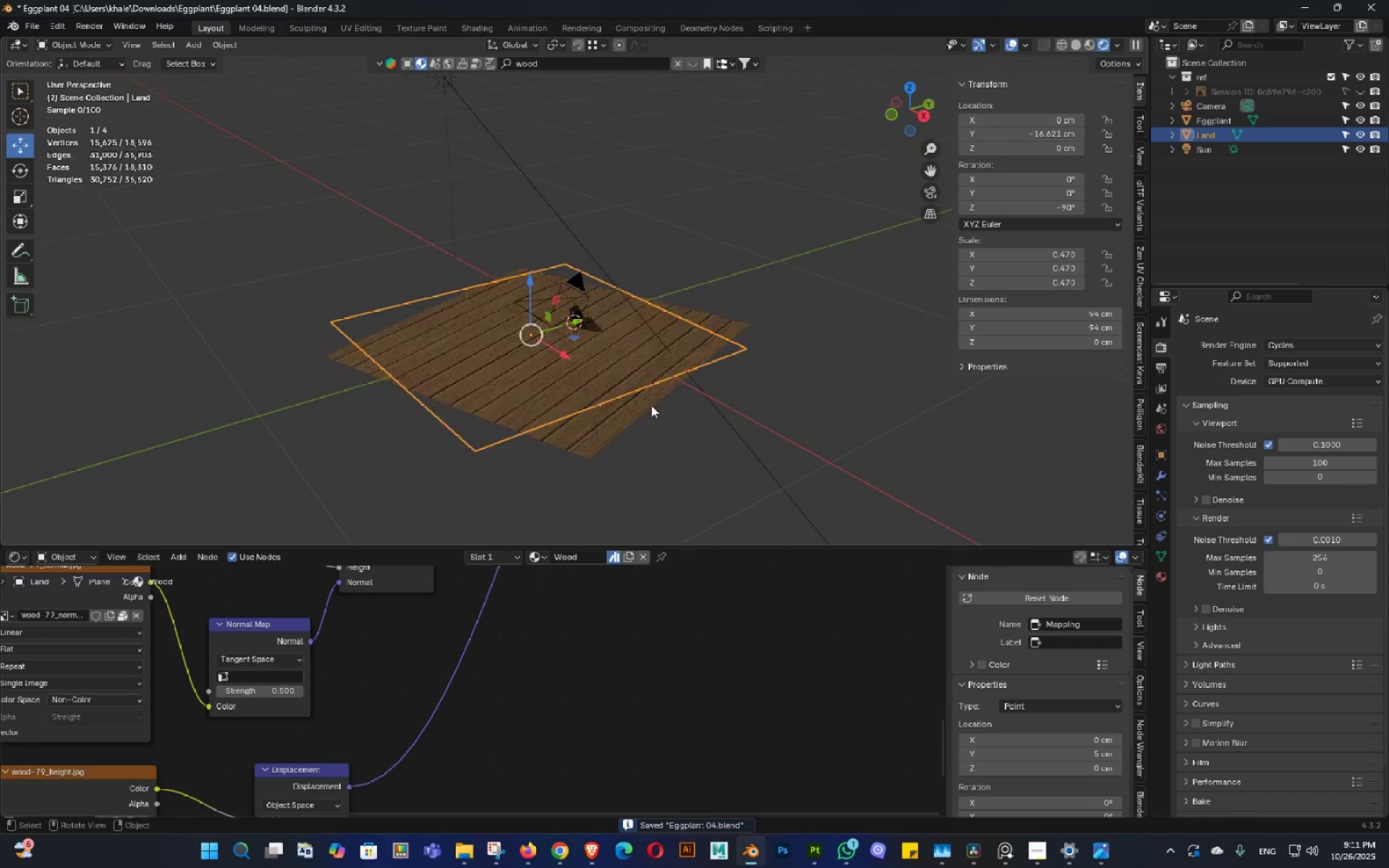 
type(Dzy)
 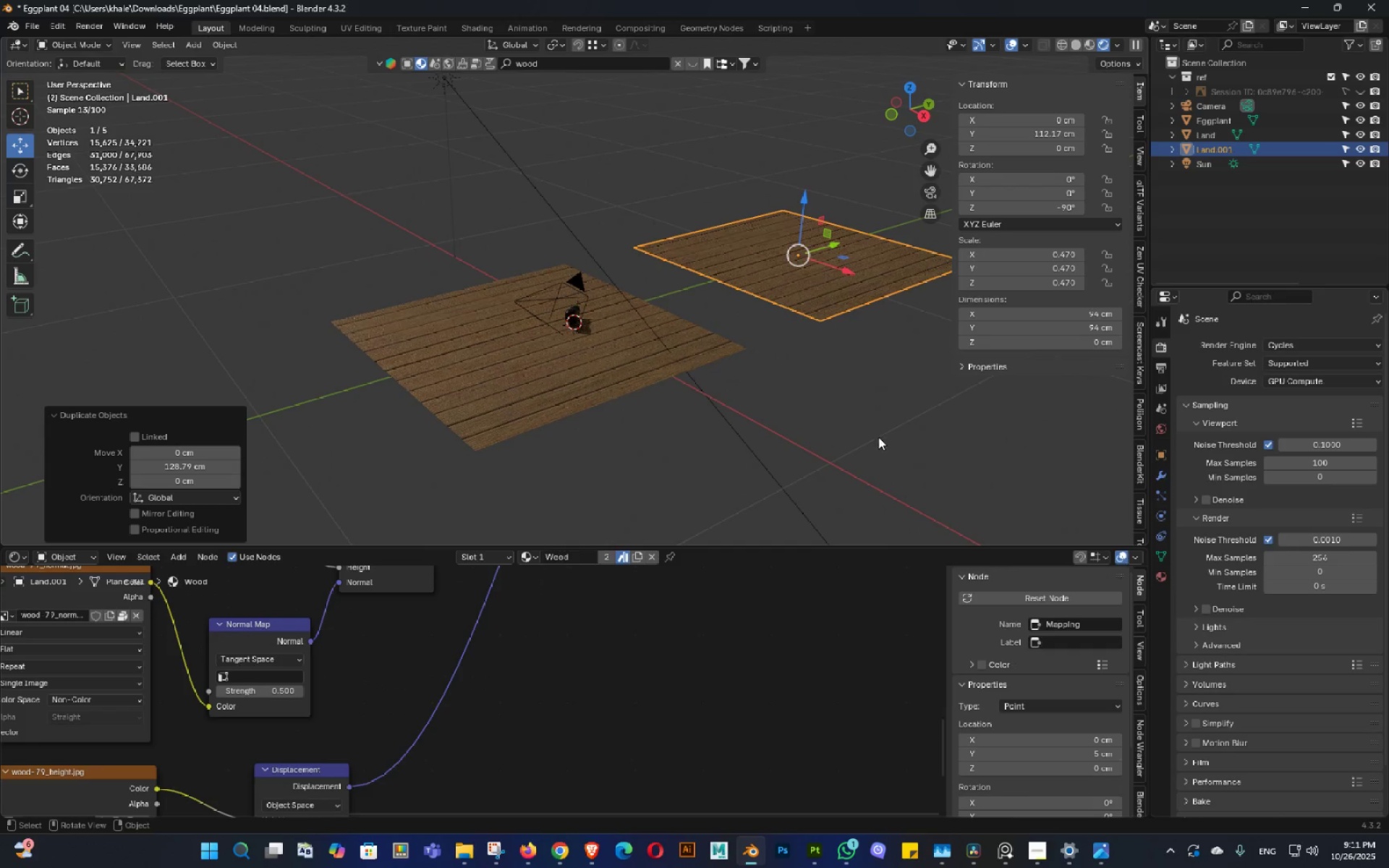 
double_click([812, 430])
 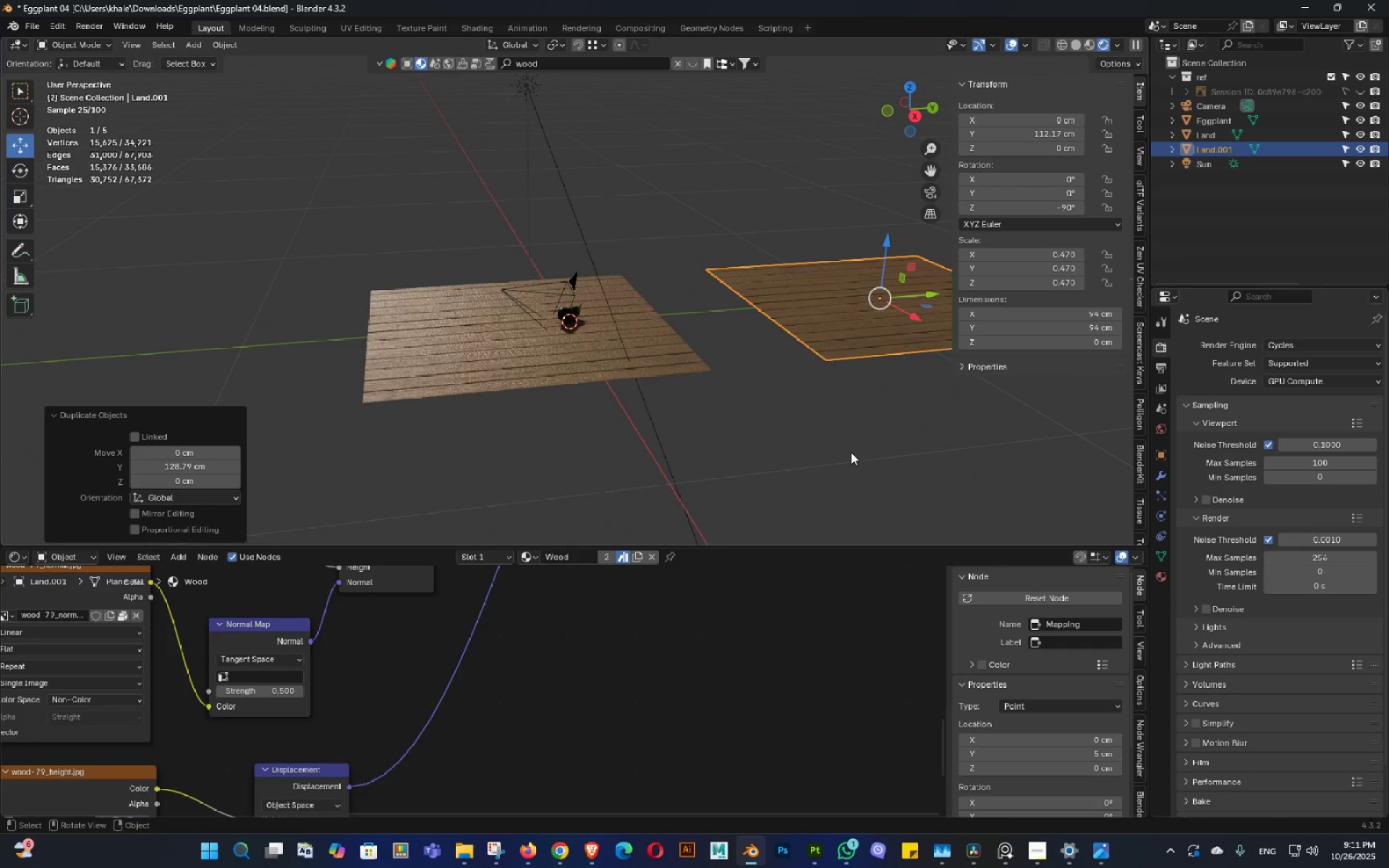 
type(rx90)
key(NumpadEnter)
 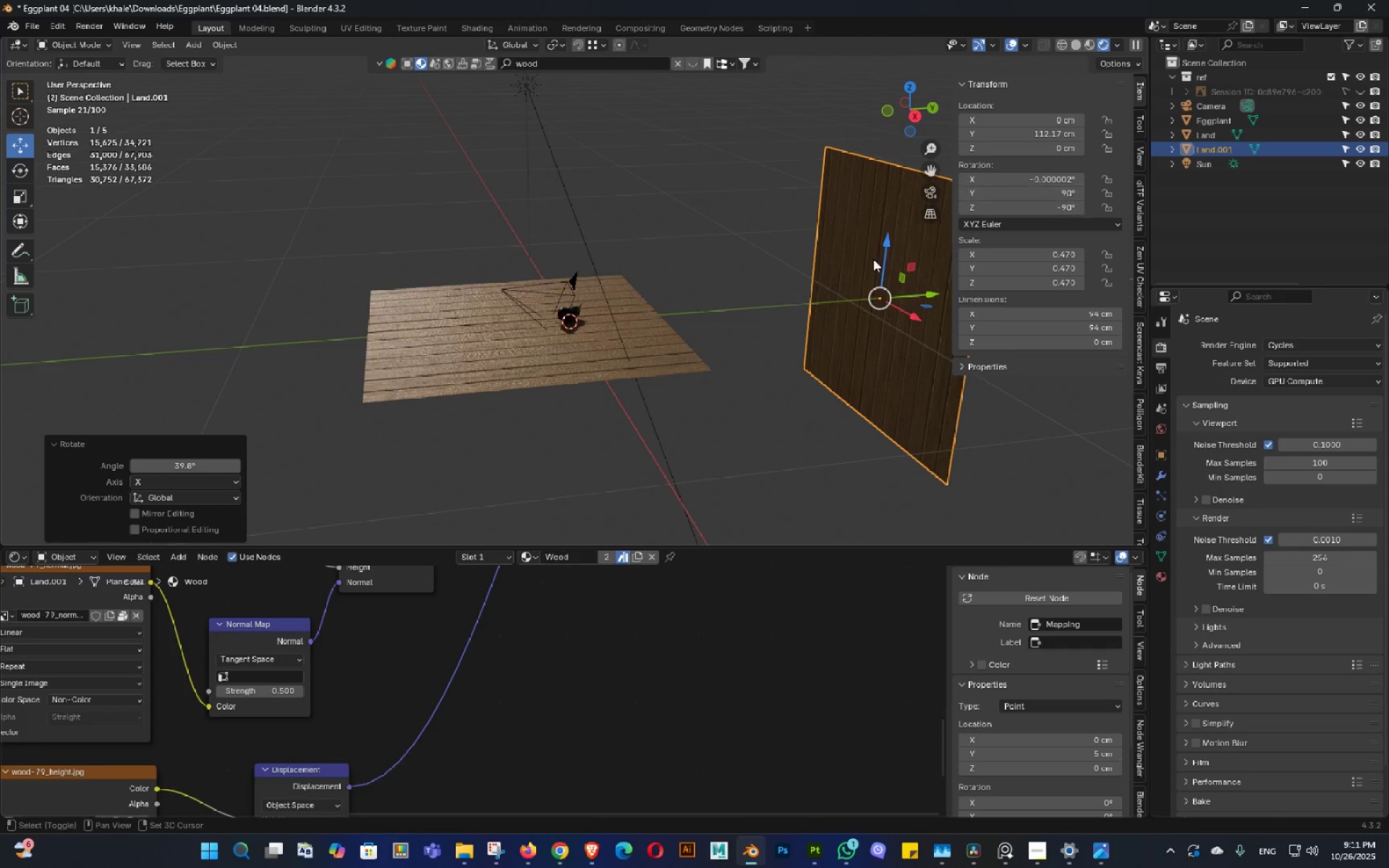 
left_click_drag(start_coordinate=[987, 489], to_coordinate=[995, 488])
 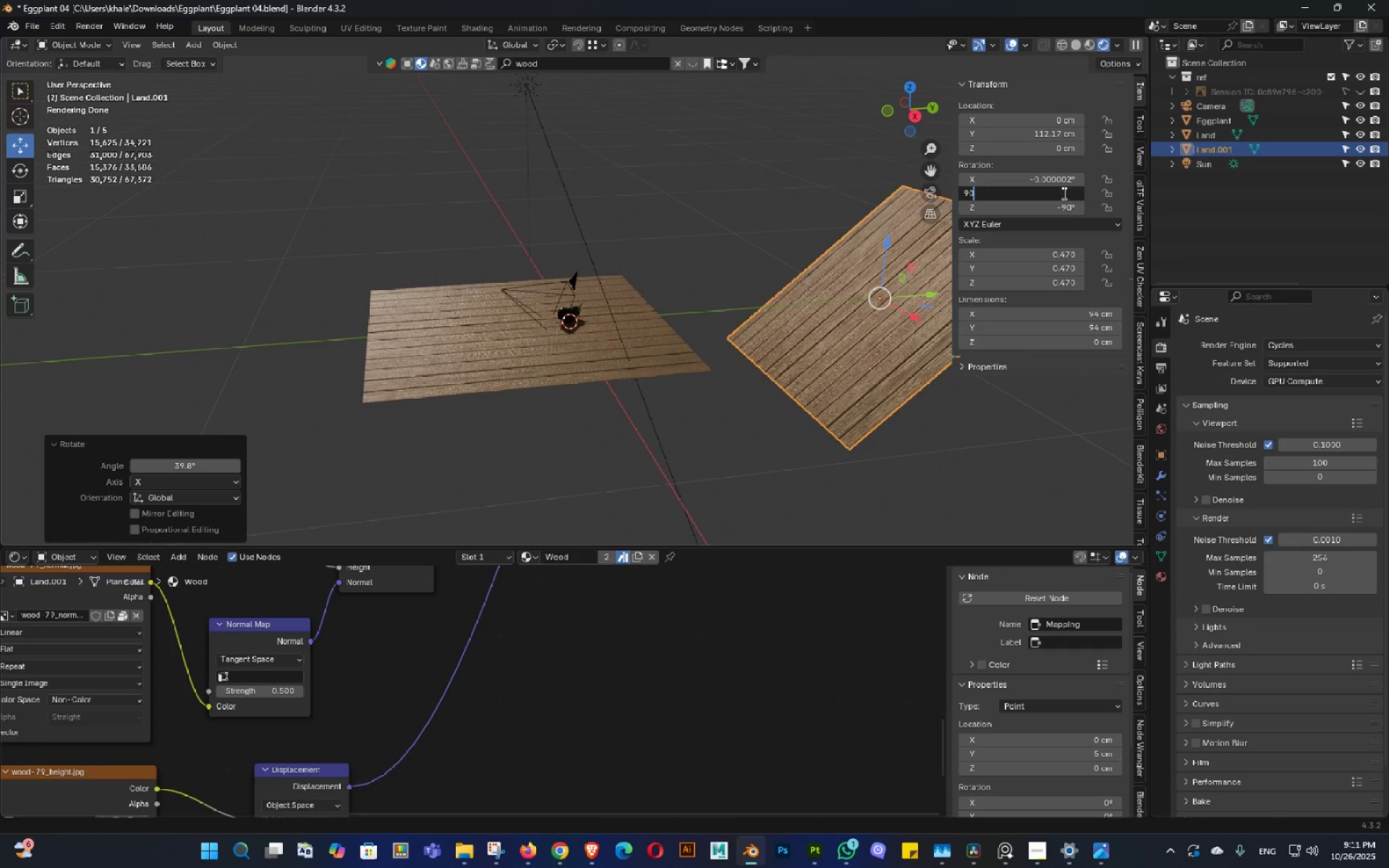 
hold_key(key=ShiftLeft, duration=0.39)
double_click([794, 241])
 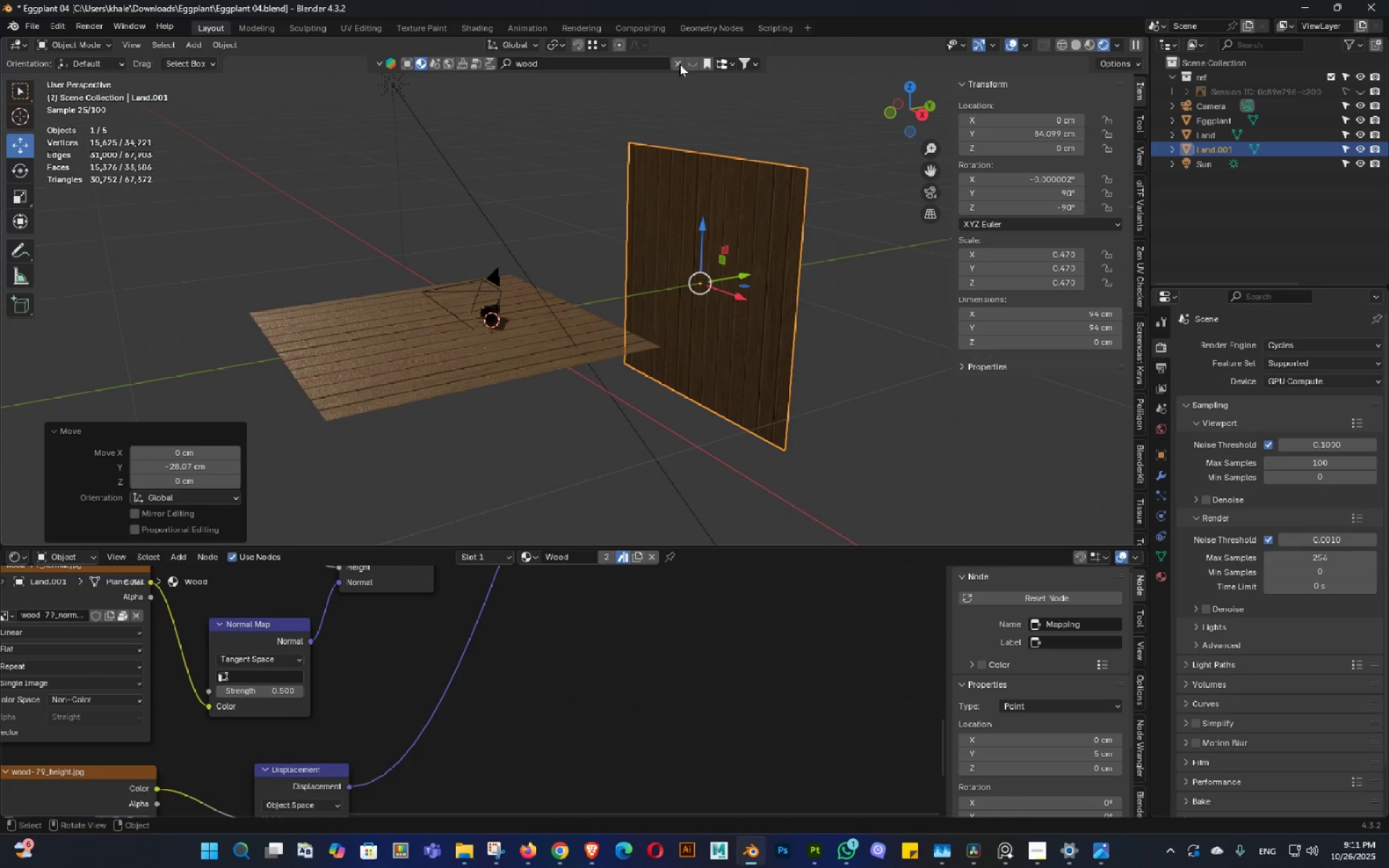 
left_click([696, 61])
 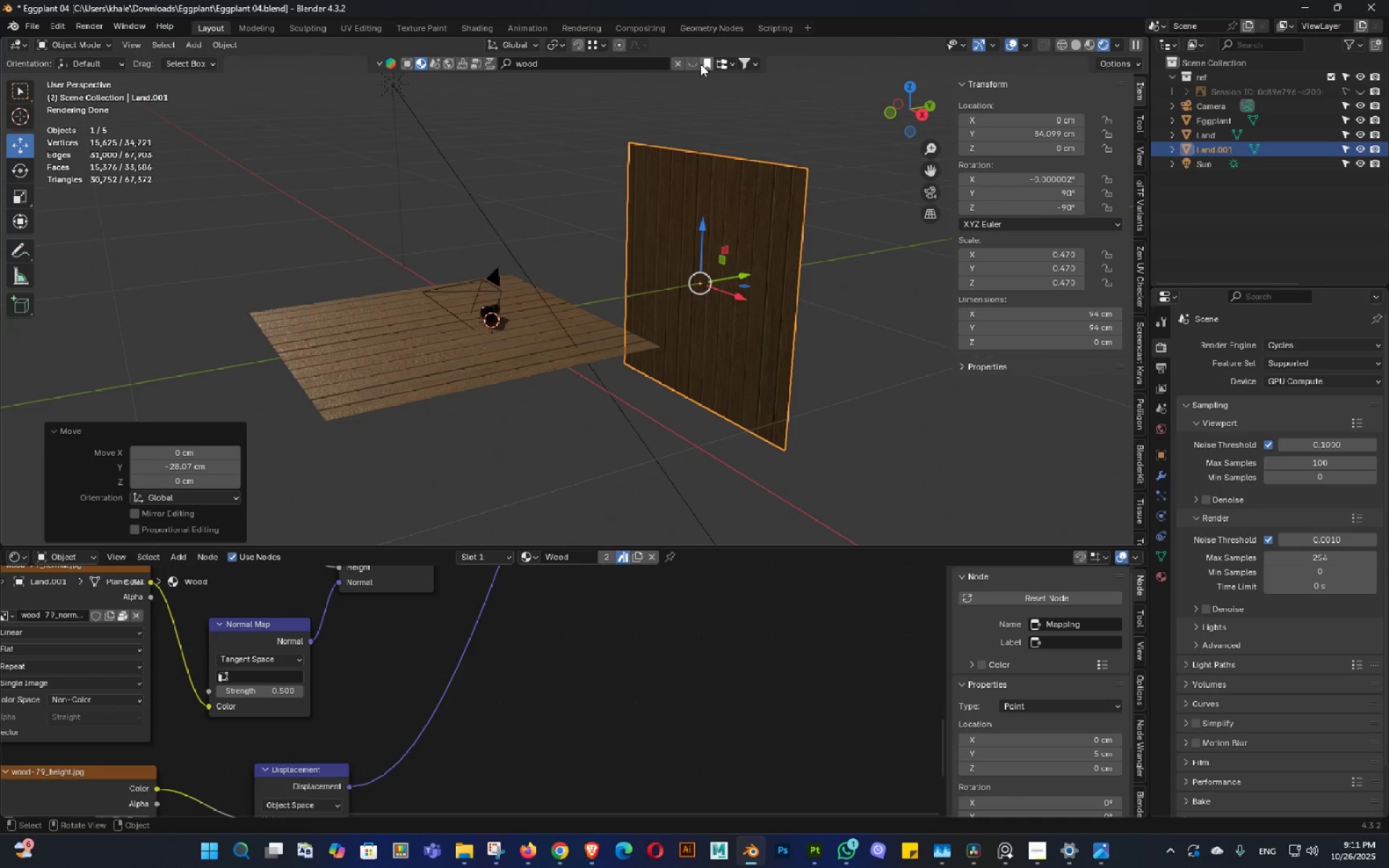 
left_click([695, 62])
 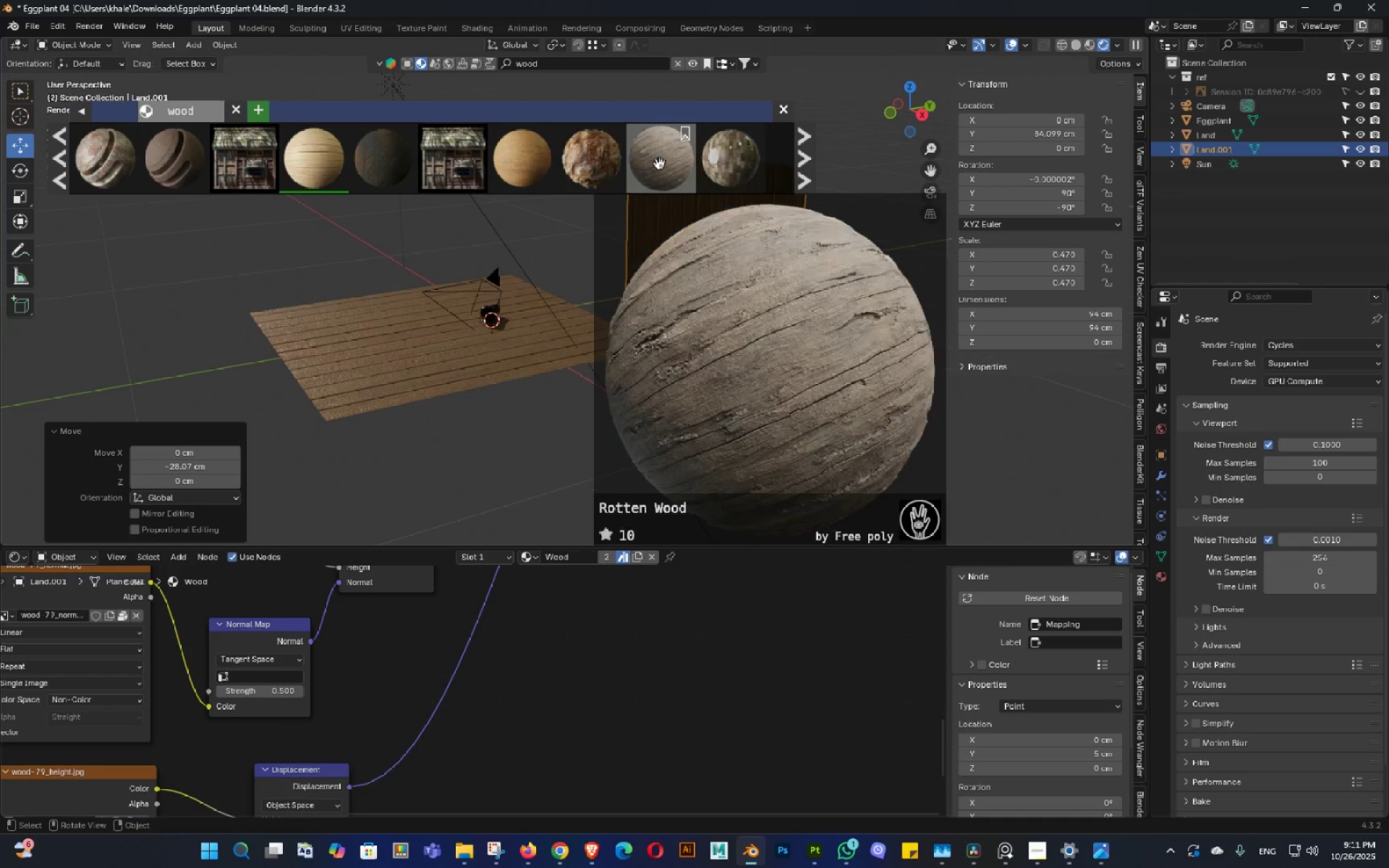 
wait(8.47)
 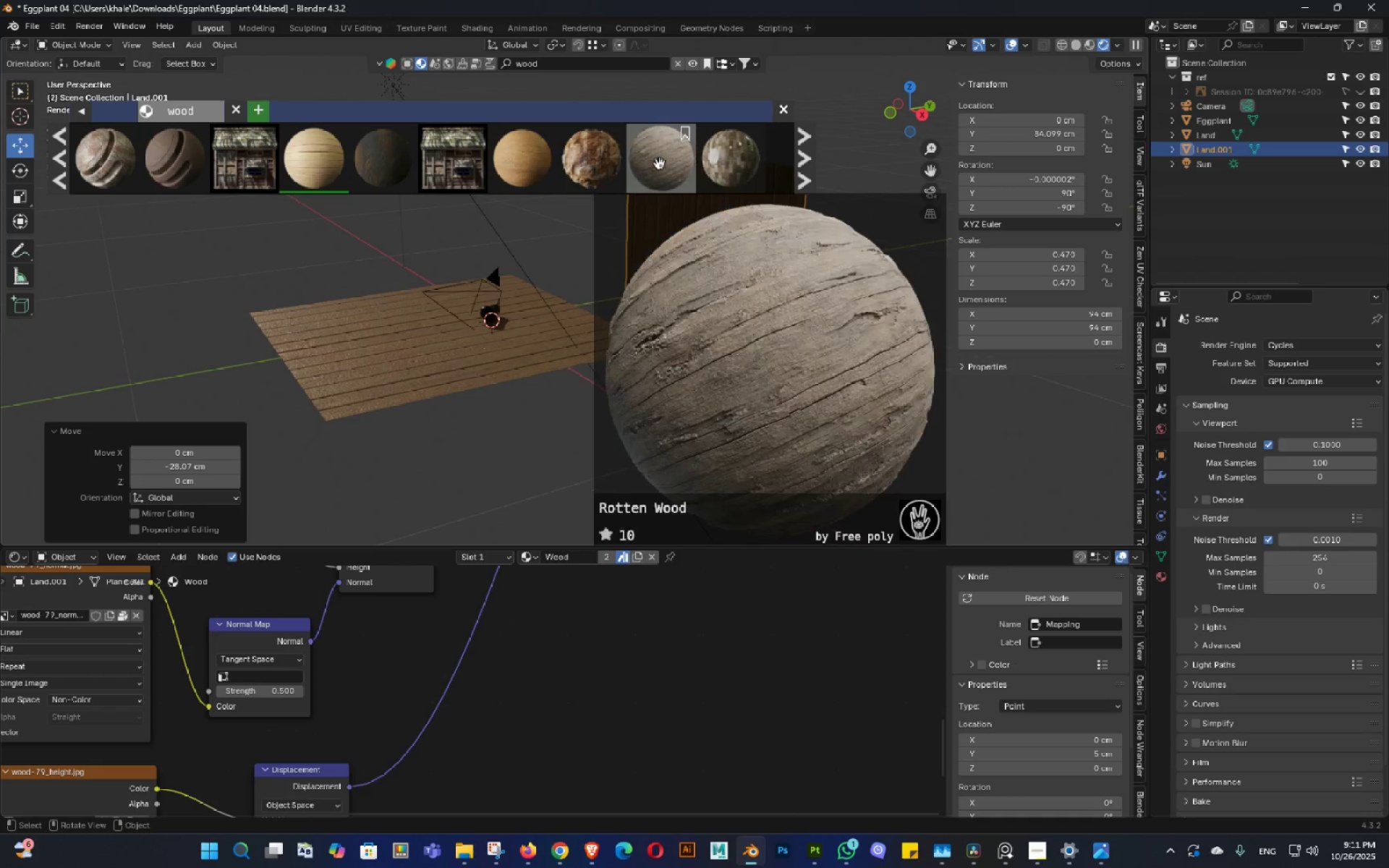 
double_click([759, 292])
 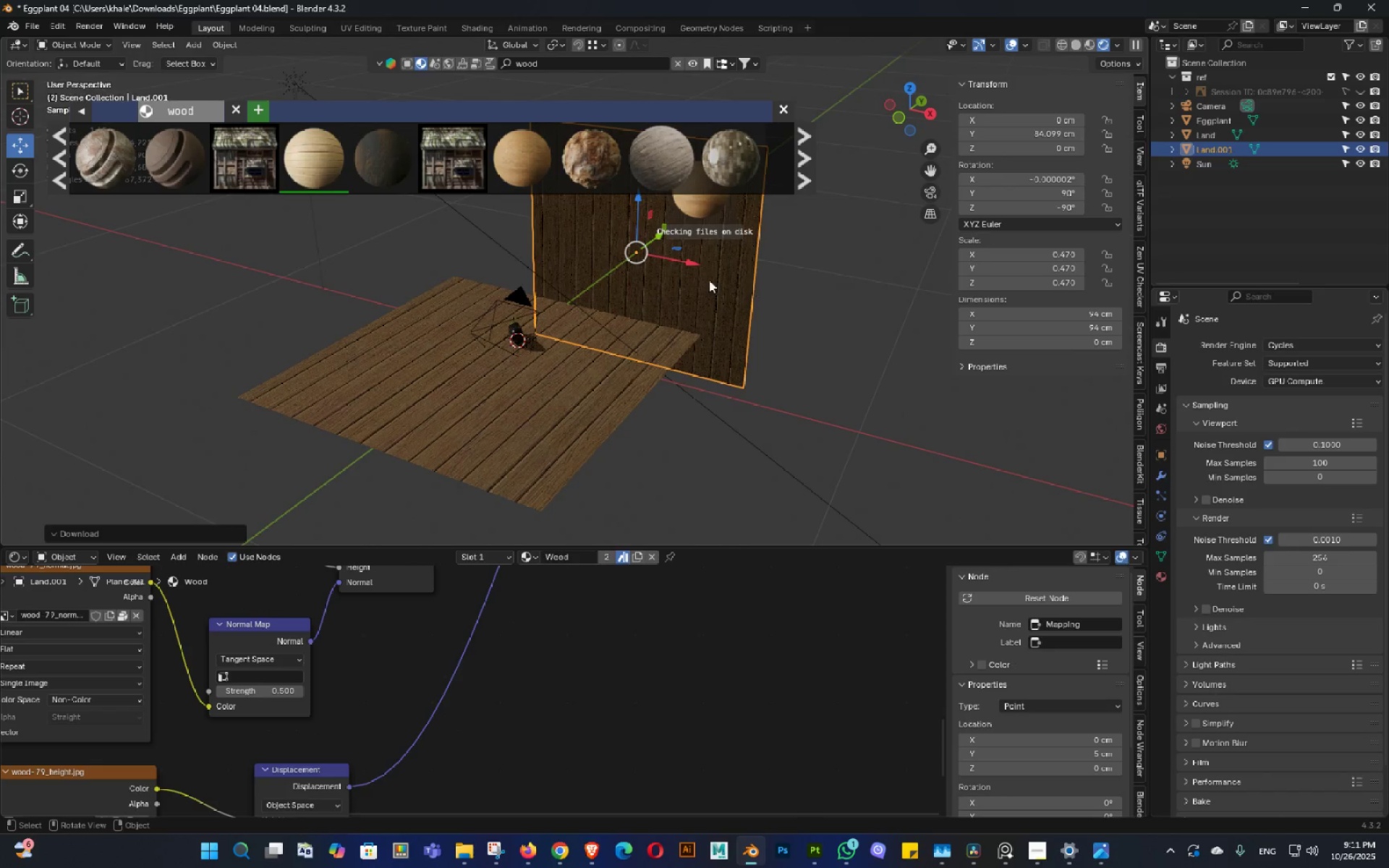 
scroll: coordinate [701, 268], scroll_direction: up, amount: 4.0
 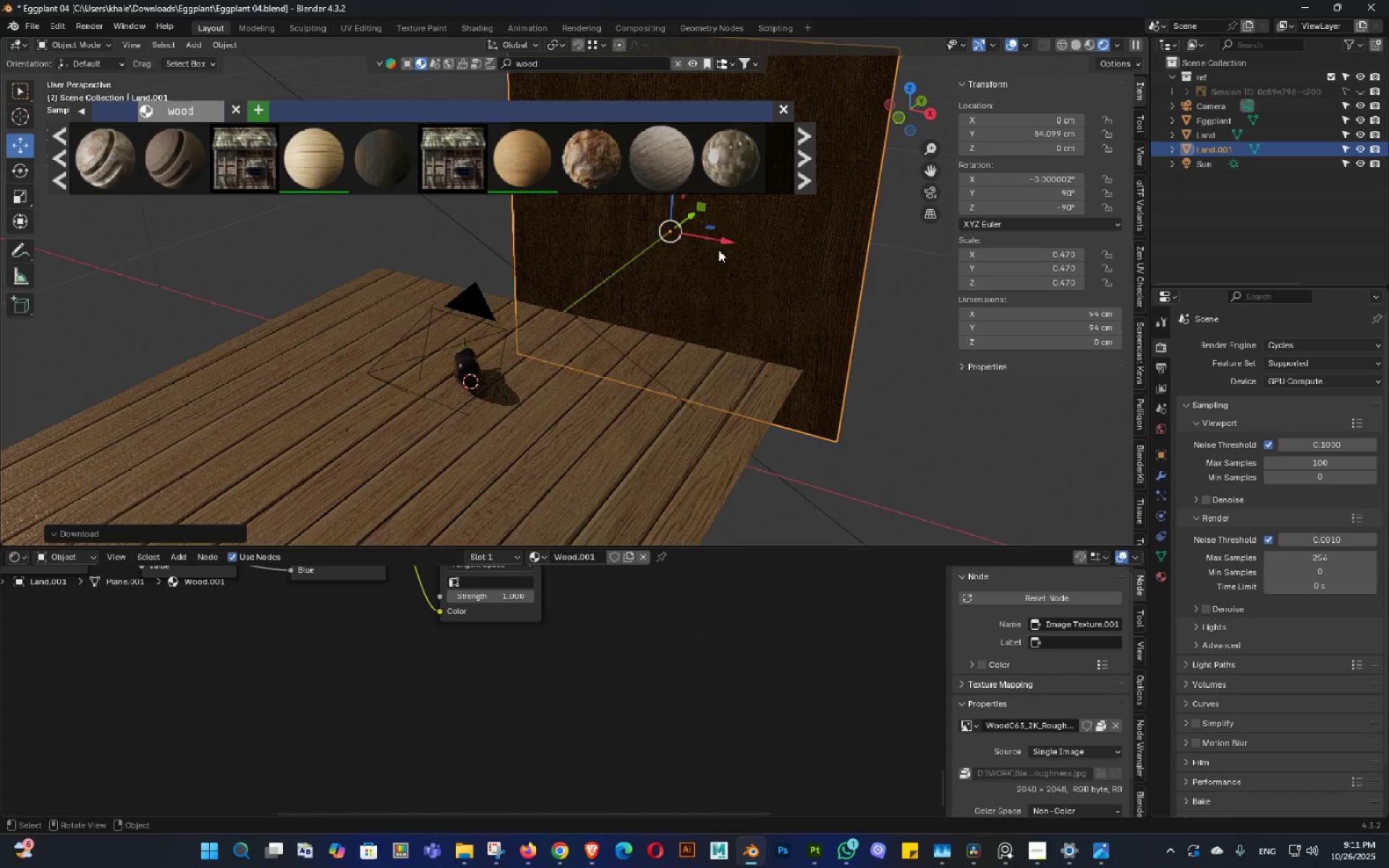 
double_click([759, 224])
 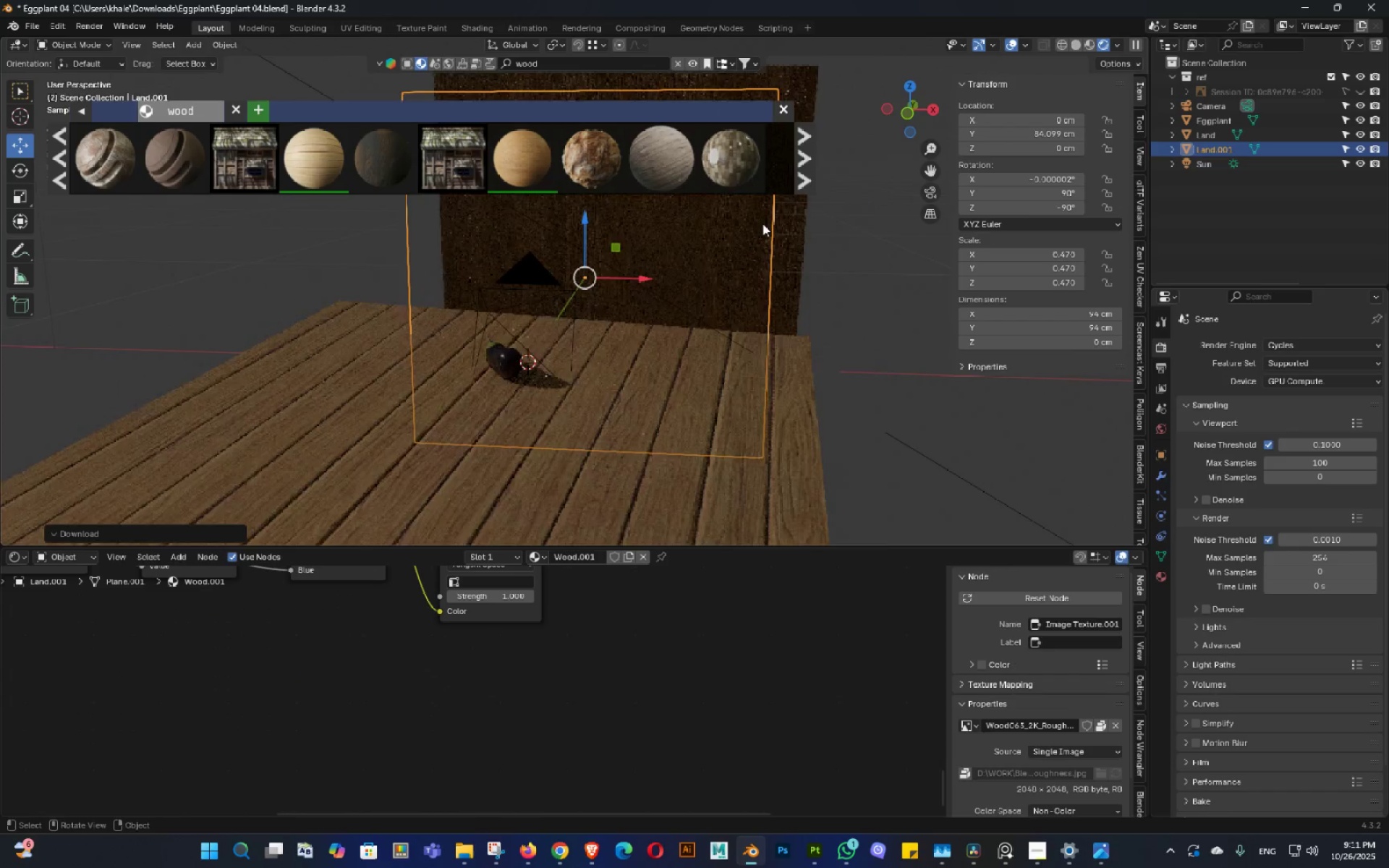 
key(Shift+ShiftLeft)
 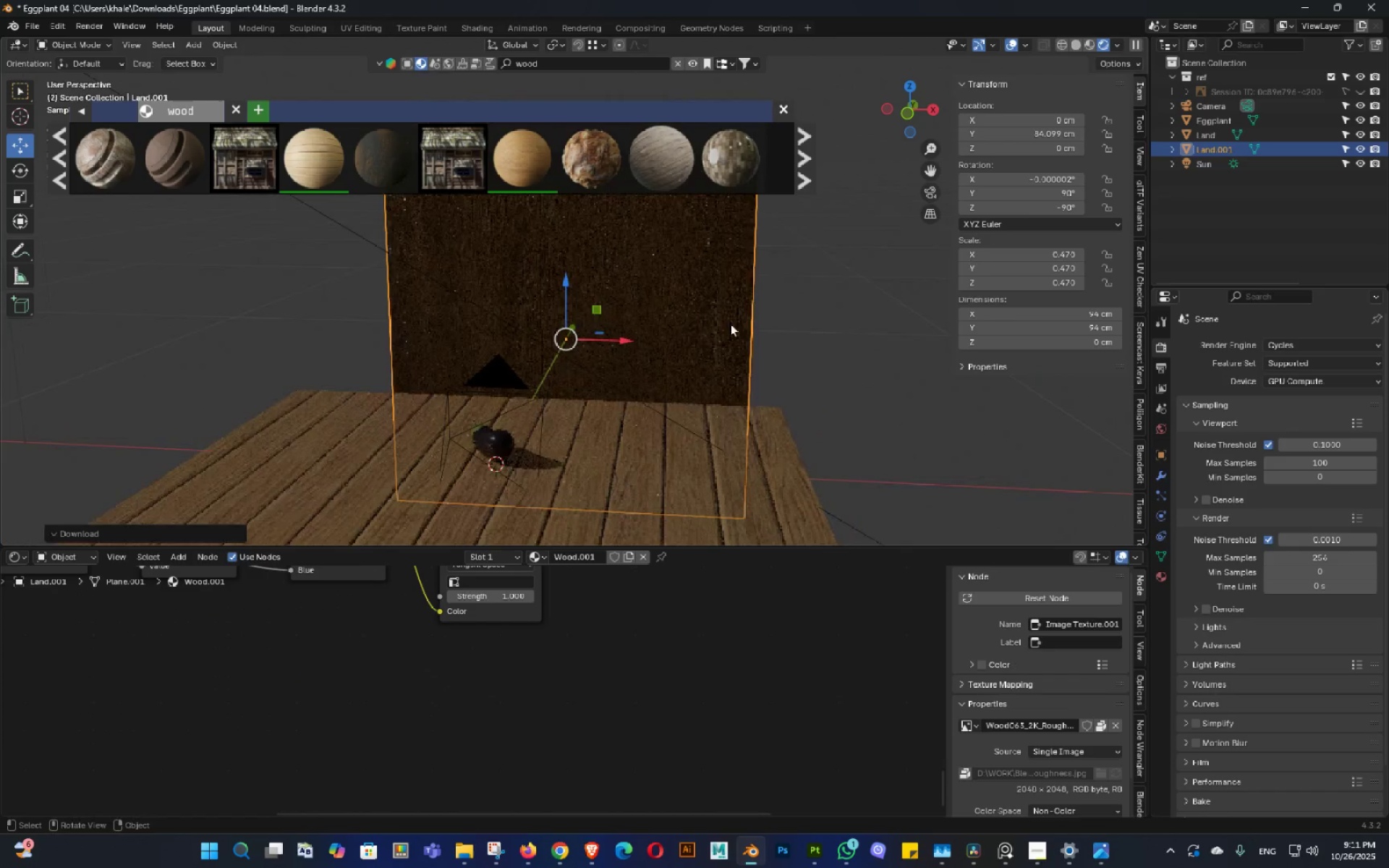 
scroll: coordinate [700, 293], scroll_direction: up, amount: 4.0
 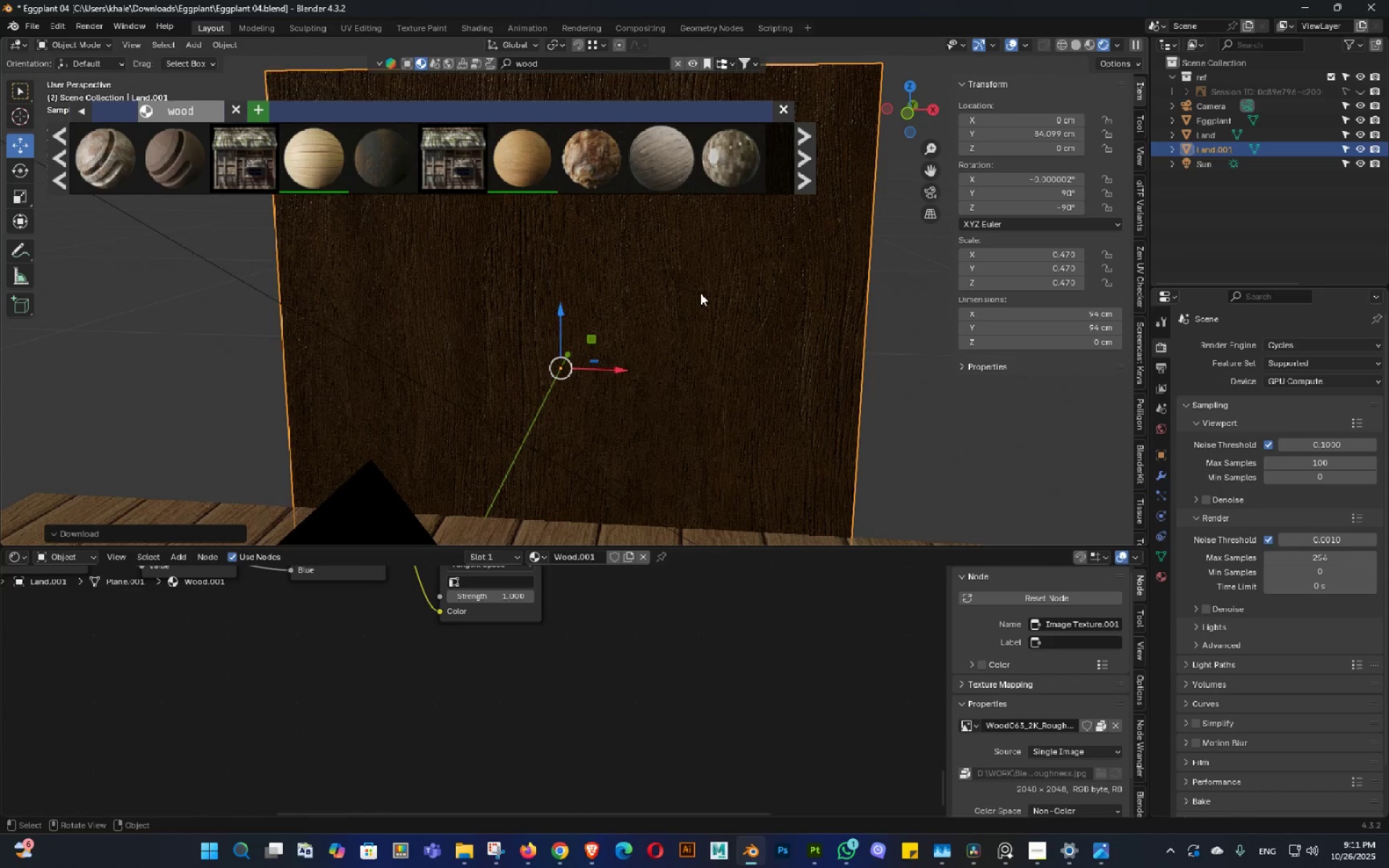 
left_click([700, 293])
 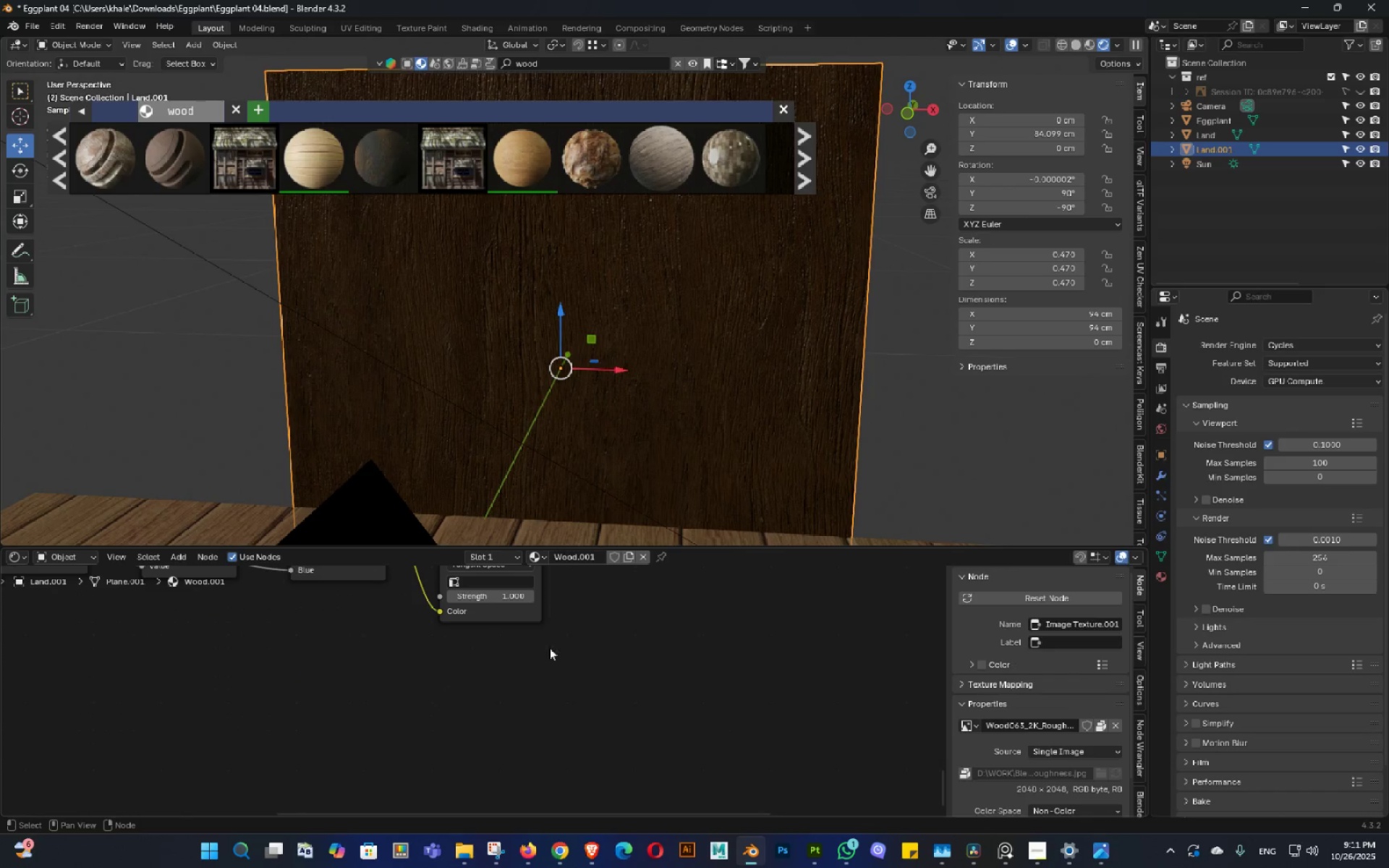 
double_click([594, 736])
 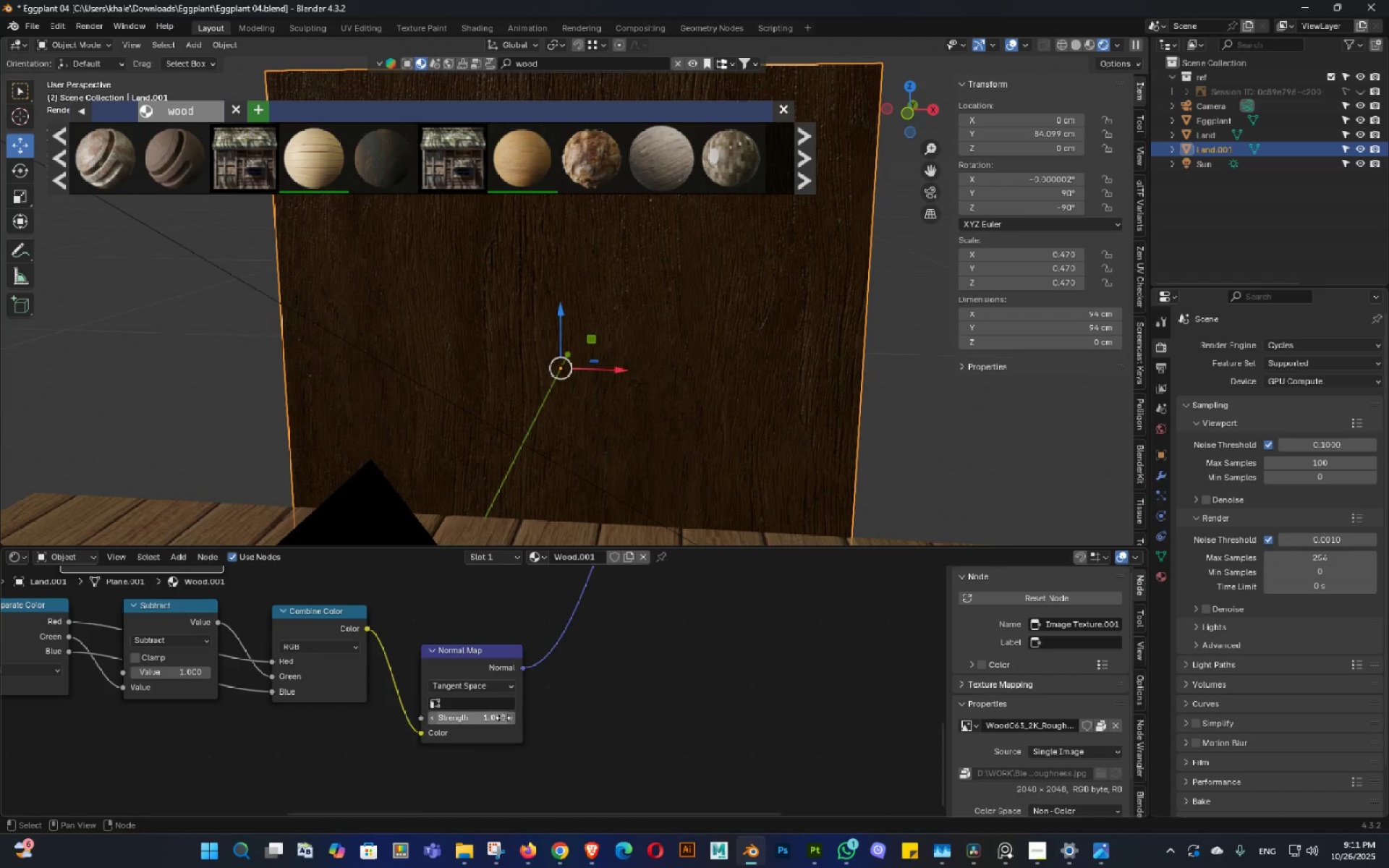 
left_click([500, 718])
 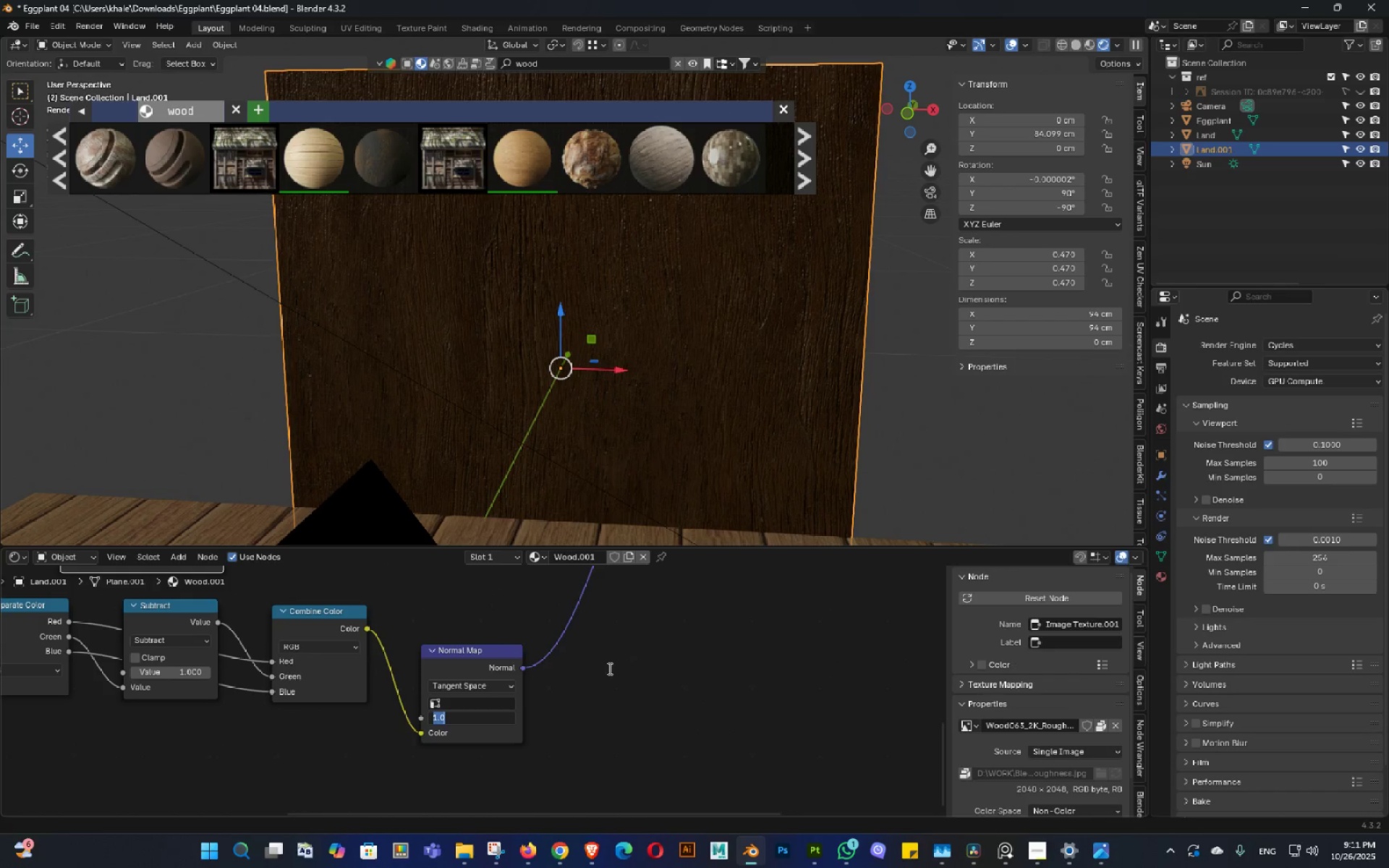 
key(NumpadDecimal)
 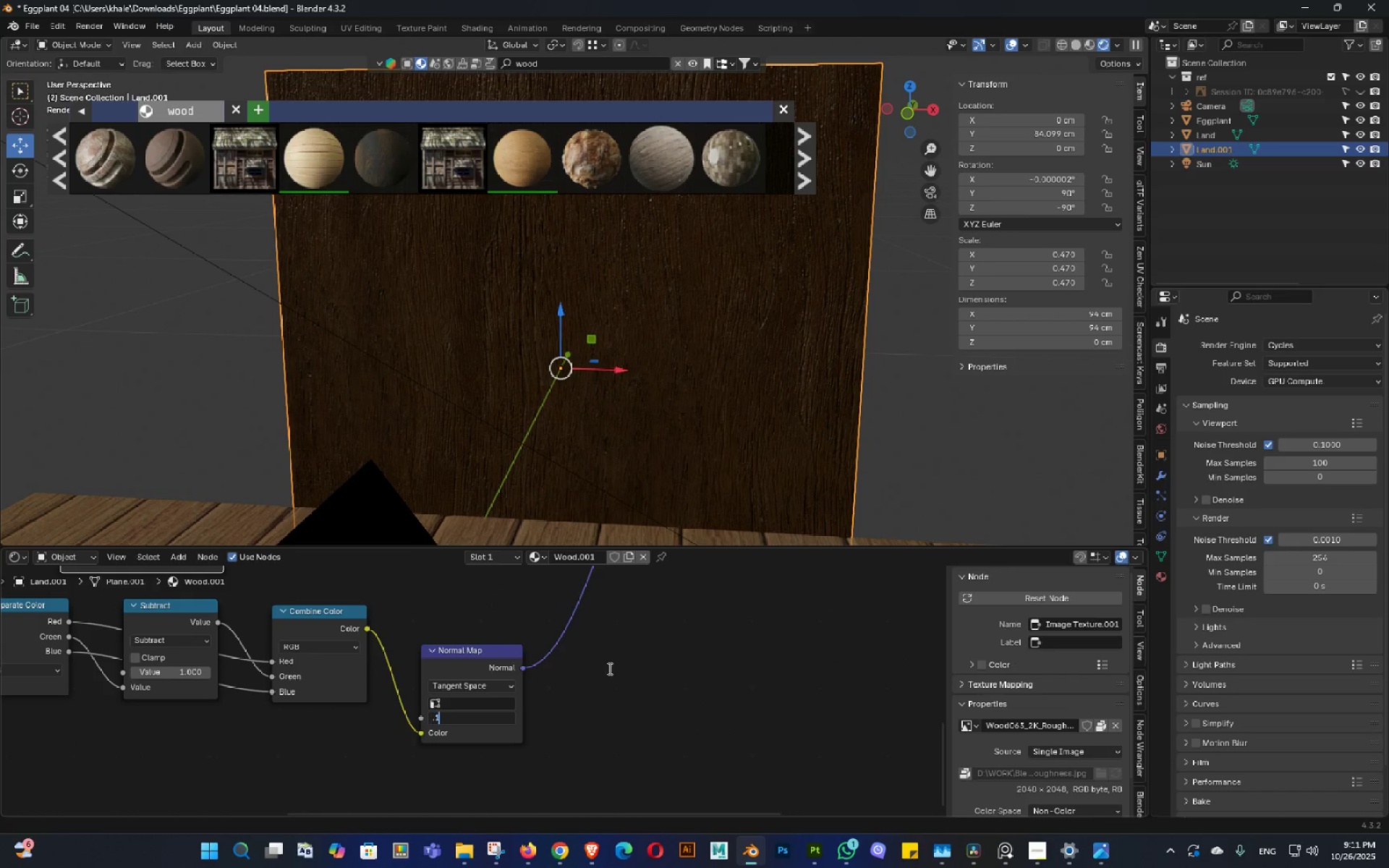 
key(Numpad1)
 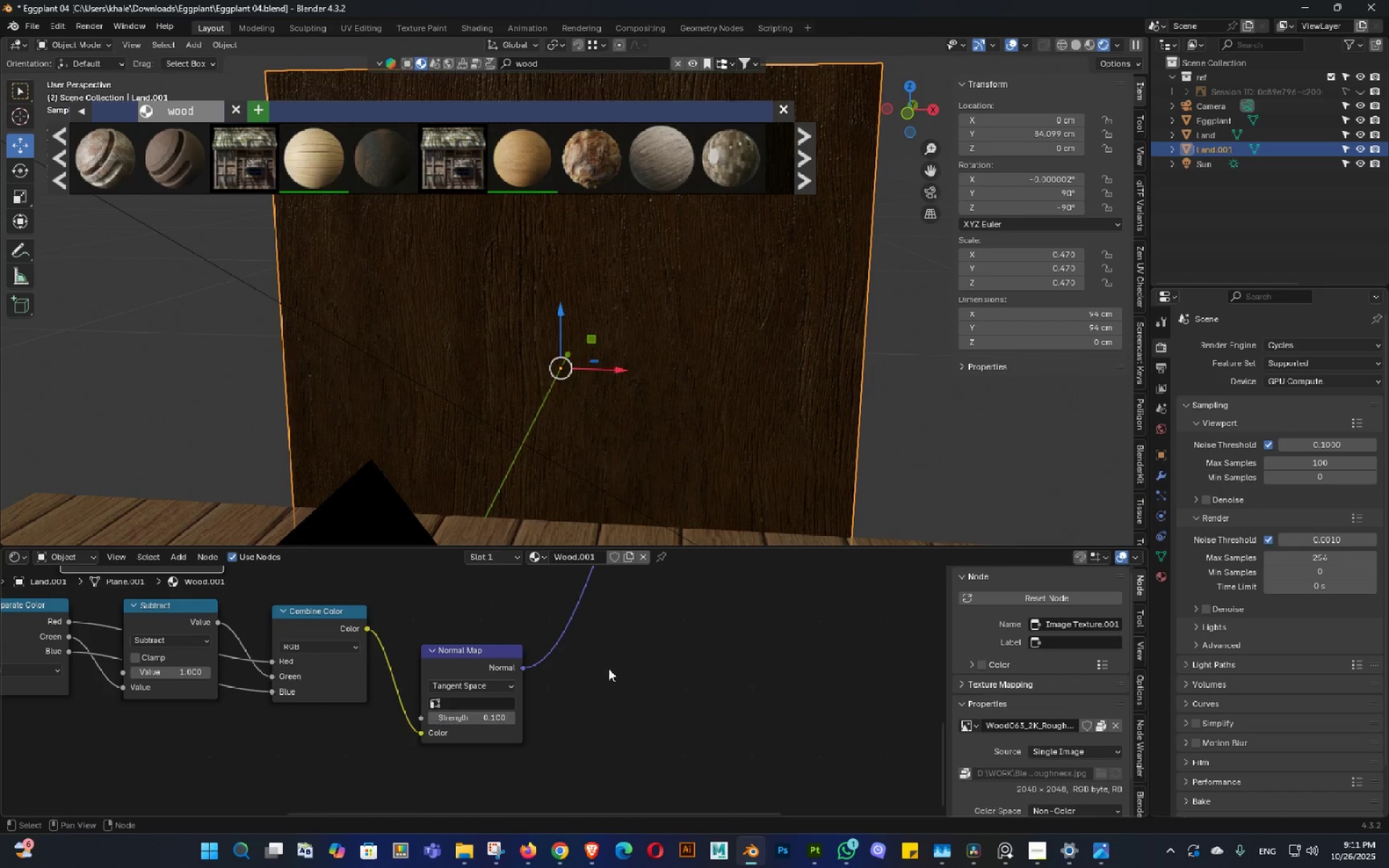 
key(NumpadEnter)
 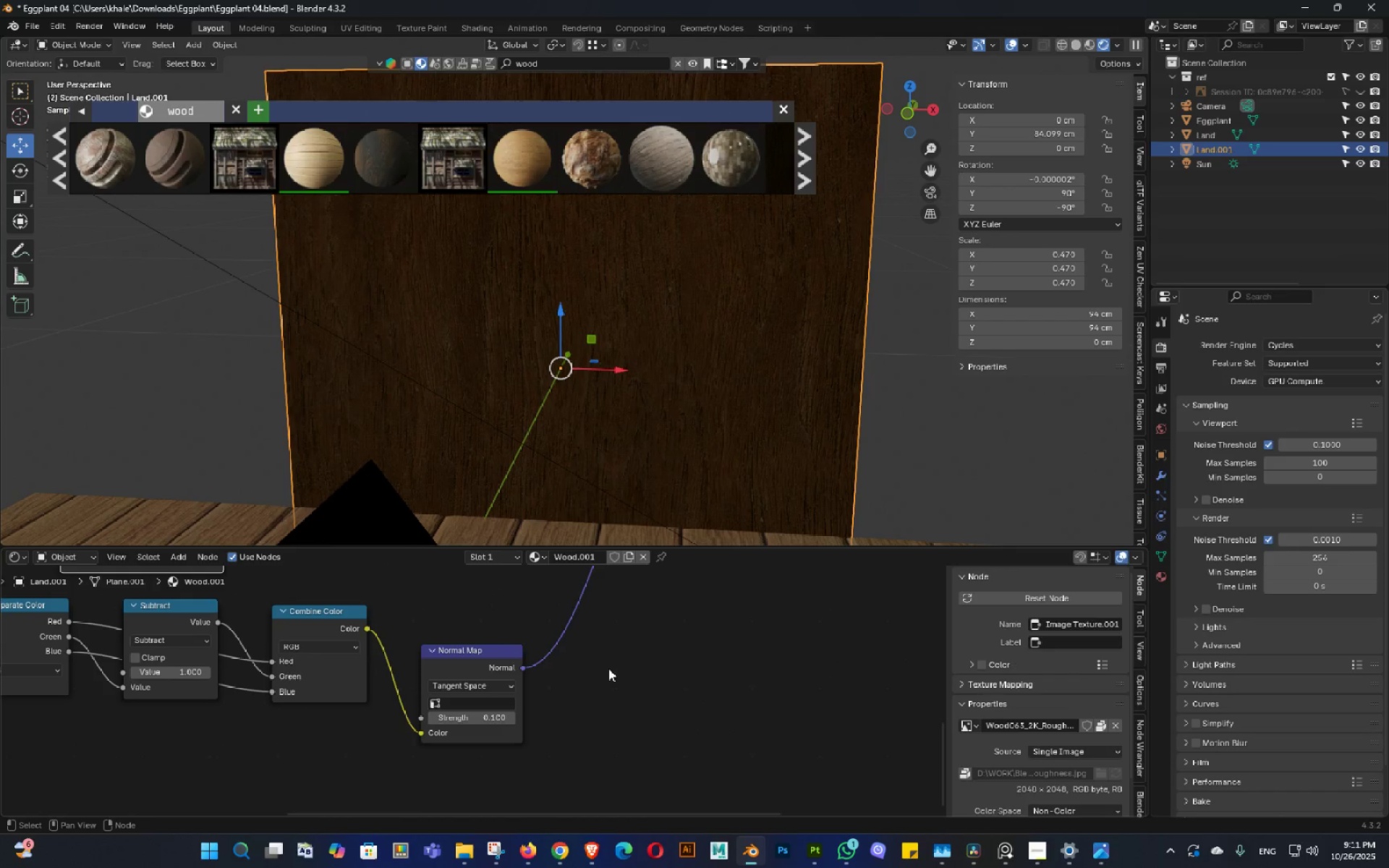 
scroll: coordinate [622, 631], scroll_direction: down, amount: 8.0
 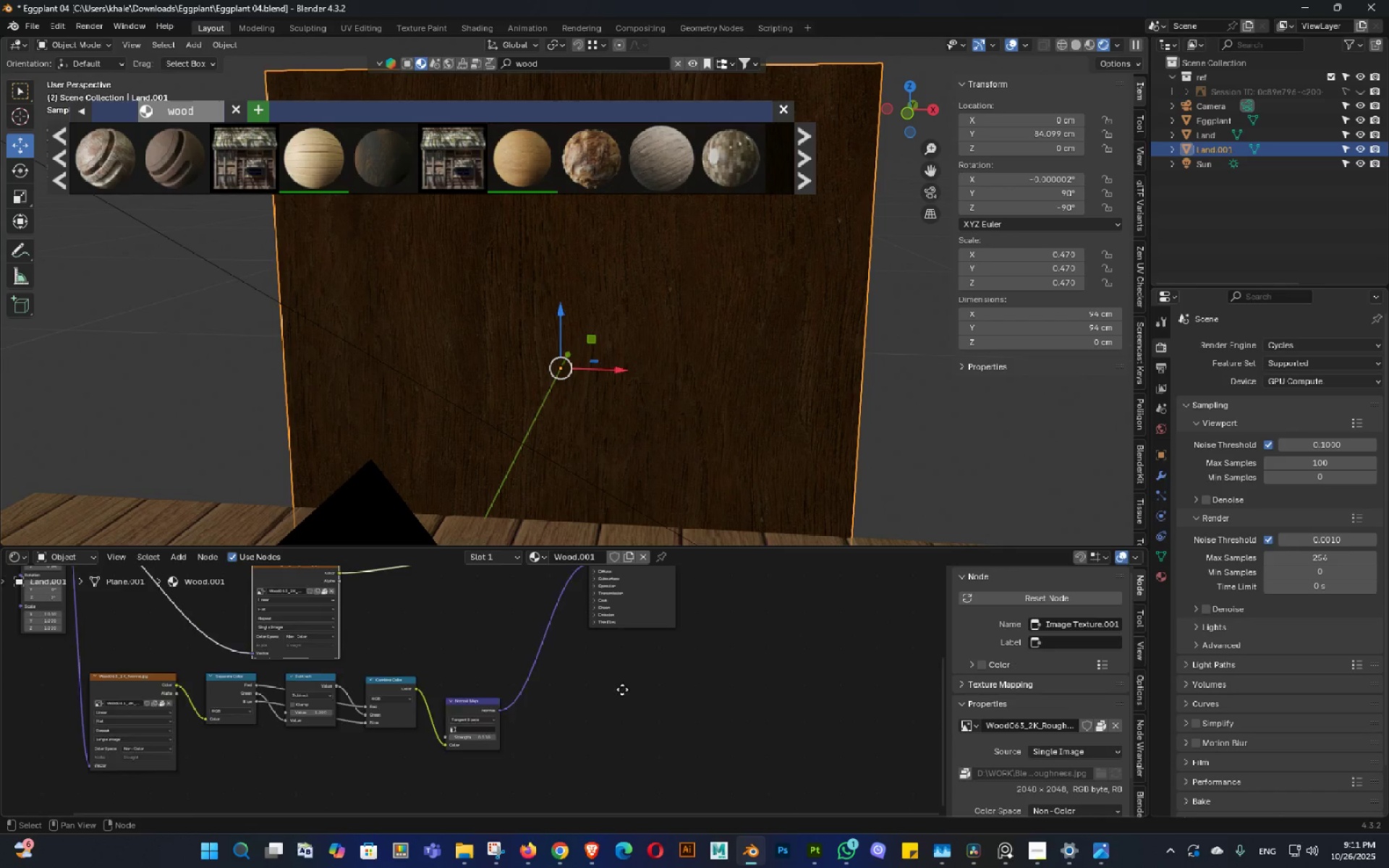 
double_click([640, 754])
 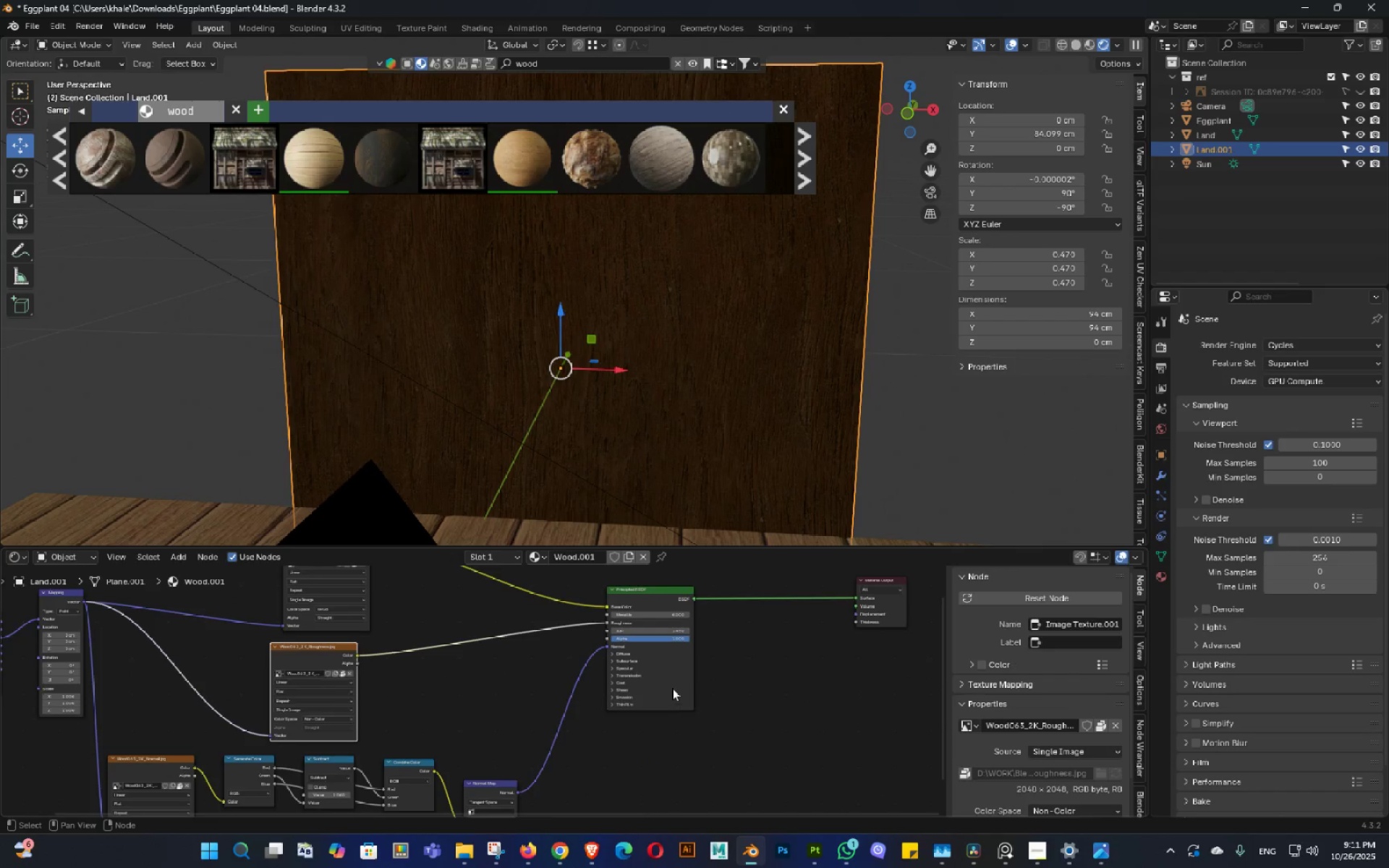 
triple_click([639, 678])
 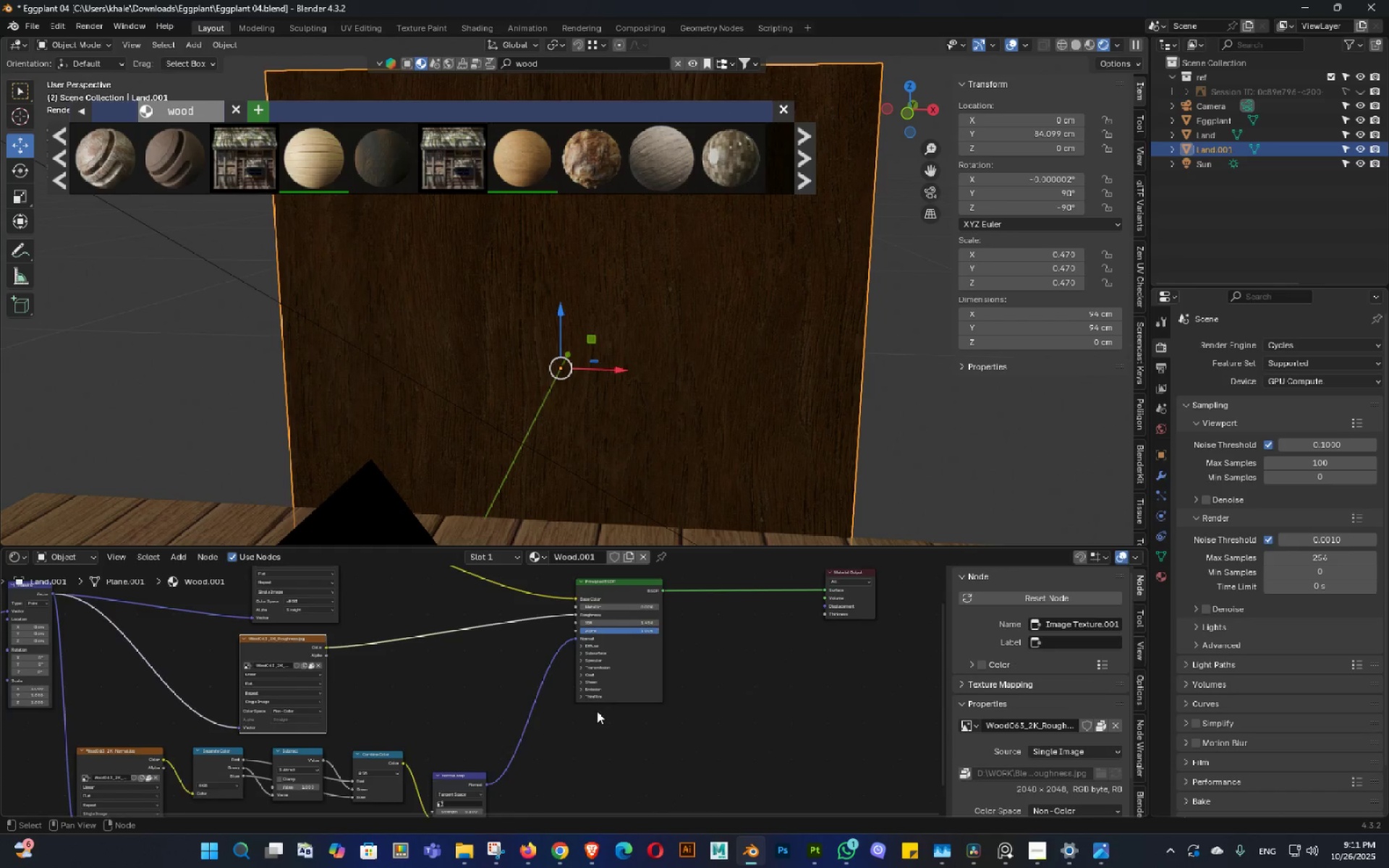 
triple_click([624, 705])
 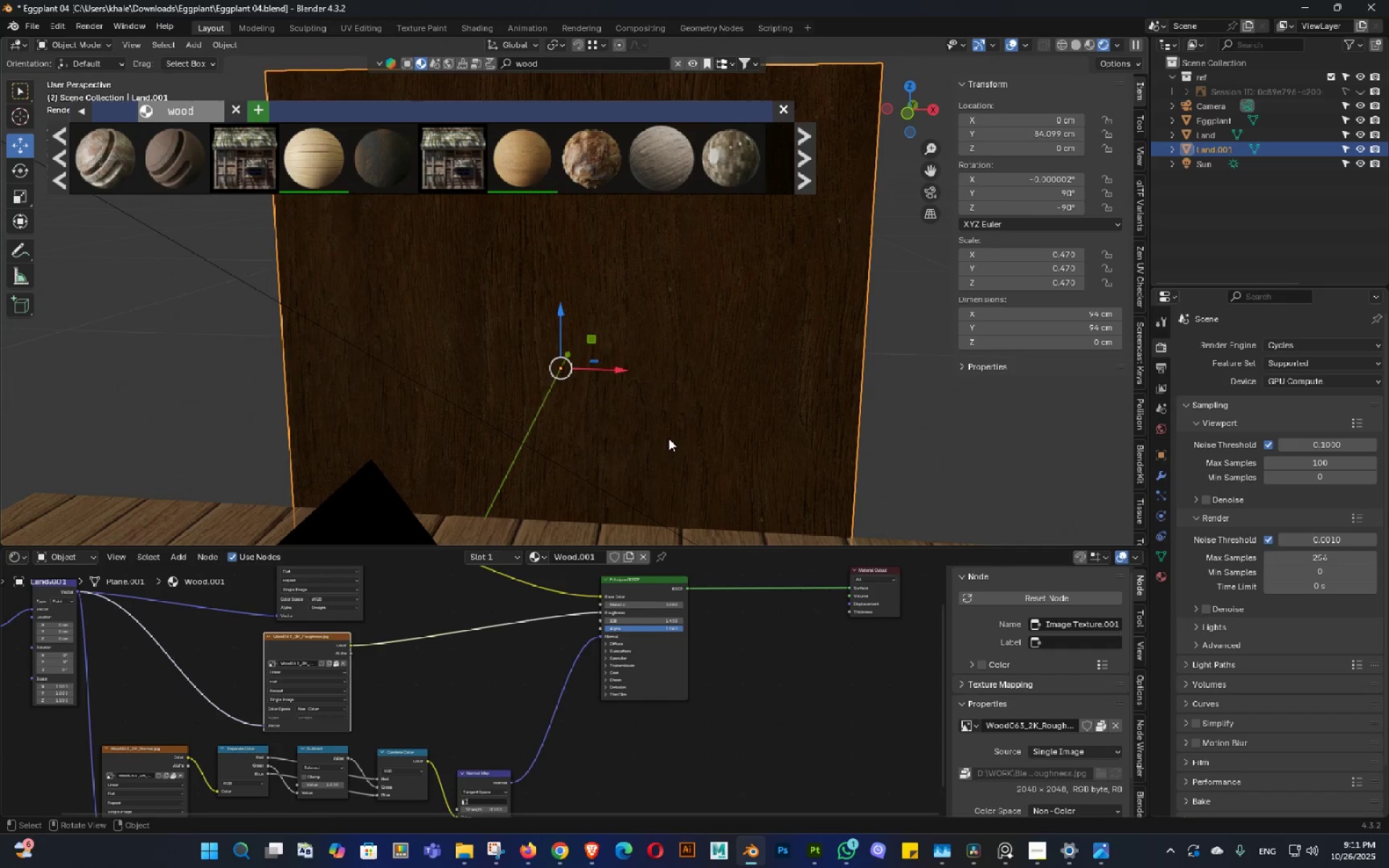 
scroll: coordinate [533, 626], scroll_direction: down, amount: 2.0
 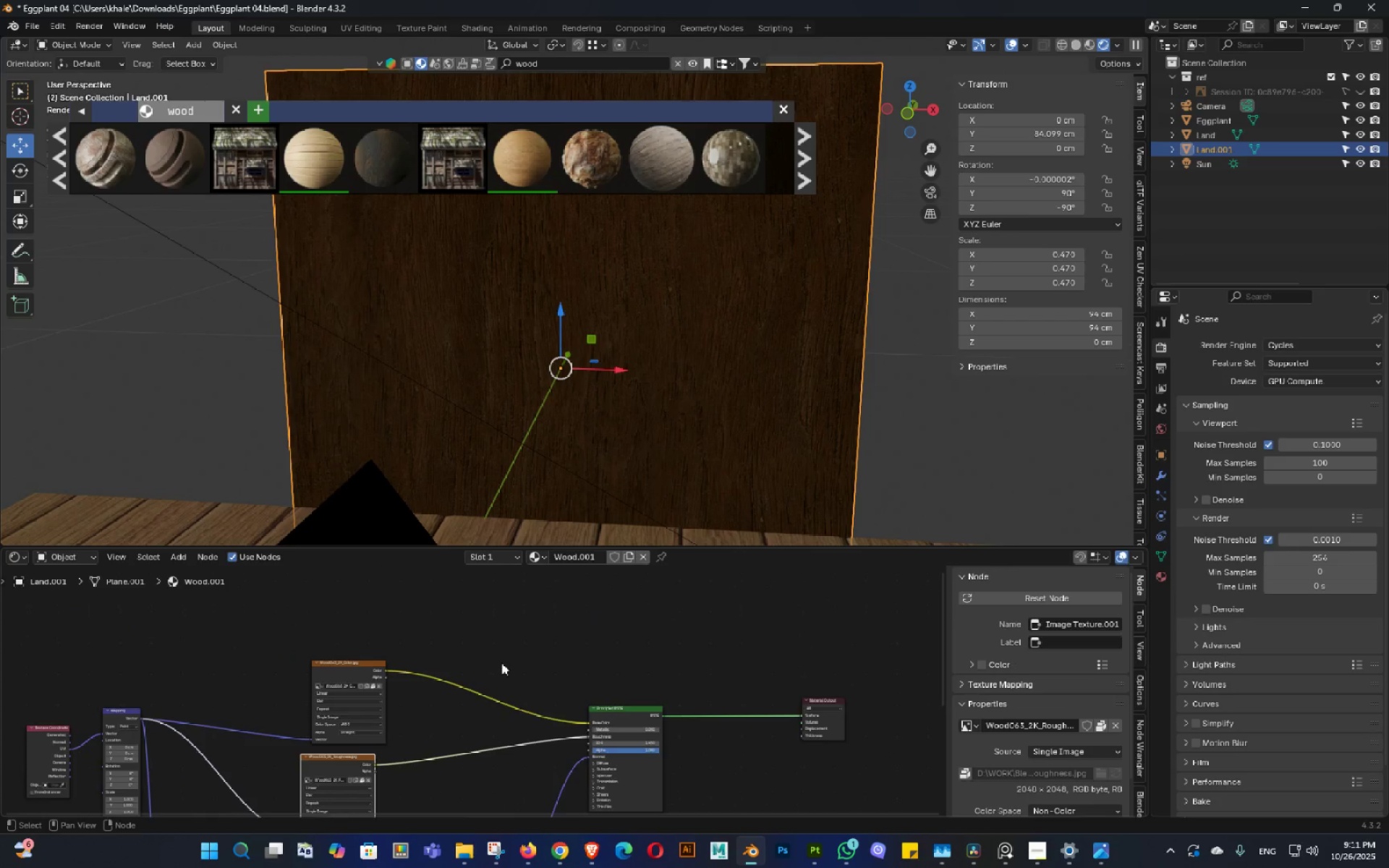 
scroll: coordinate [492, 653], scroll_direction: up, amount: 1.0
 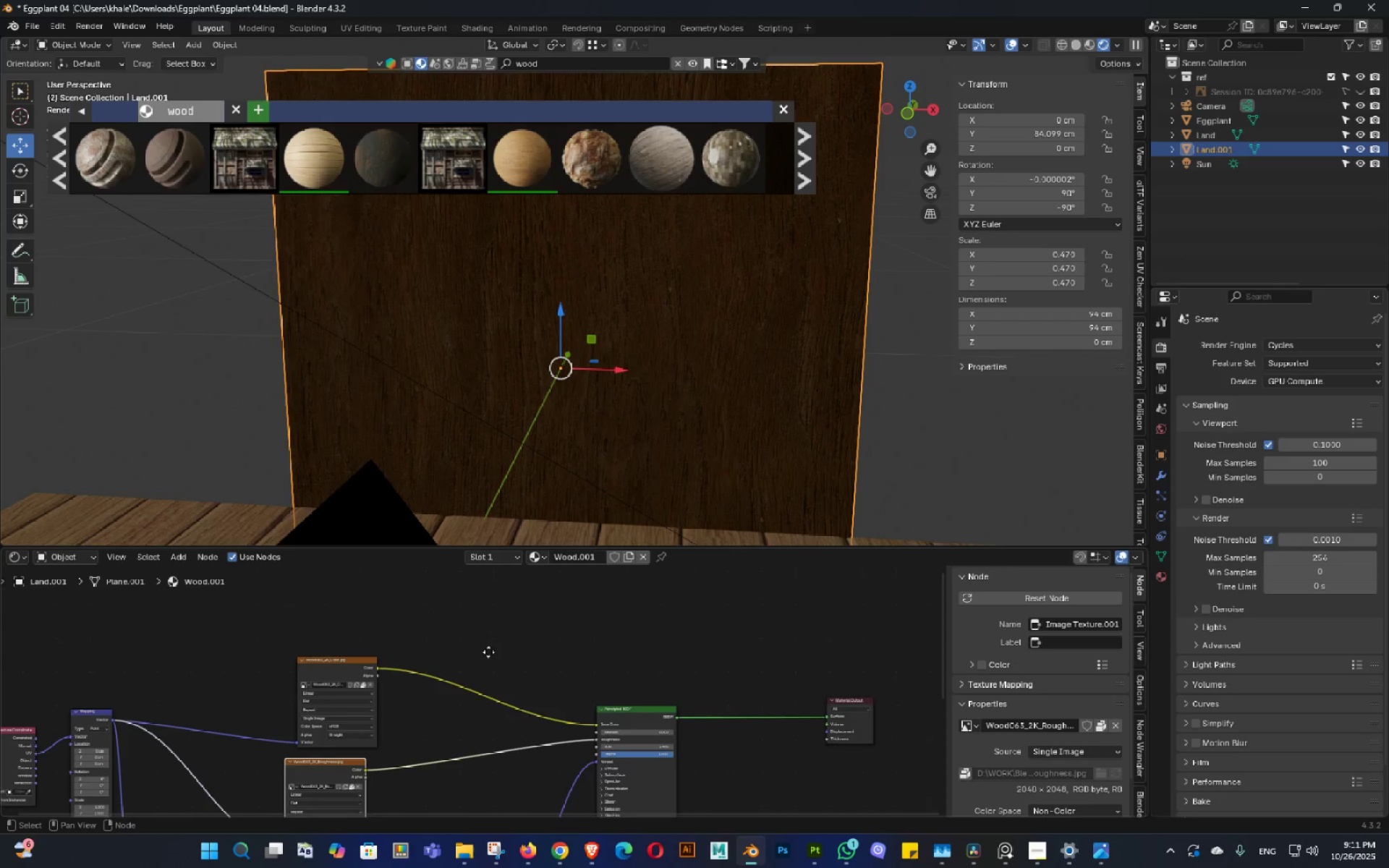 
double_click([488, 651])
 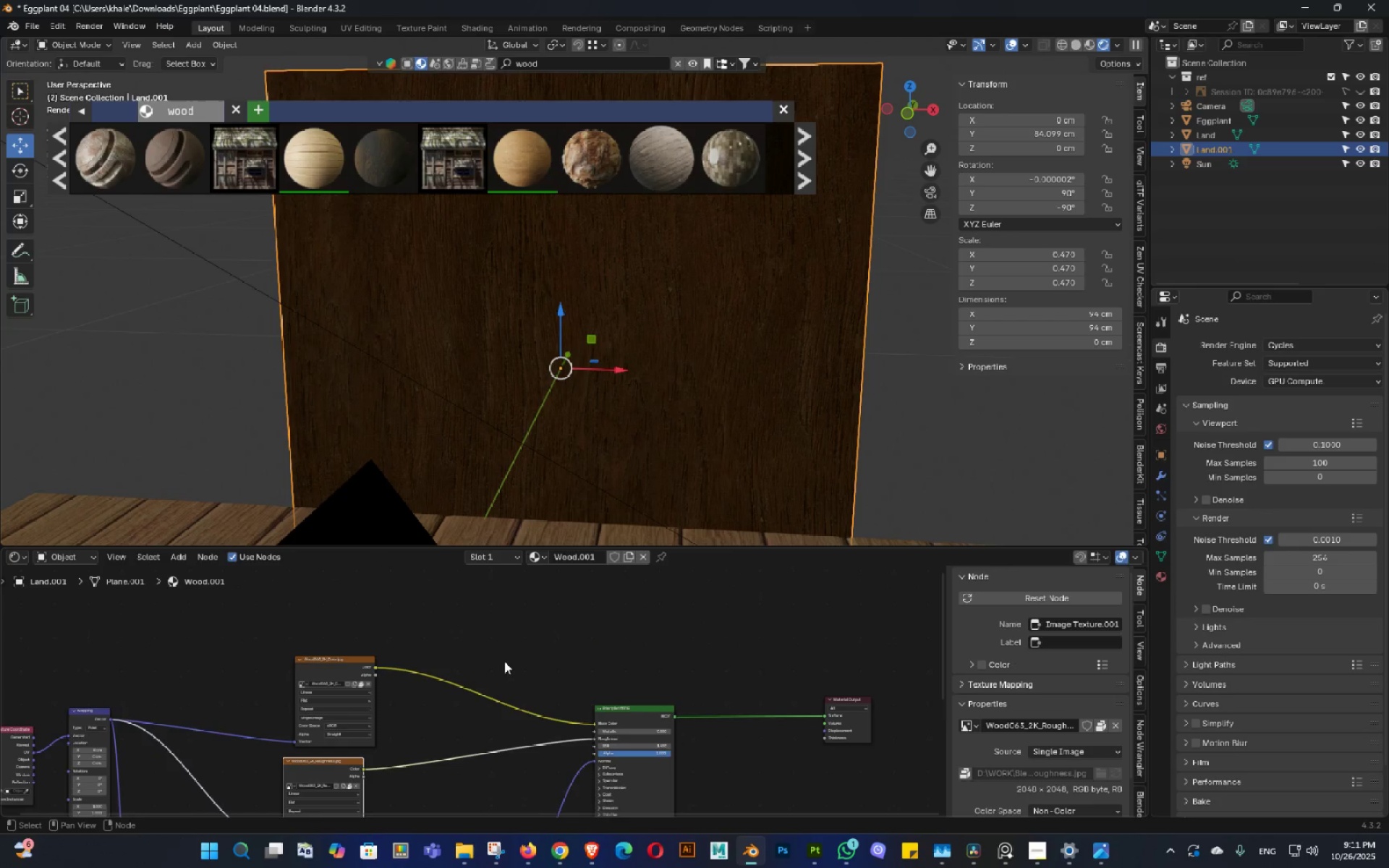 
key(Shift+ShiftLeft)
 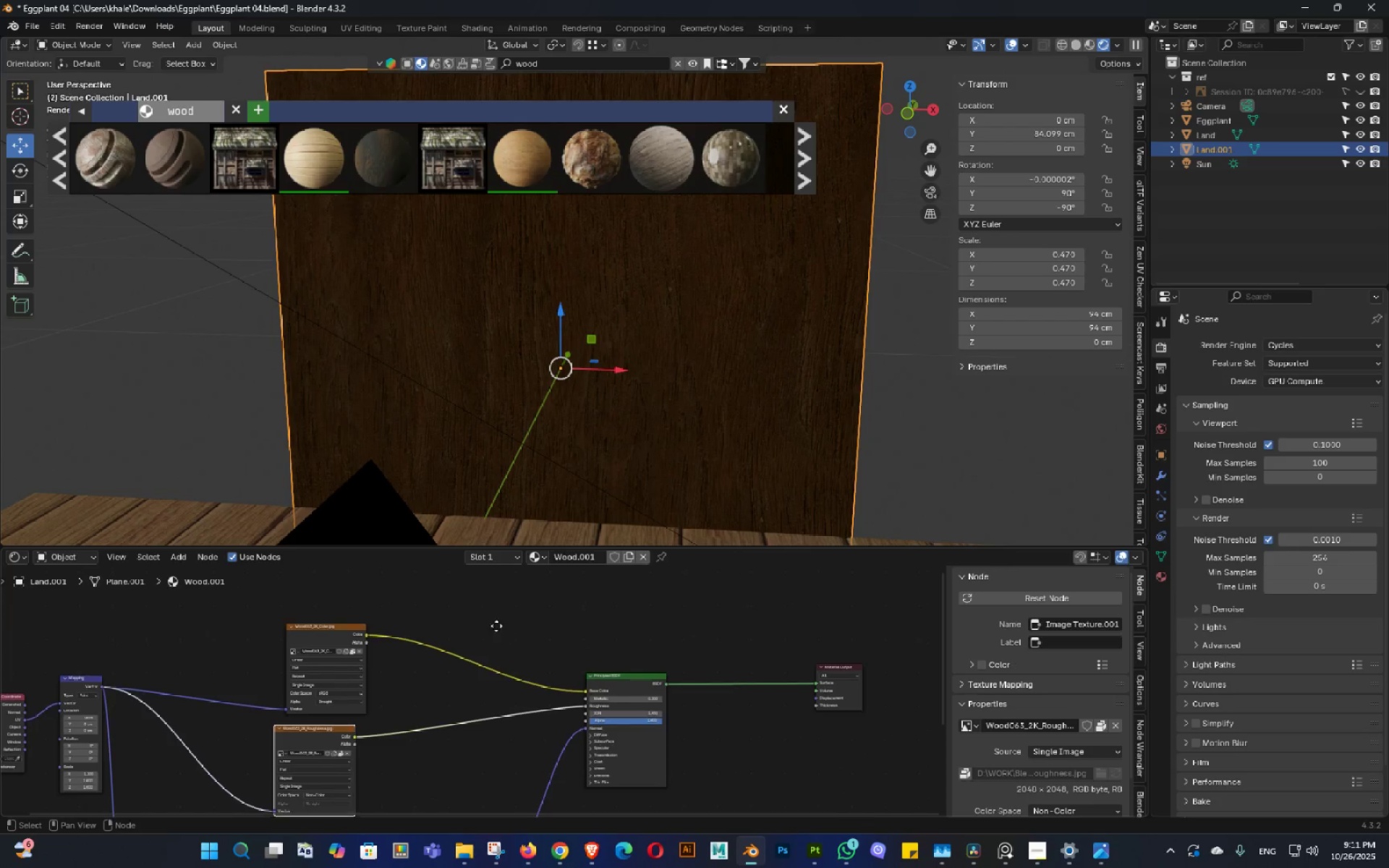 
key(Control+ControlLeft)
 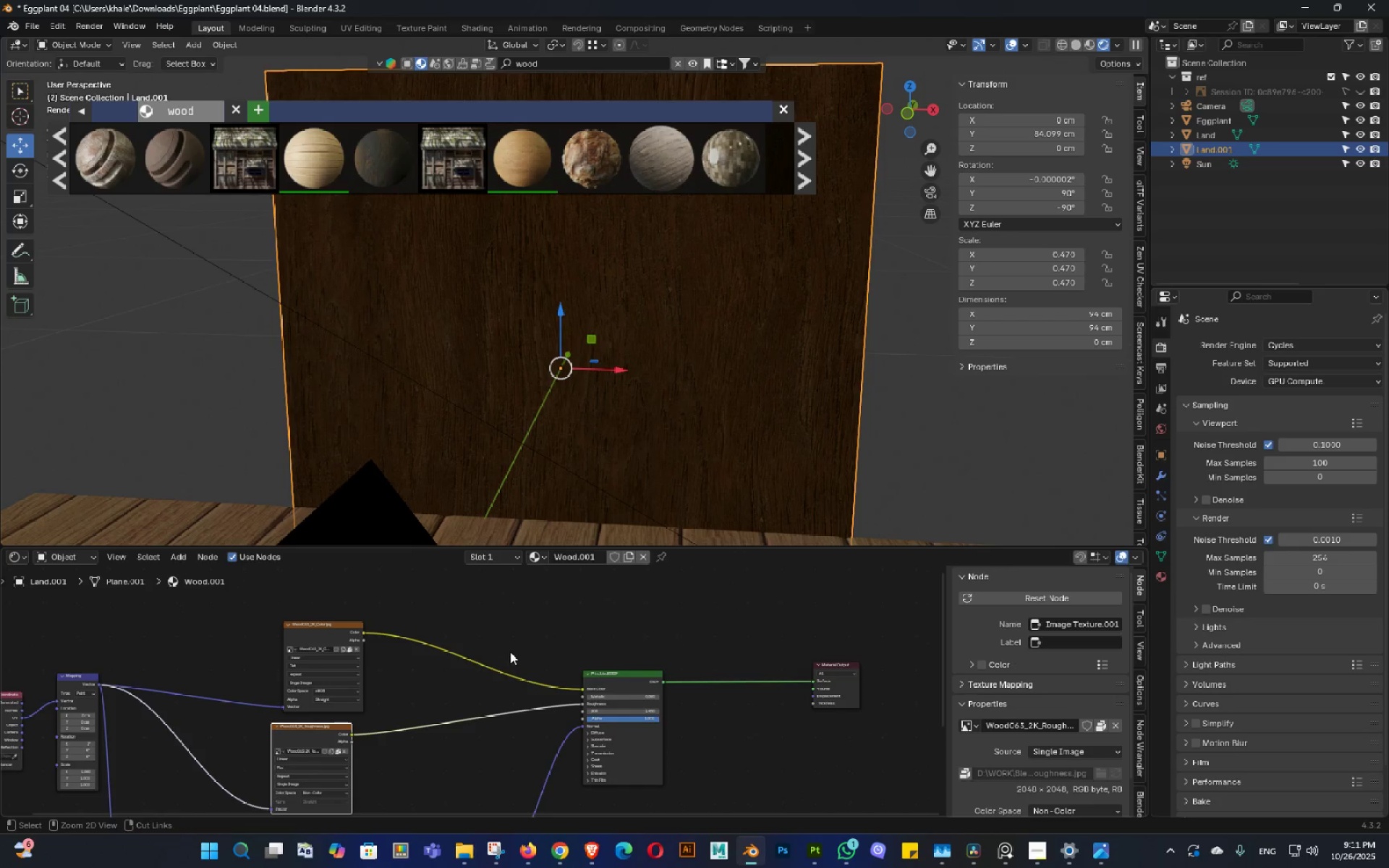 
key(Shift+ShiftLeft)
 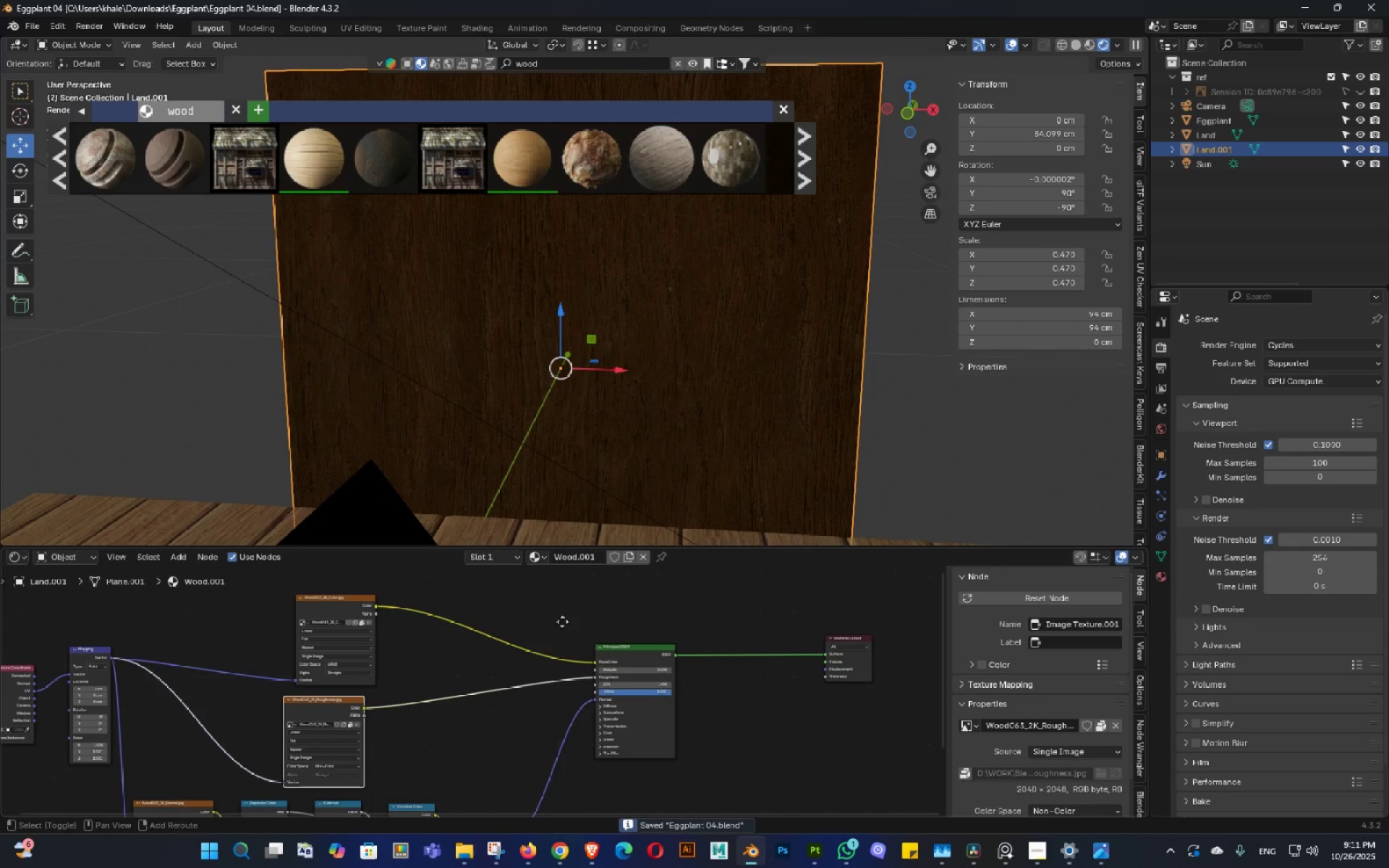 
key(Shift+ShiftLeft)
 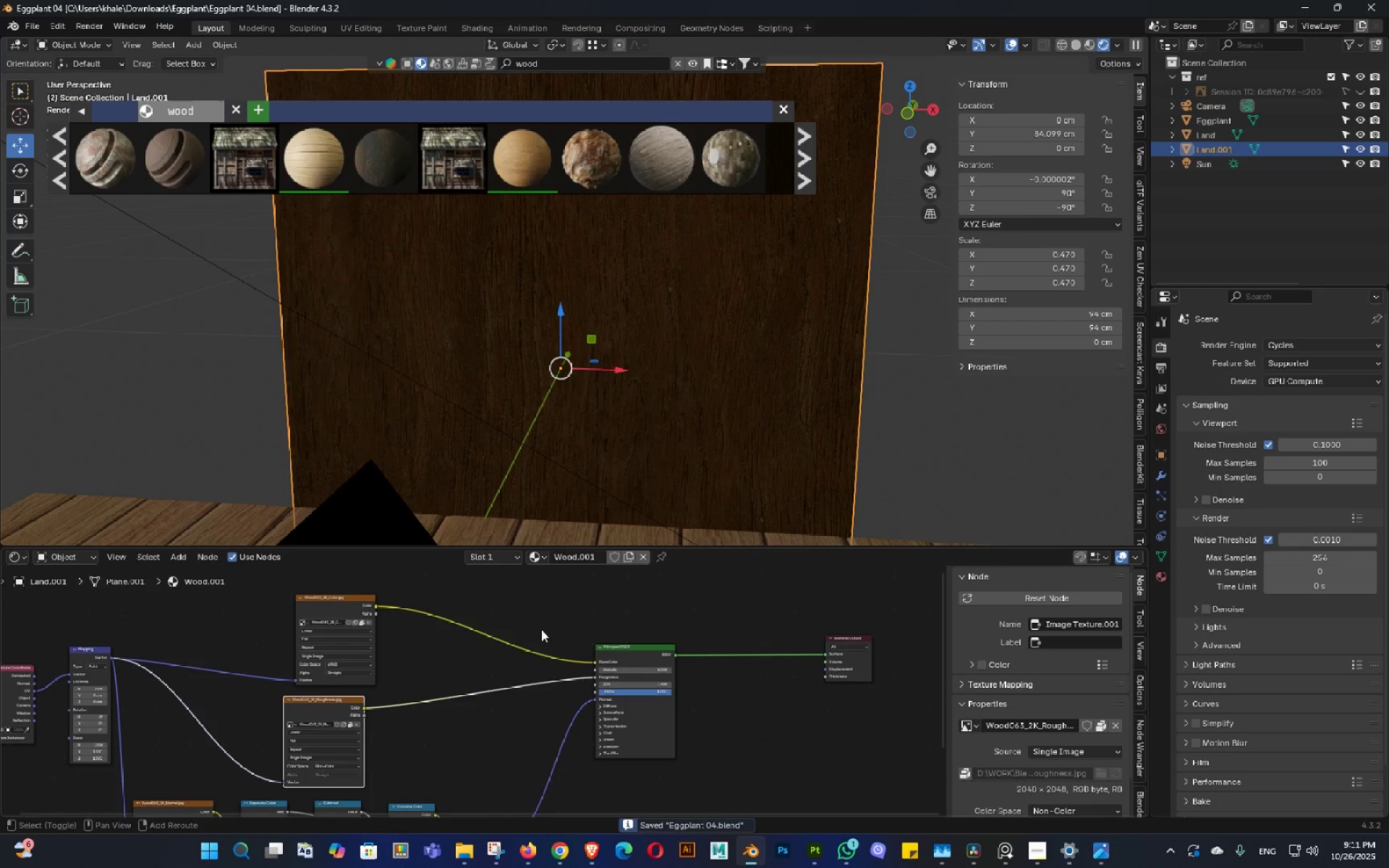 
key(Shift+A)
 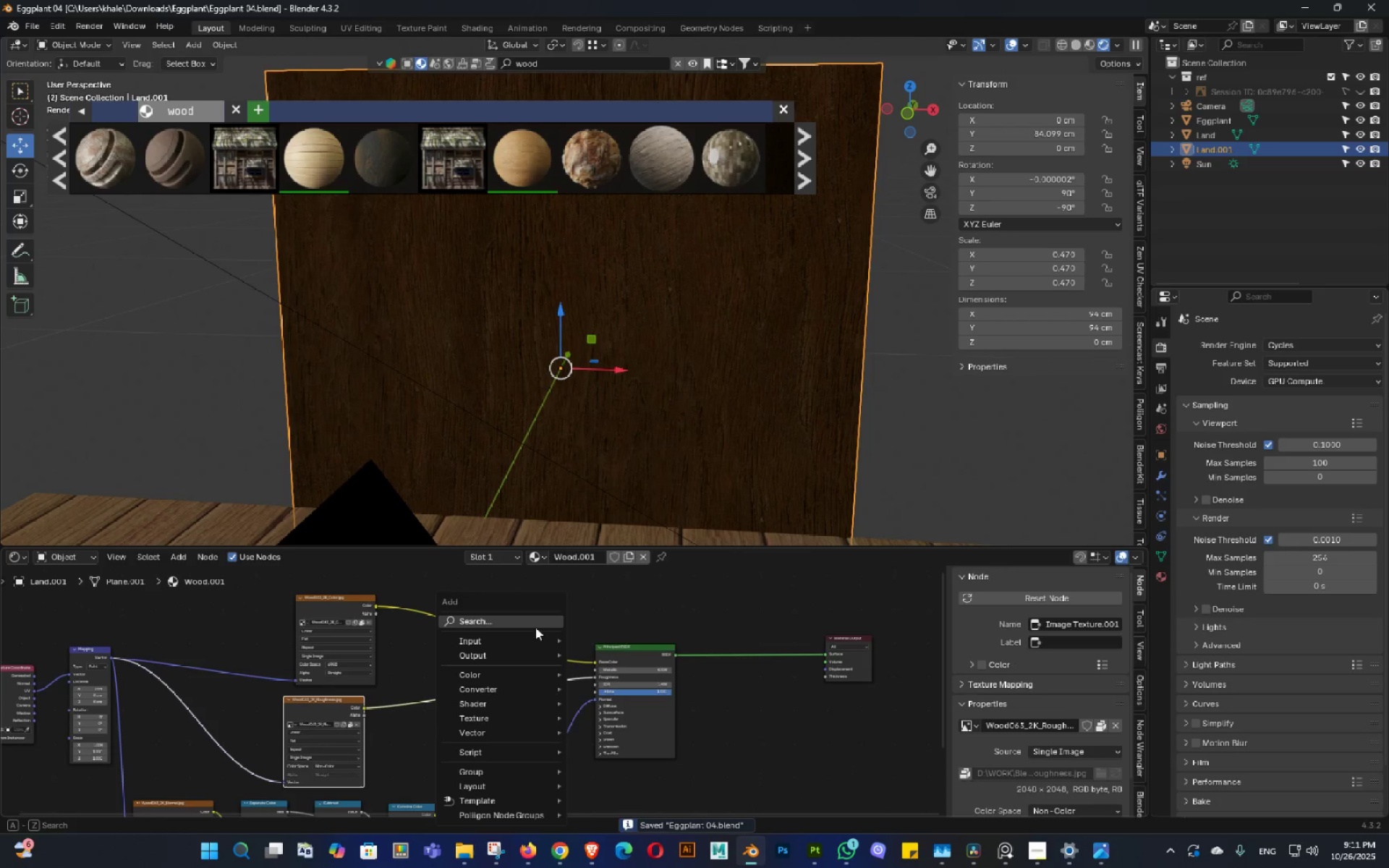 
left_click([535, 627])
 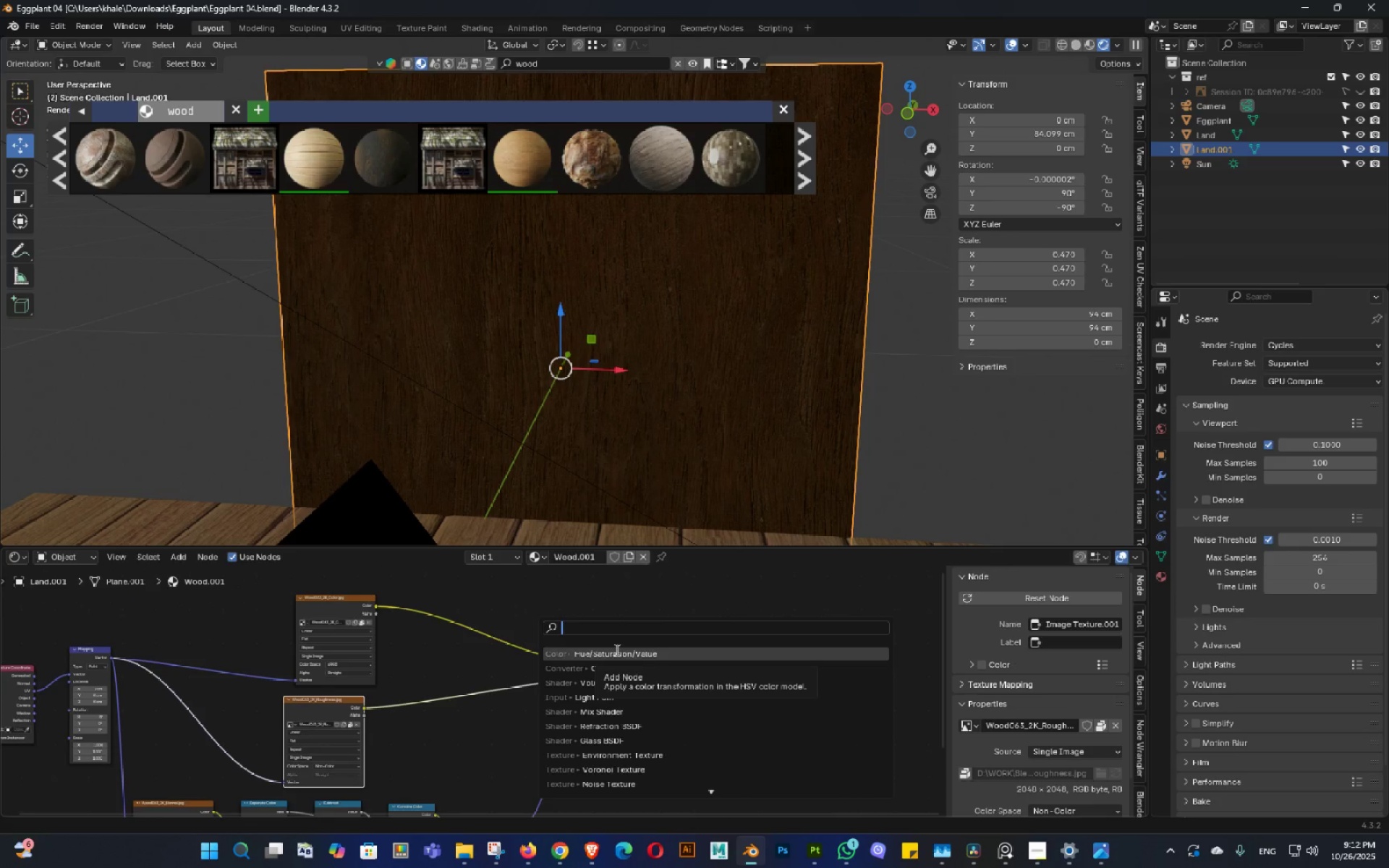 
wait(6.3)
 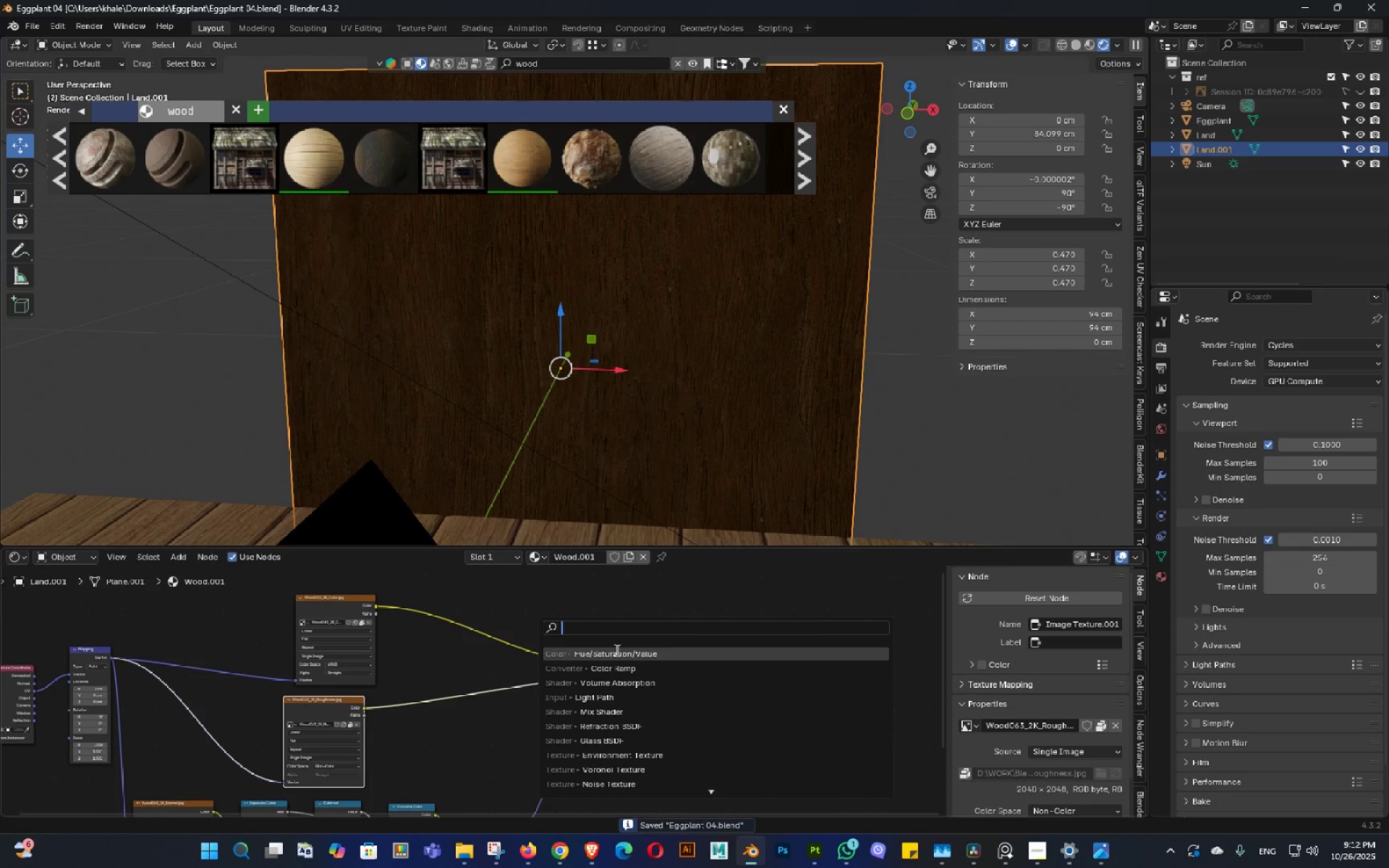 
left_click([616, 650])
 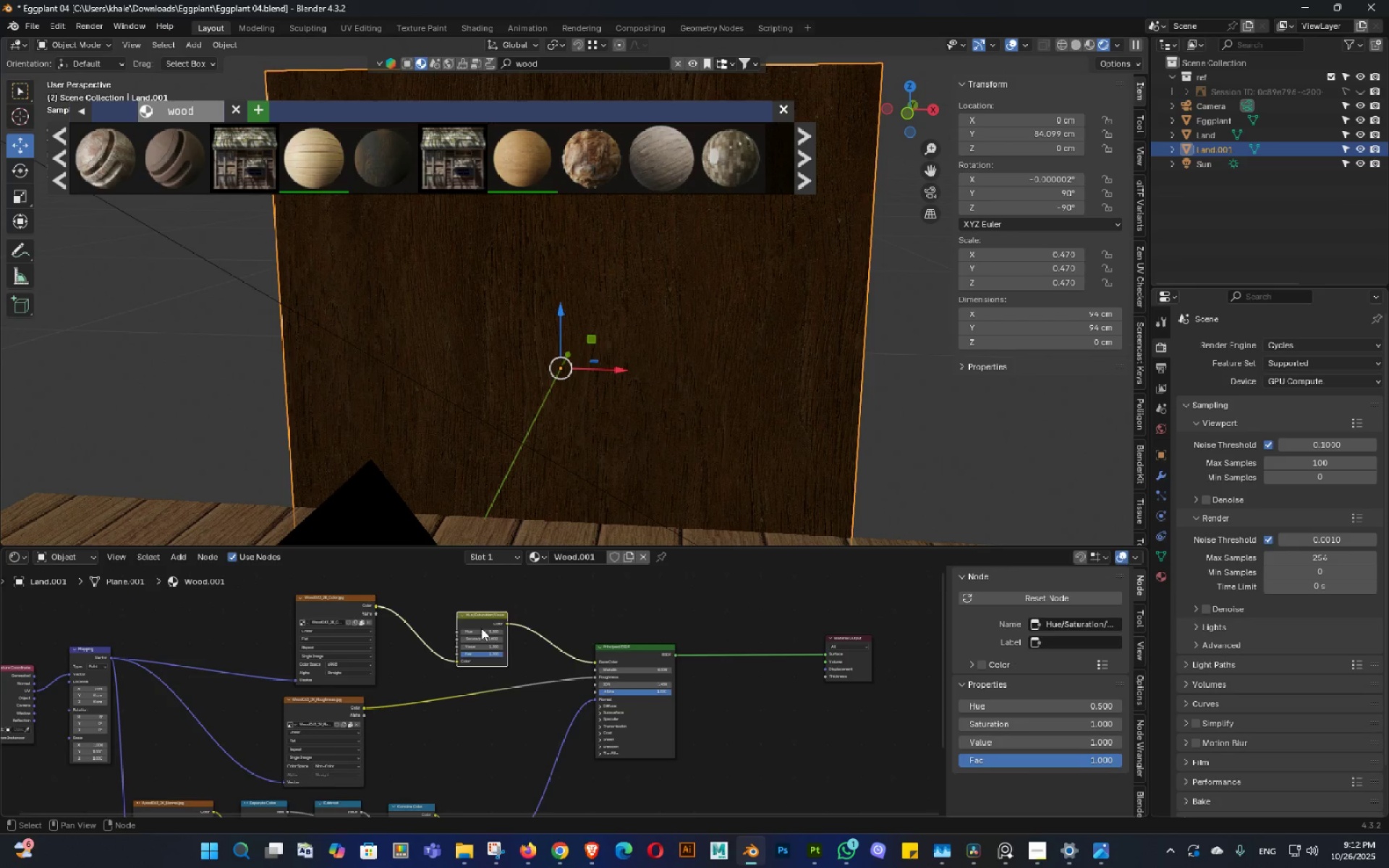 
scroll: coordinate [501, 637], scroll_direction: up, amount: 7.0
 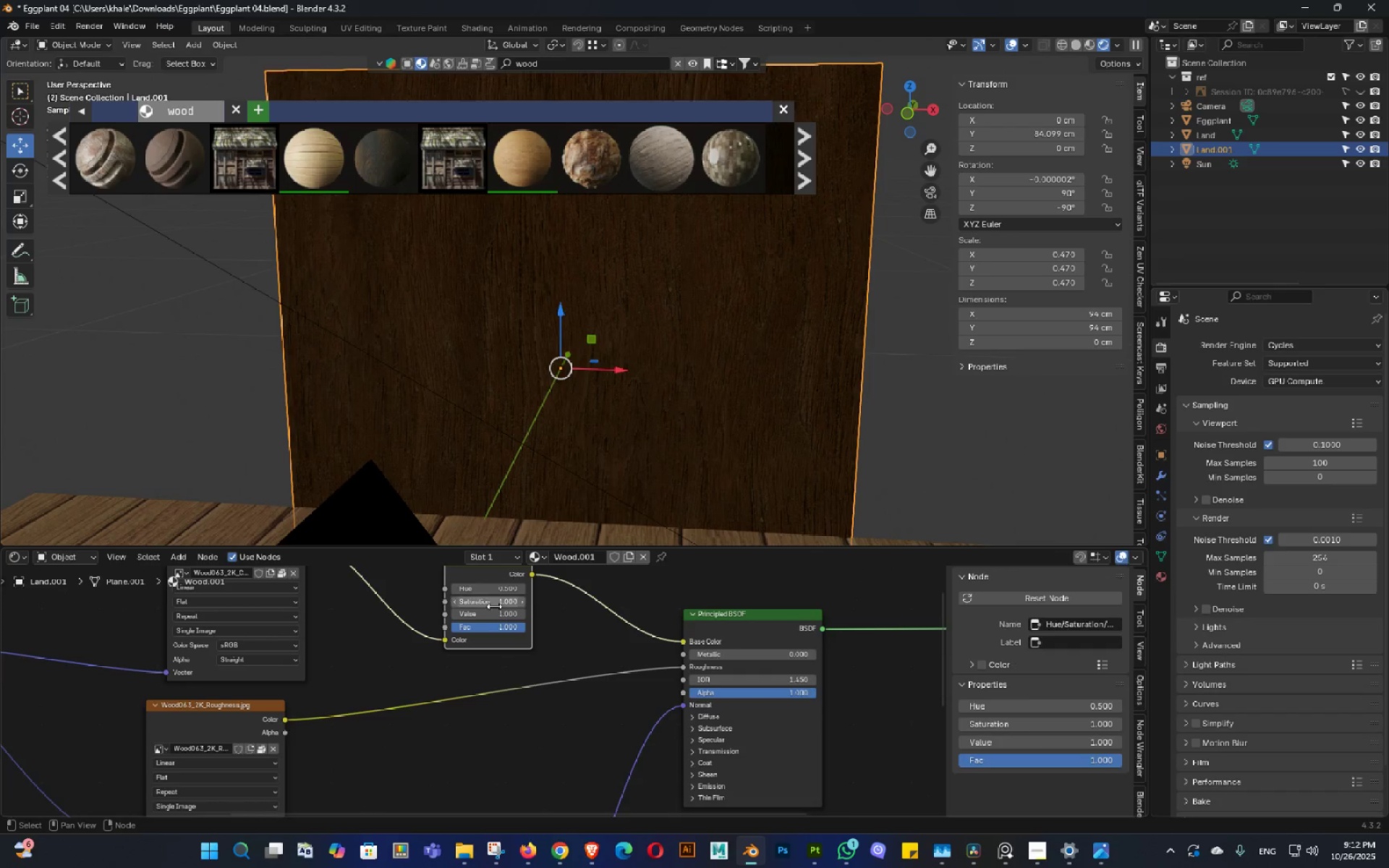 
left_click([494, 606])
 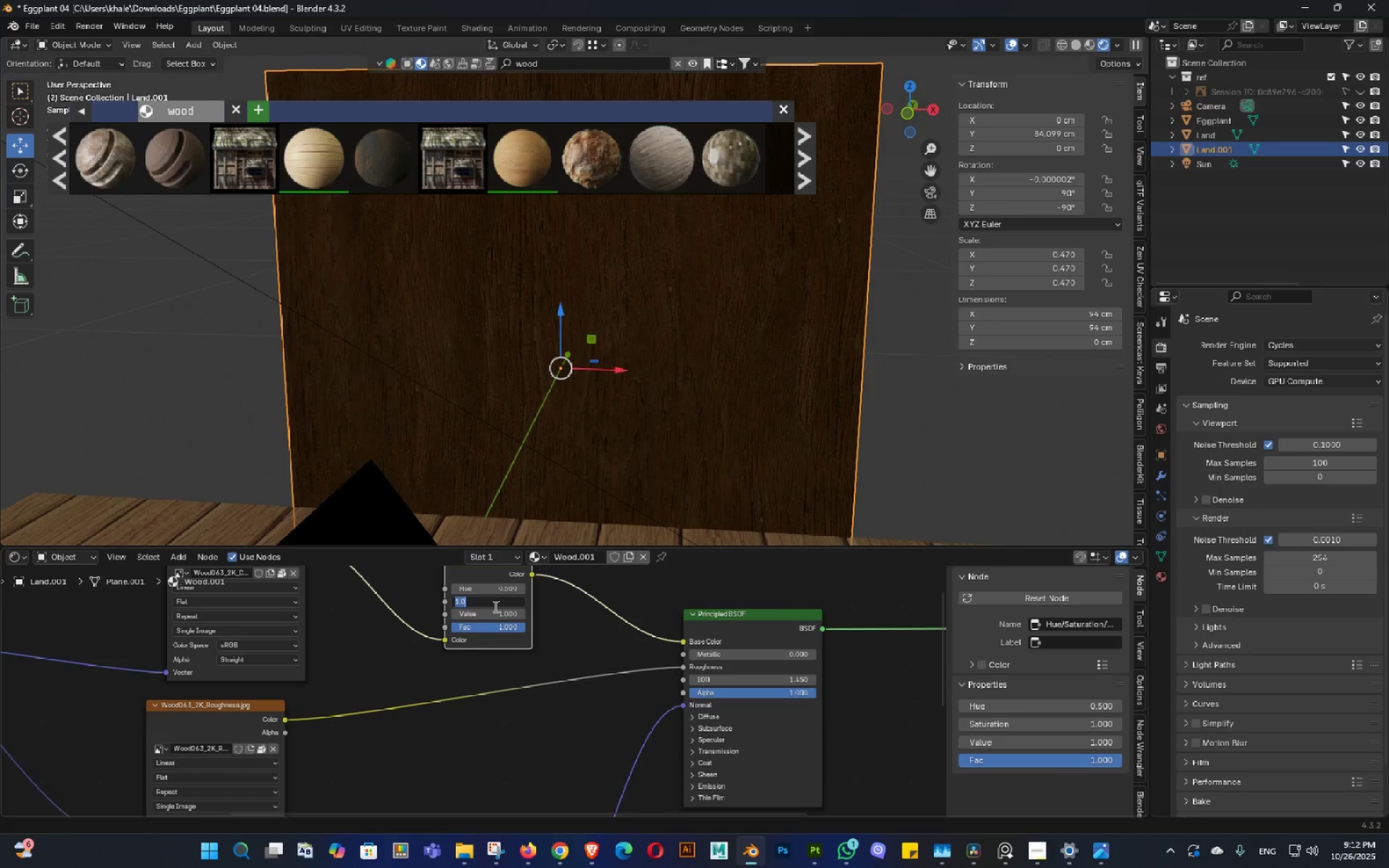 
key(Numpad2)
 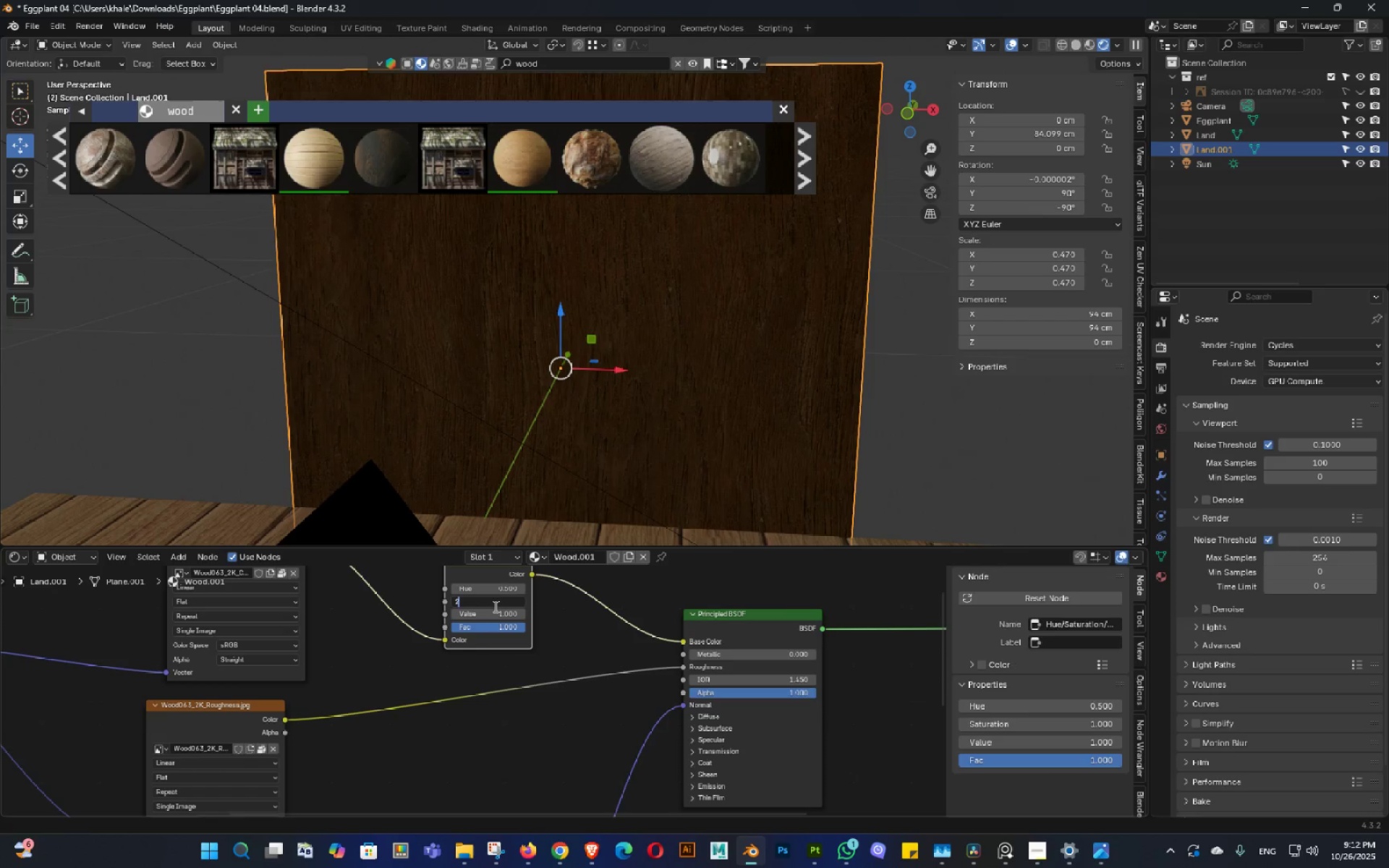 
key(NumpadEnter)
 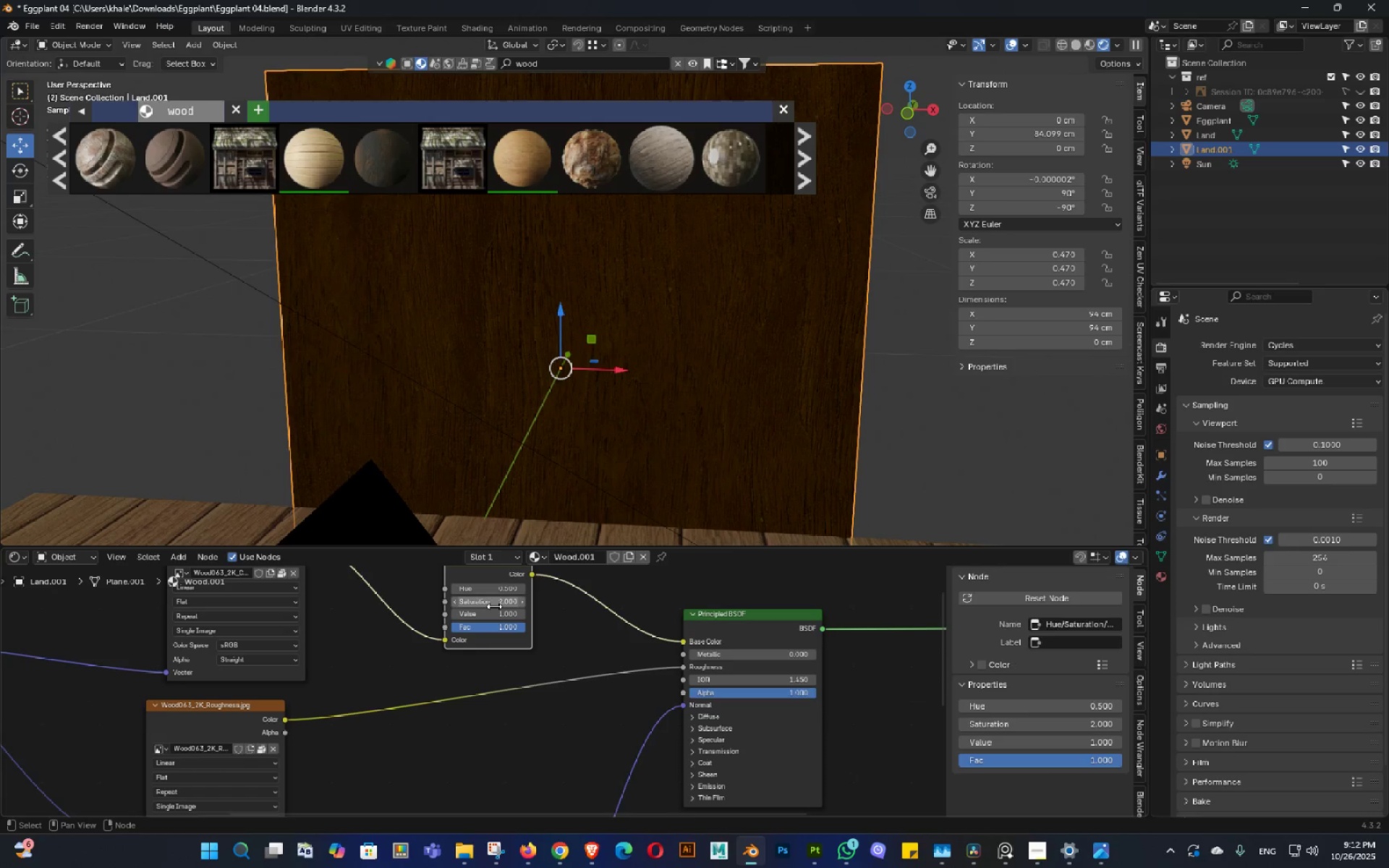 
key(Control+ControlLeft)
 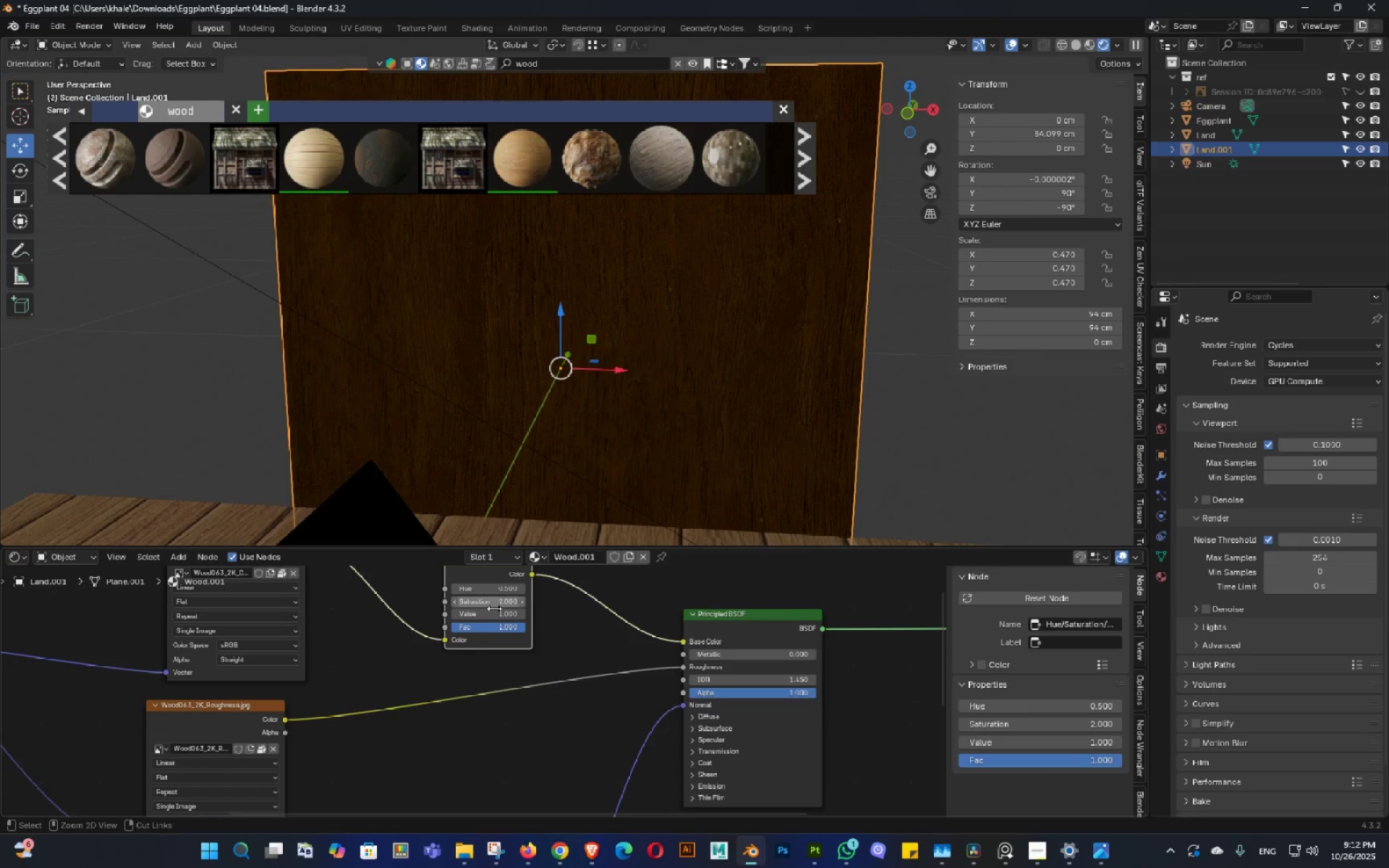 
key(Control+Z)
 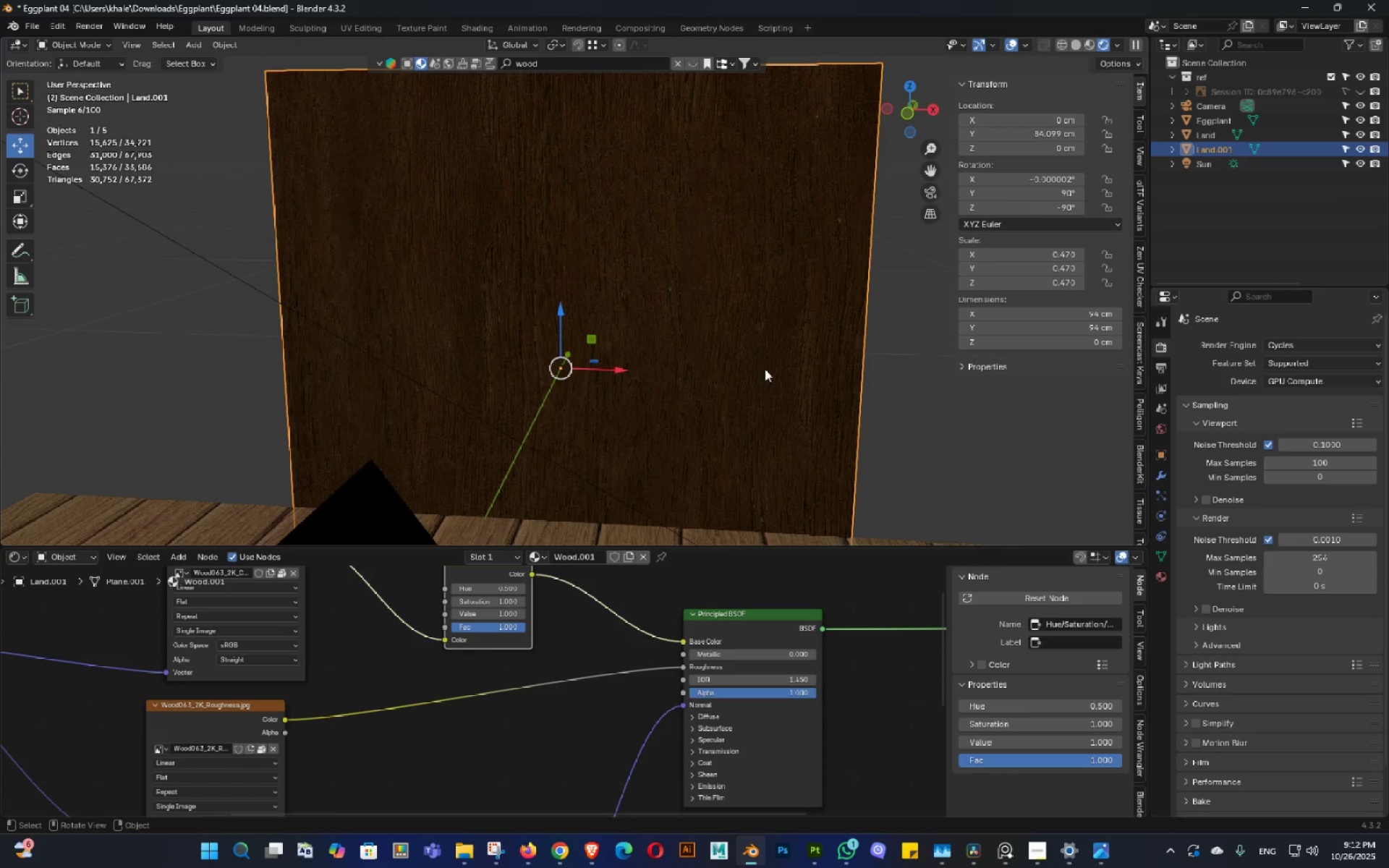 
scroll: coordinate [765, 367], scroll_direction: down, amount: 2.0
 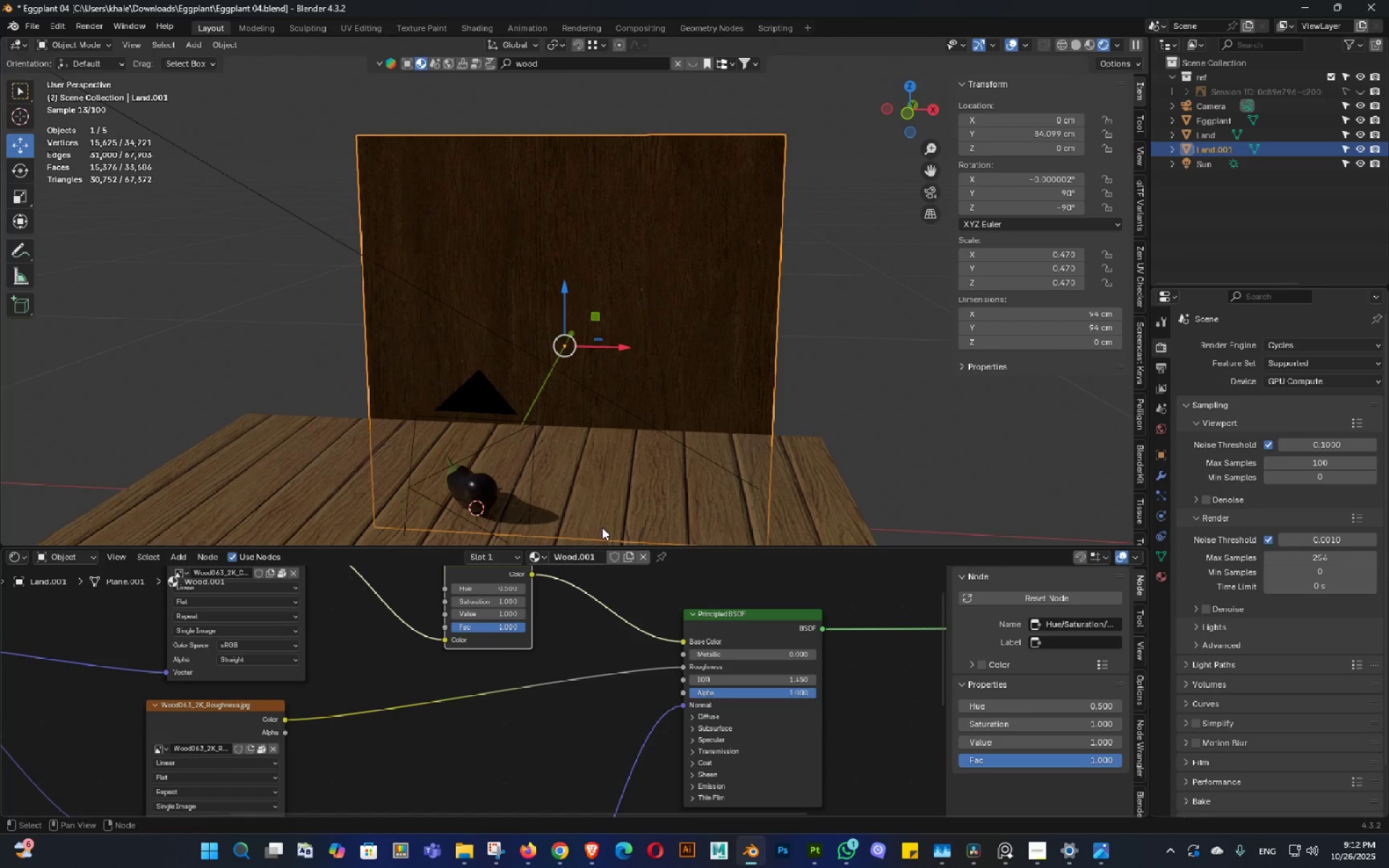 
key(Shift+ShiftLeft)
 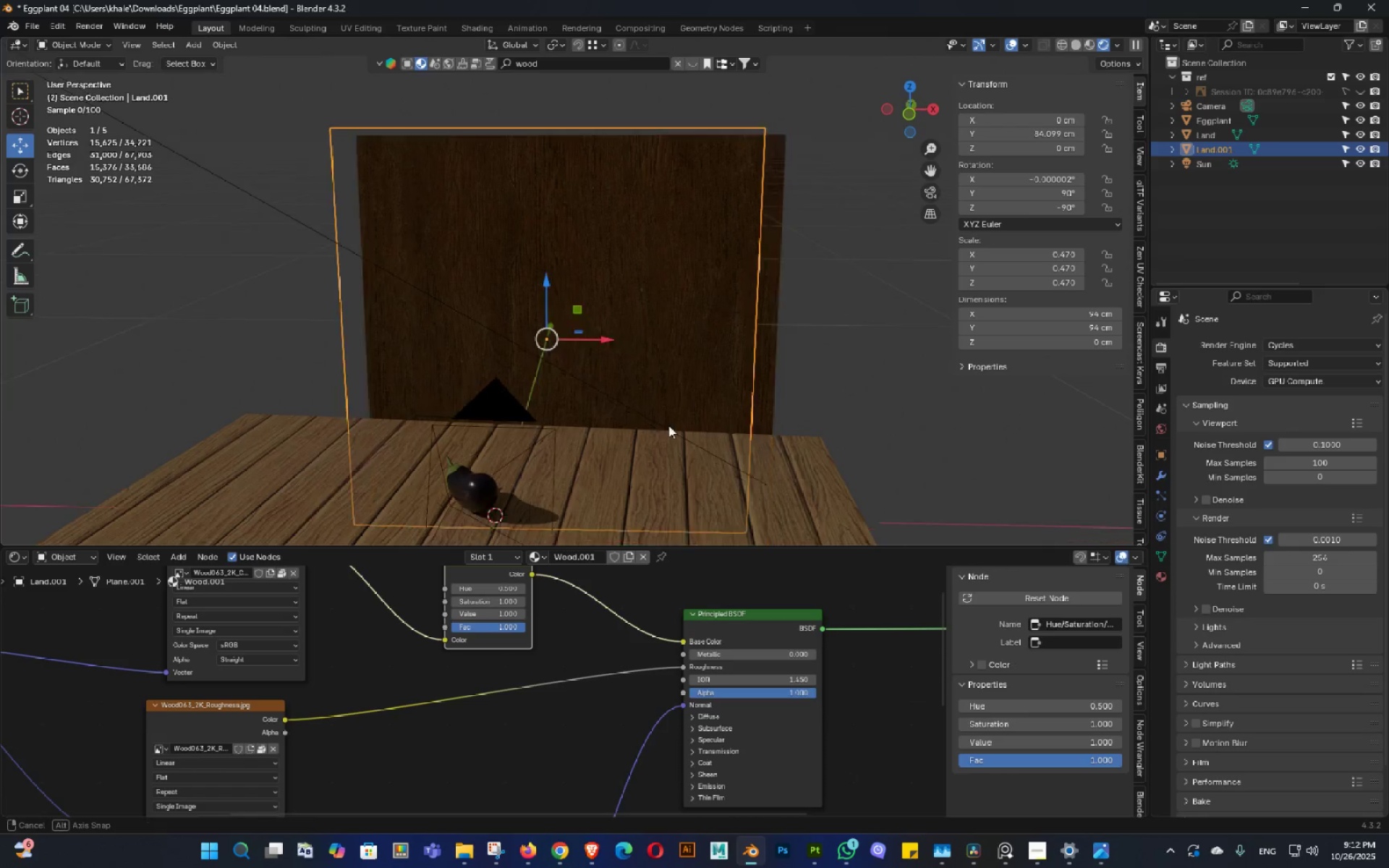 
double_click([668, 425])
 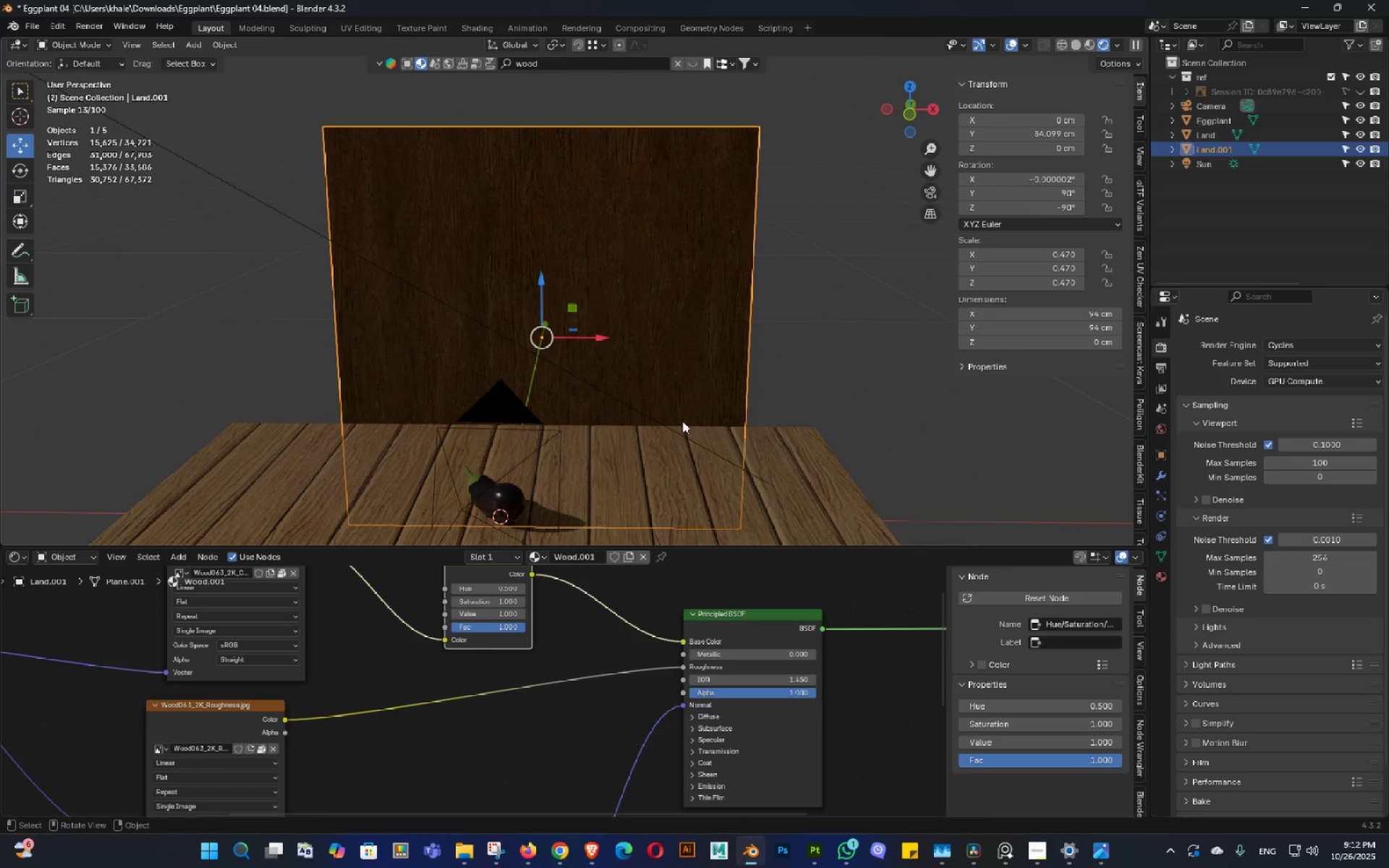 
scroll: coordinate [519, 335], scroll_direction: down, amount: 7.0
 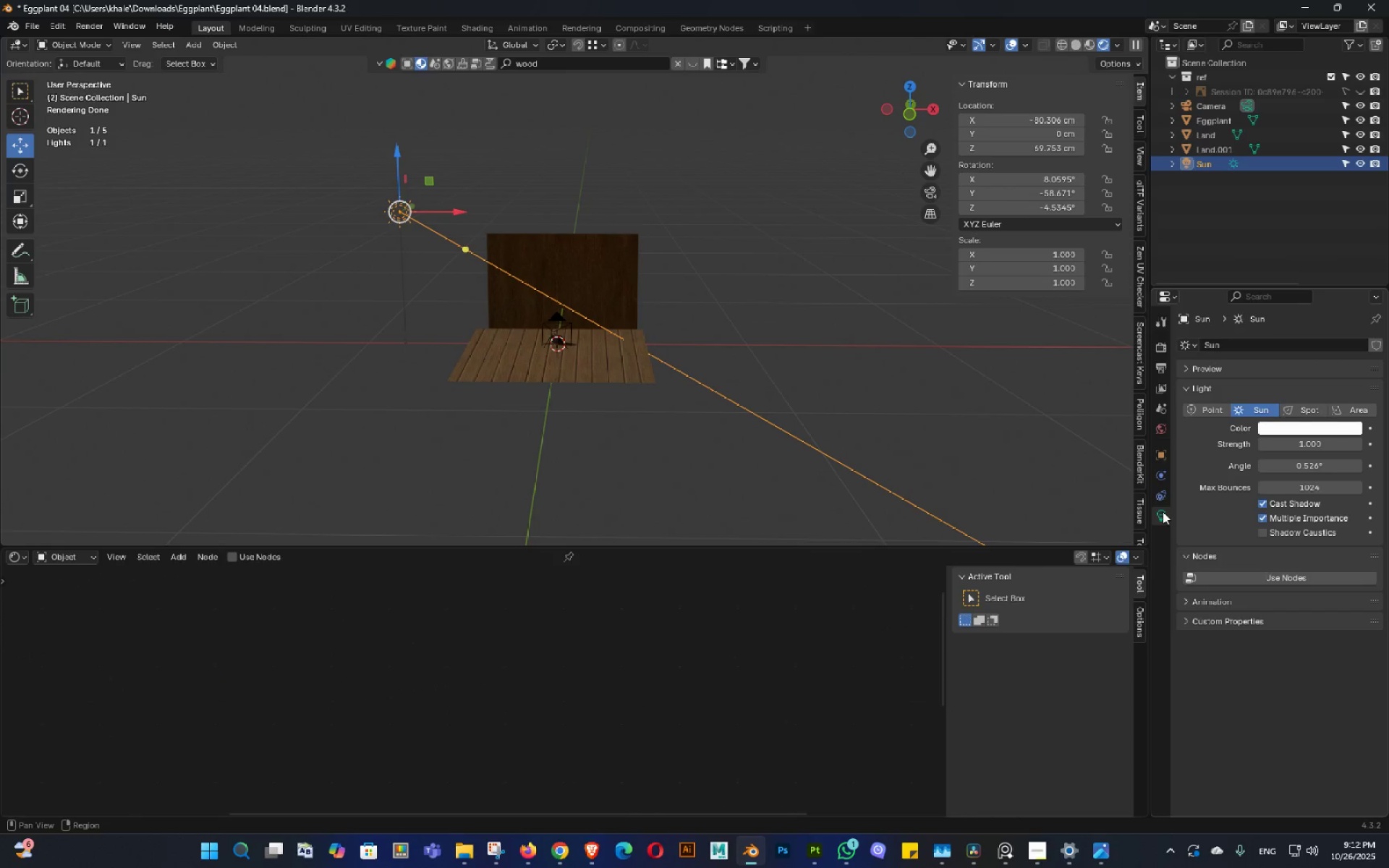 
left_click([1296, 443])
 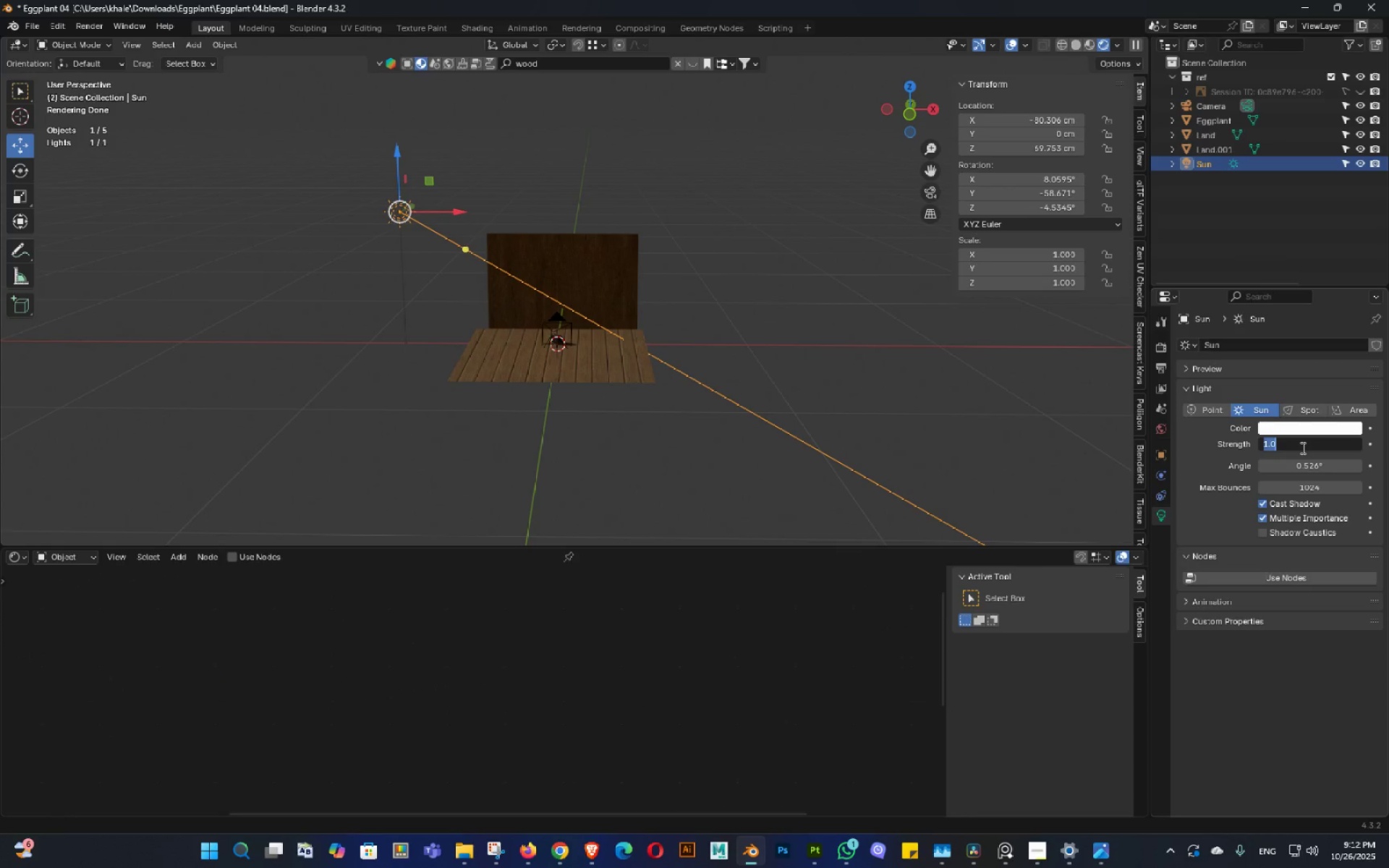 
key(Numpad5)
 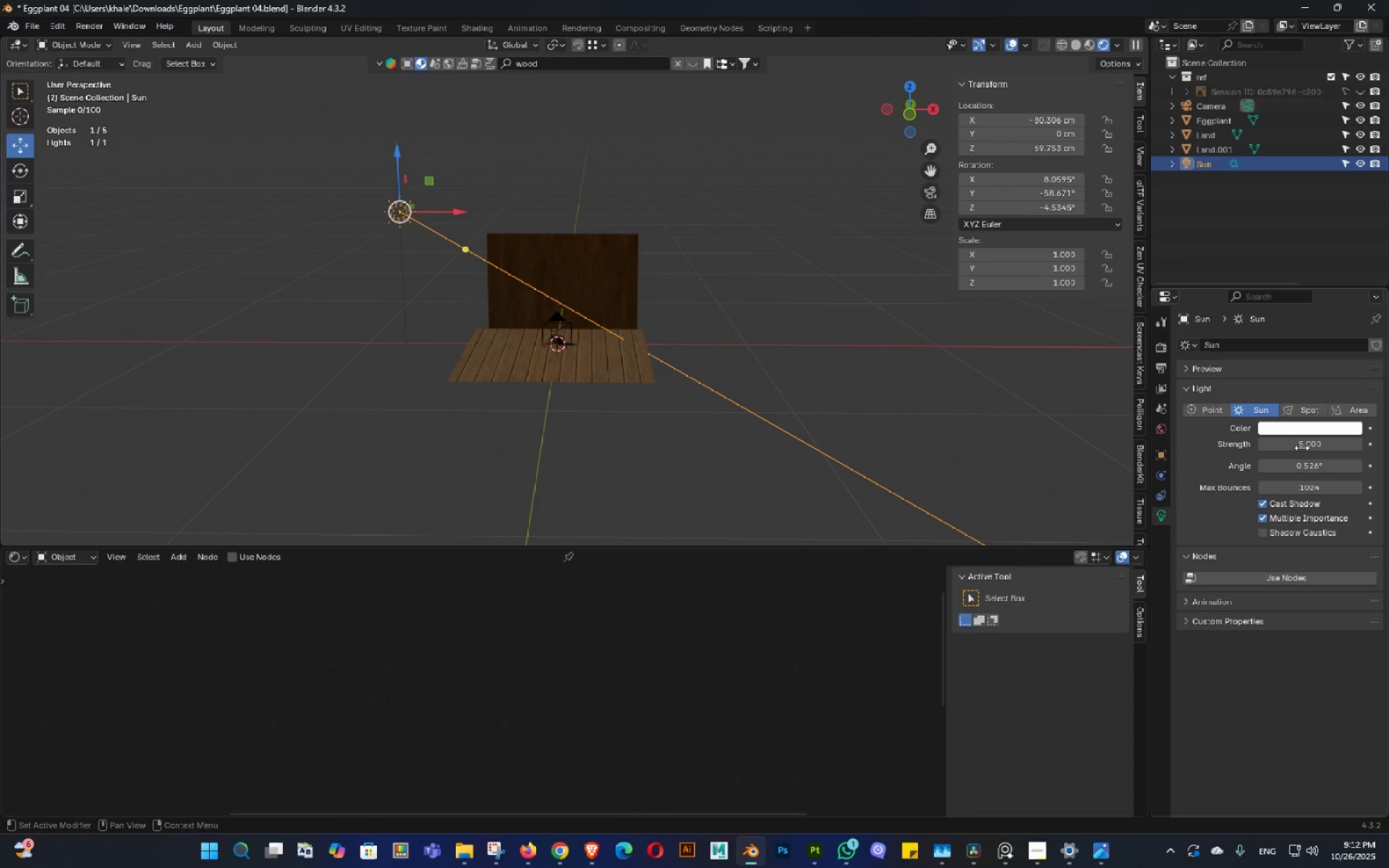 
key(NumpadEnter)
 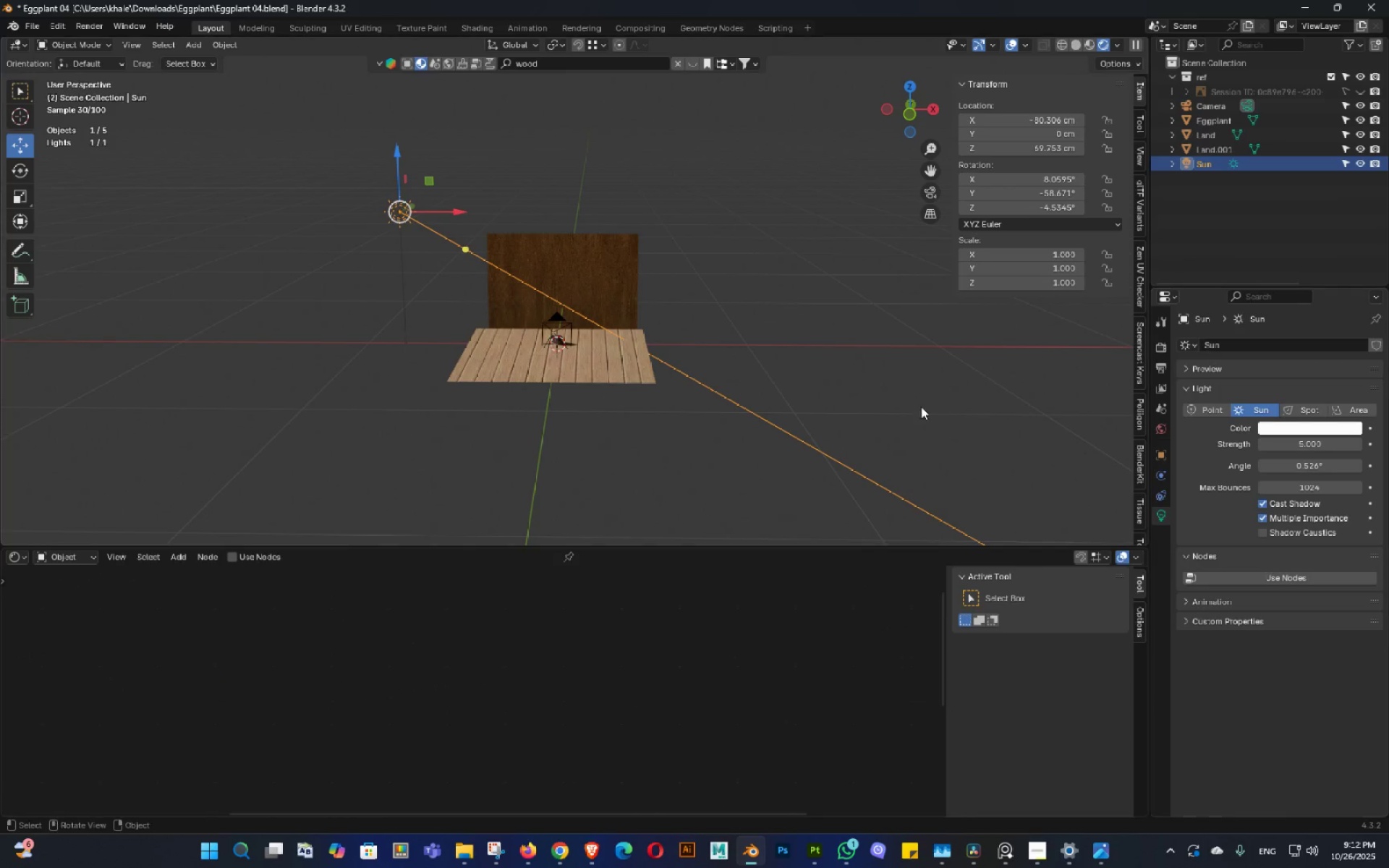 
scroll: coordinate [384, 226], scroll_direction: up, amount: 3.0
 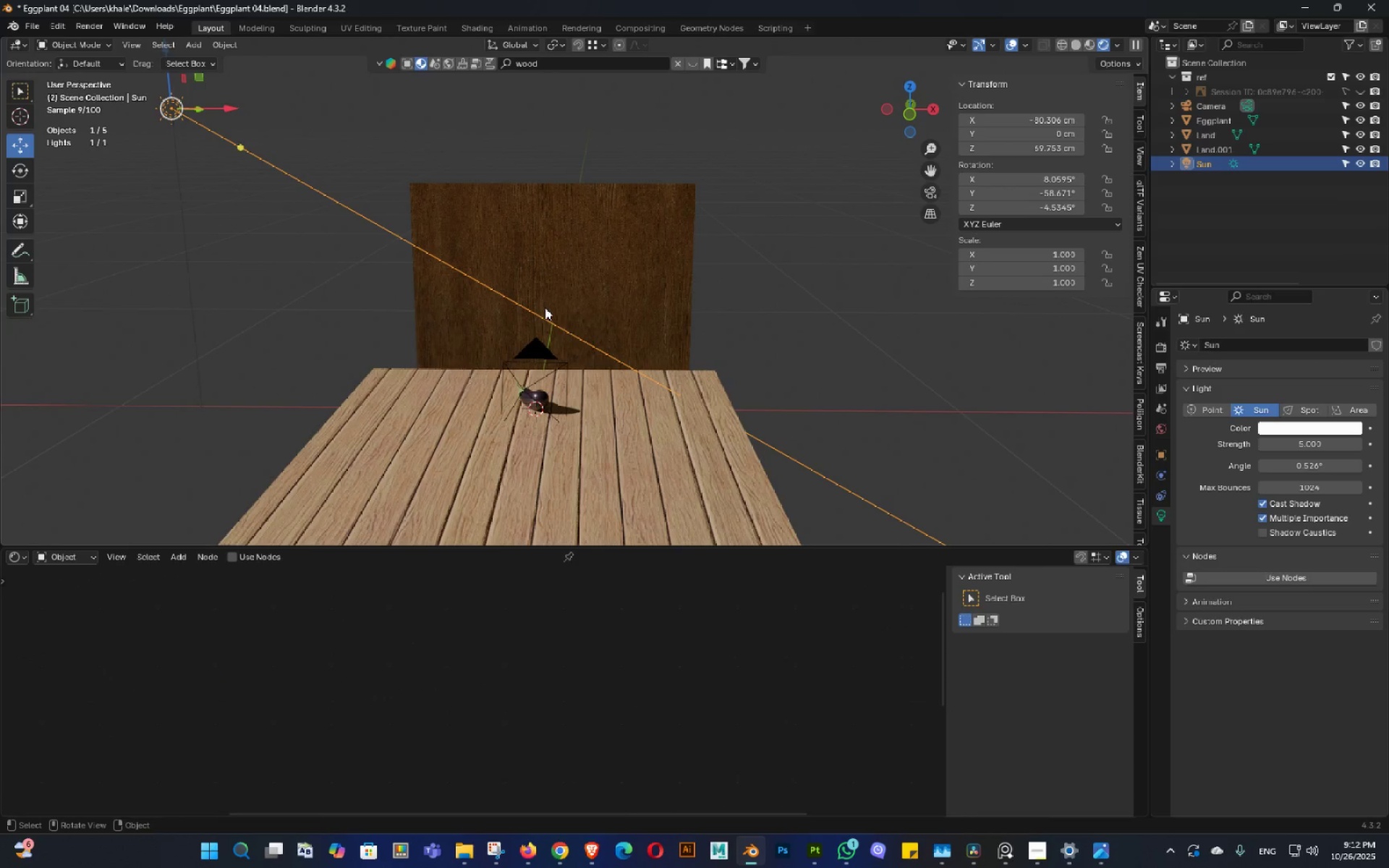 
key(Shift+ShiftLeft)
 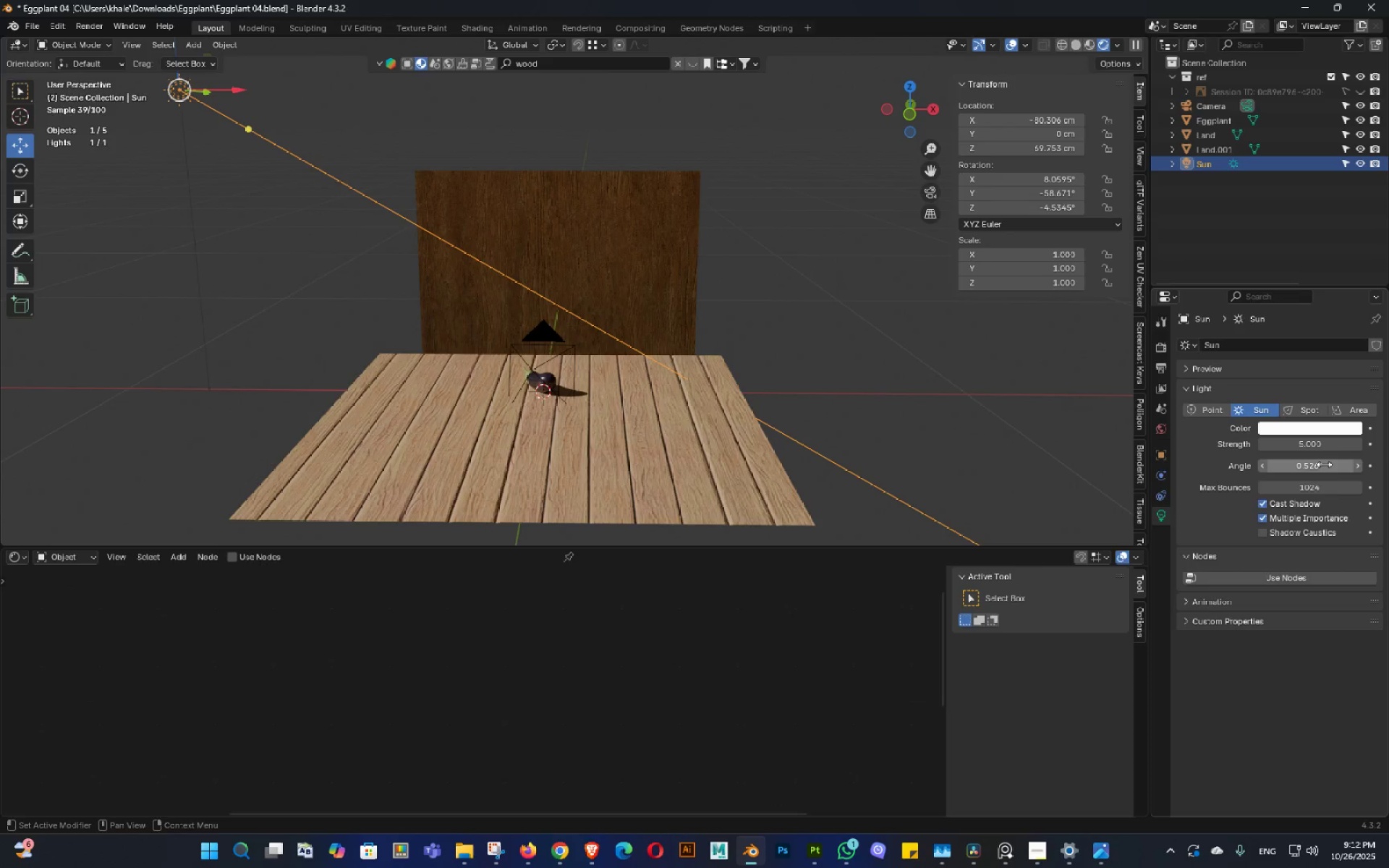 
left_click([1322, 464])
 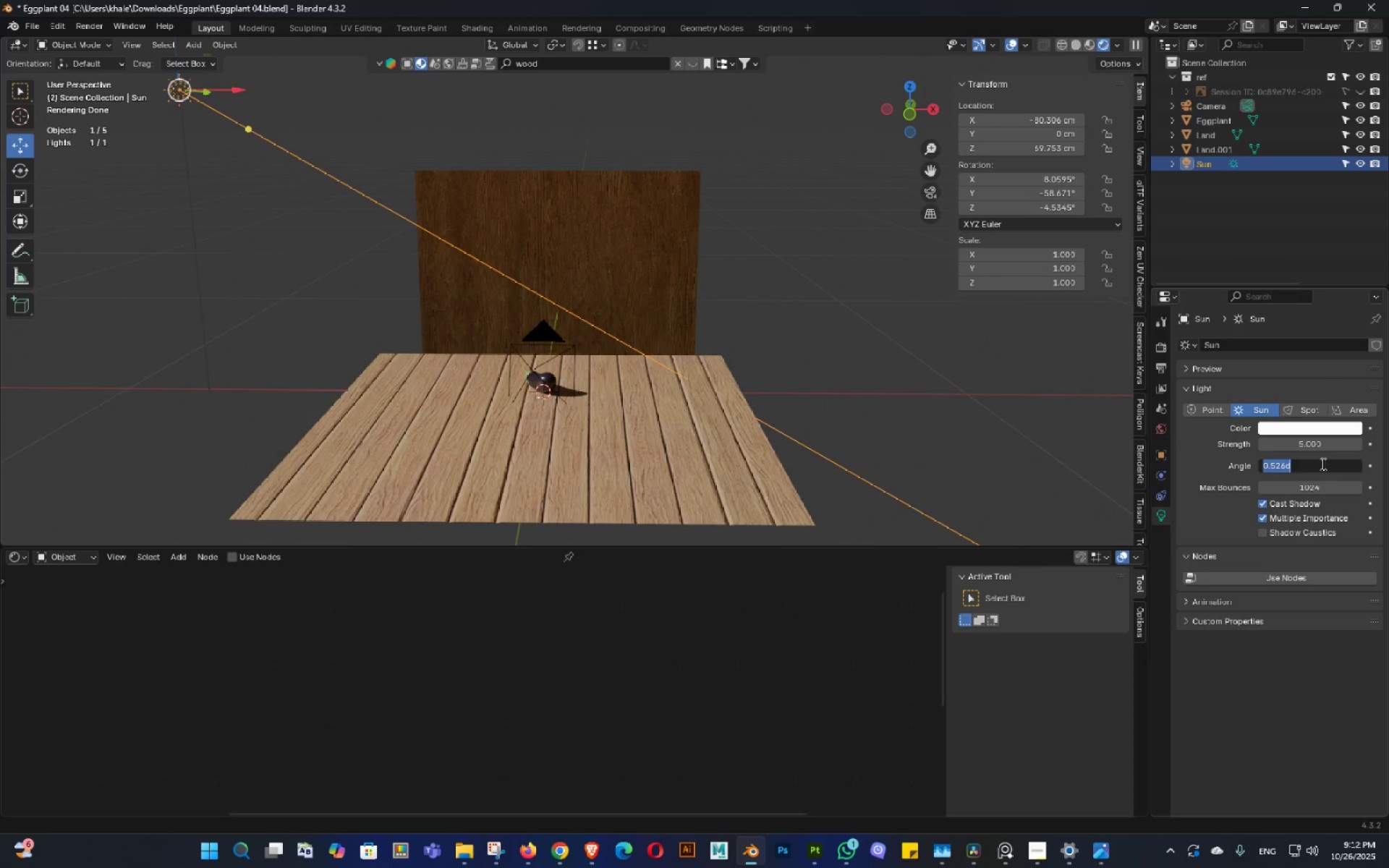 
key(Numpad1)
 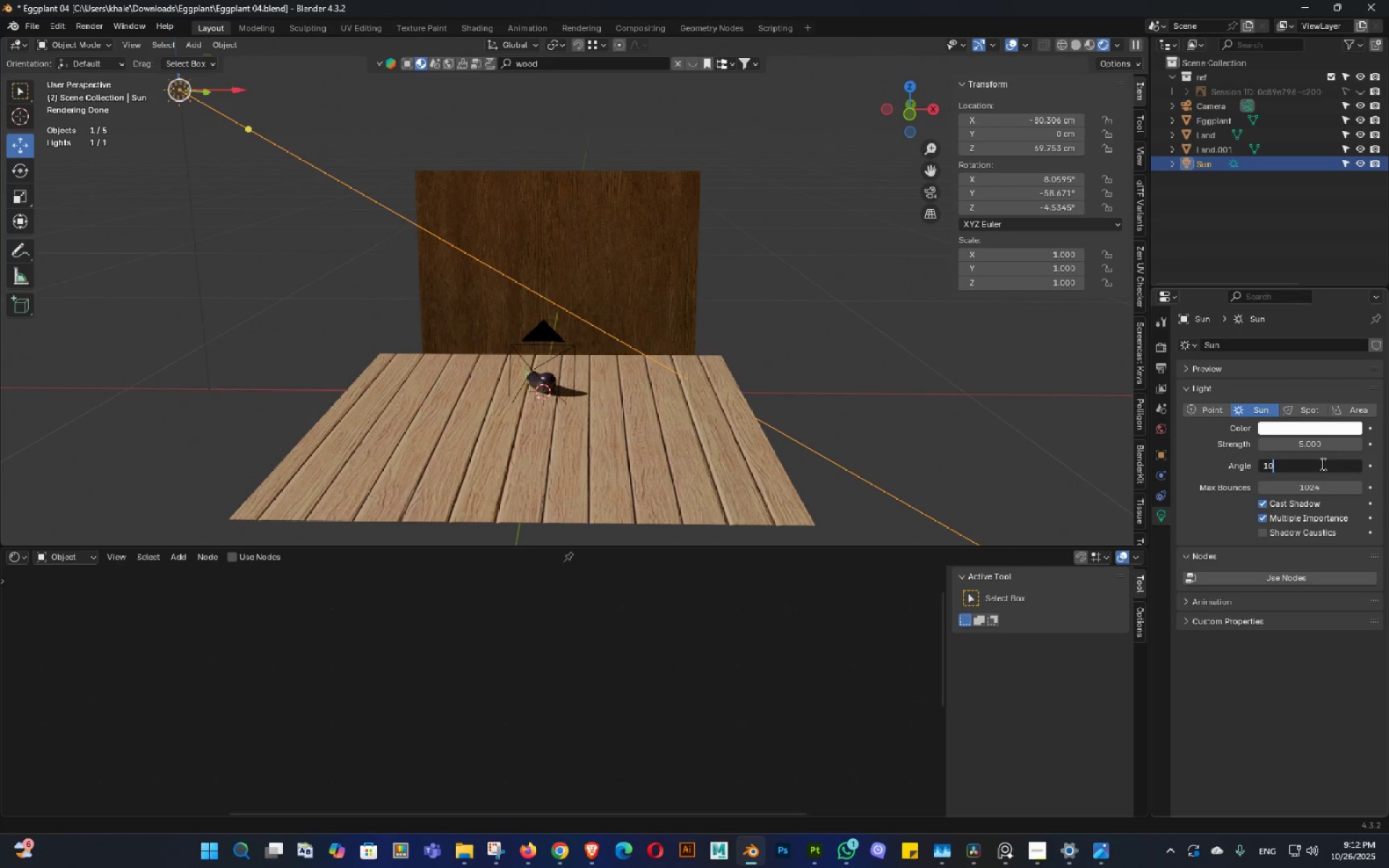 
key(Numpad0)
 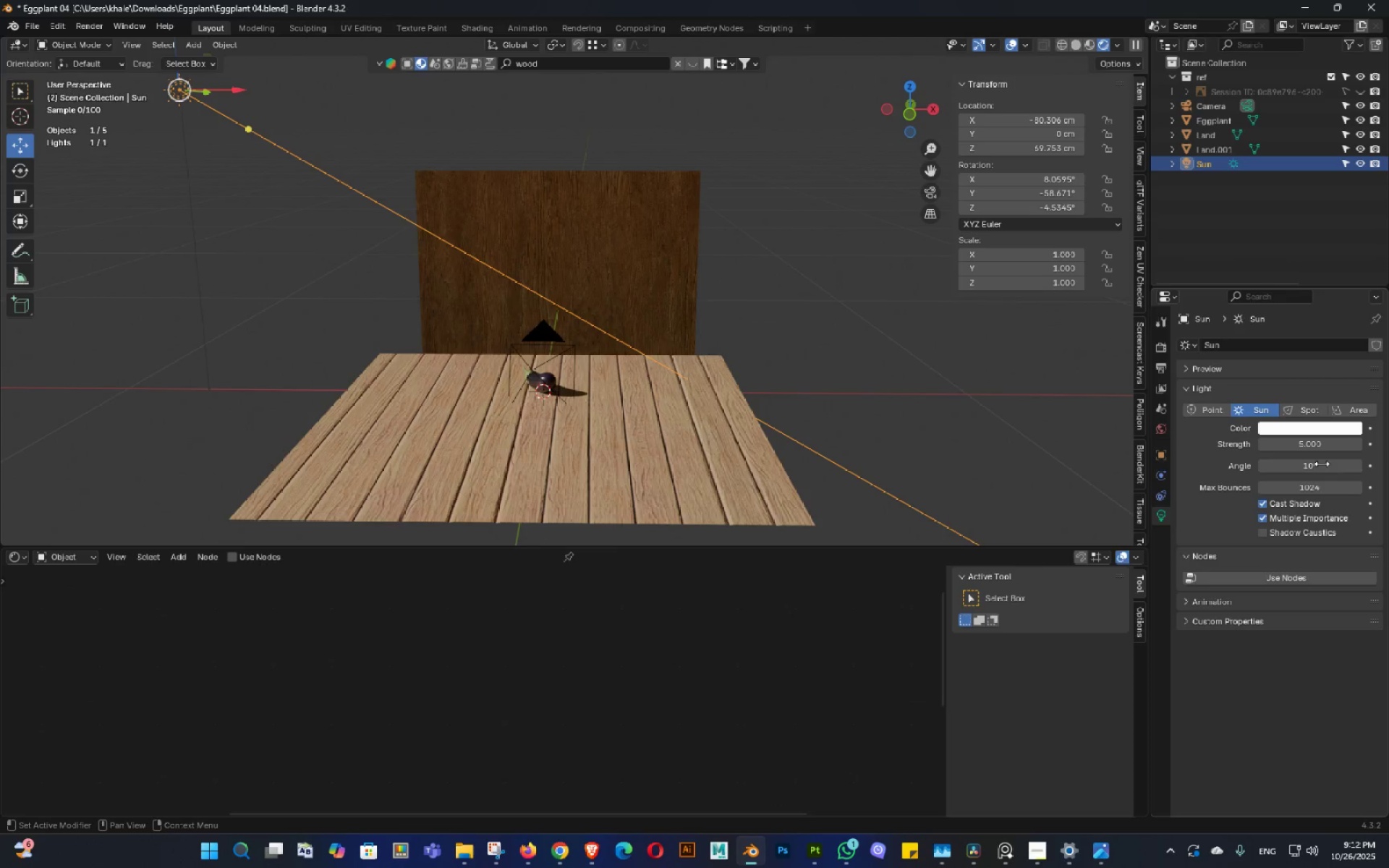 
key(NumpadEnter)
 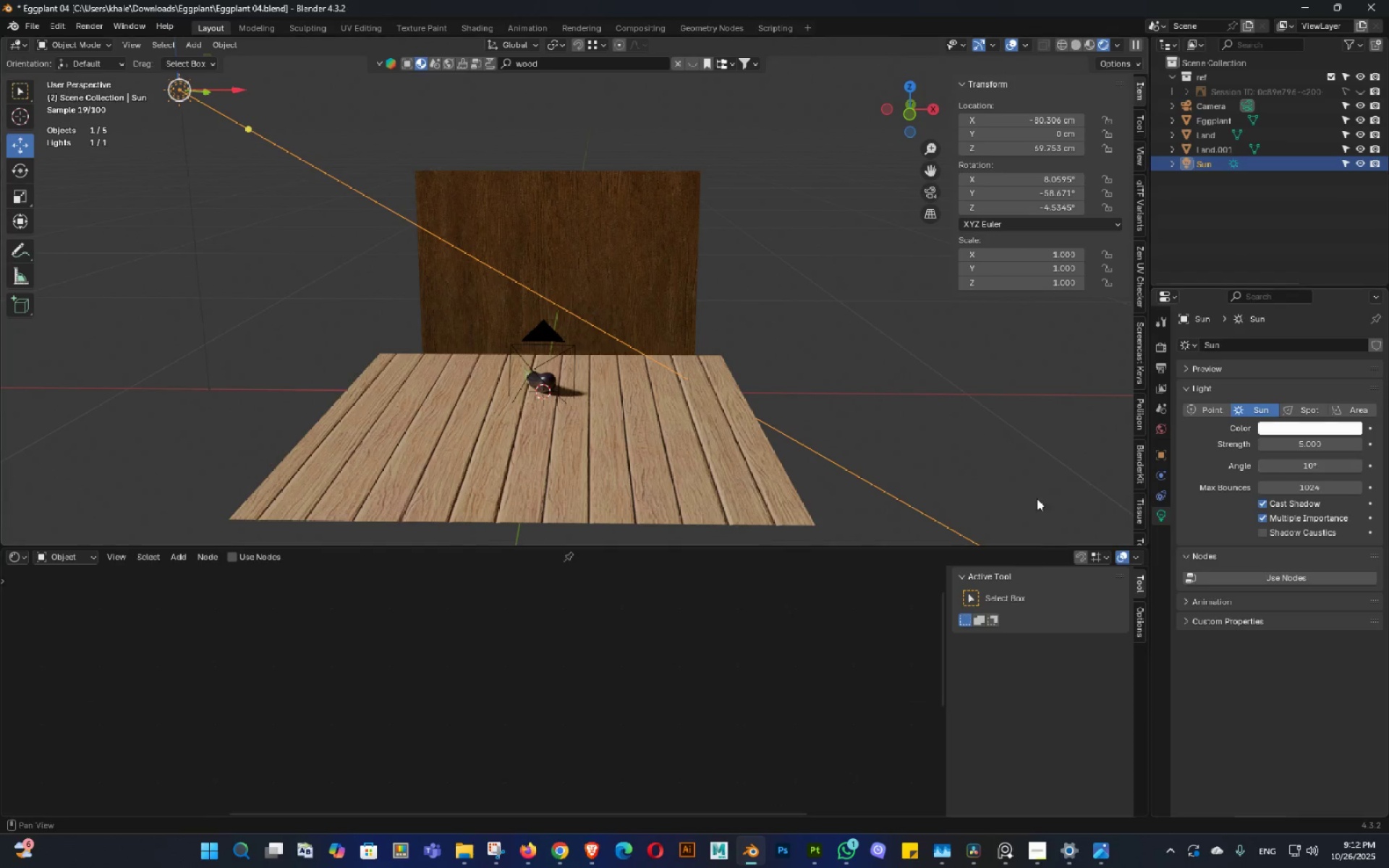 
key(Shift+ShiftLeft)
 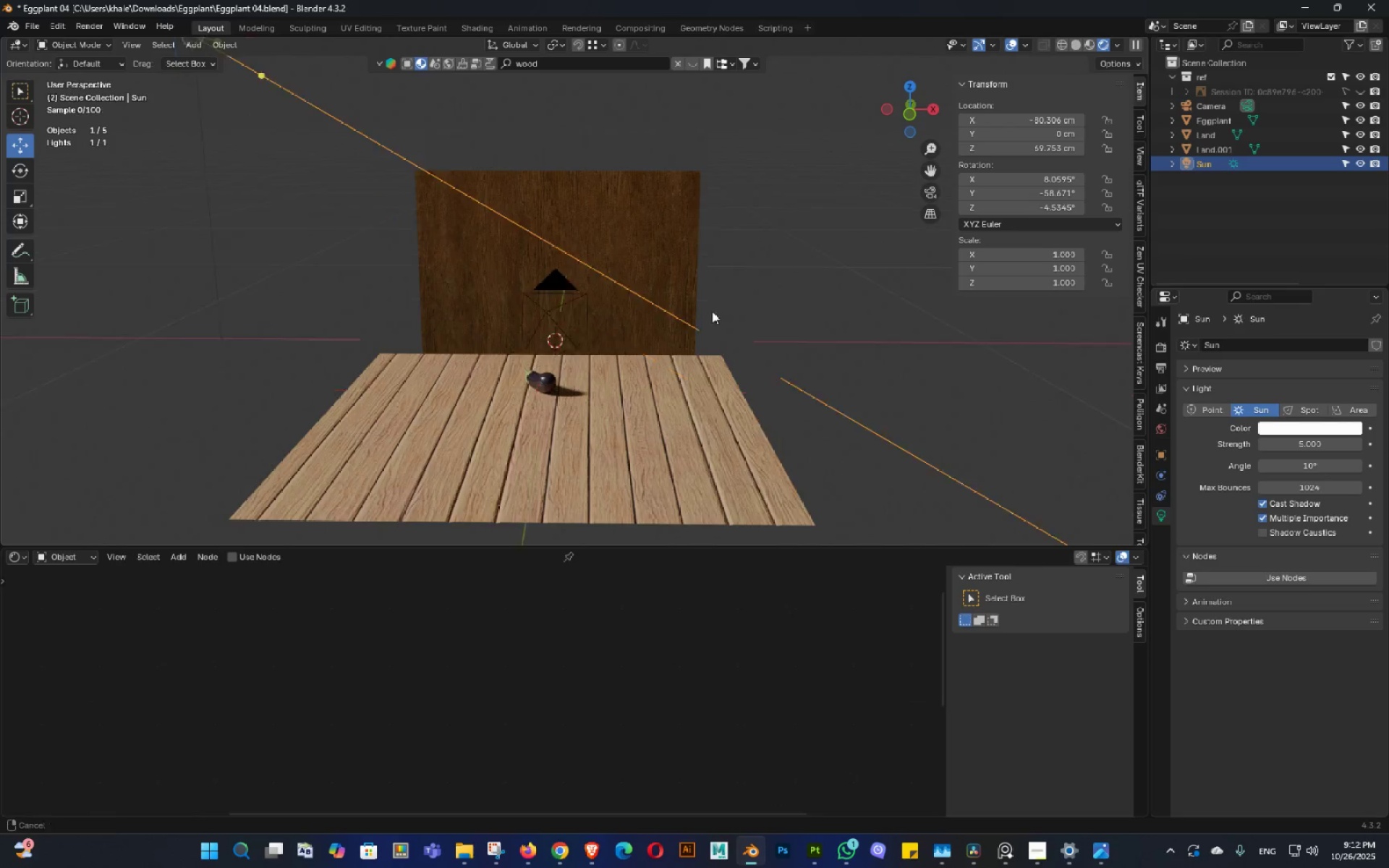 
double_click([713, 300])
 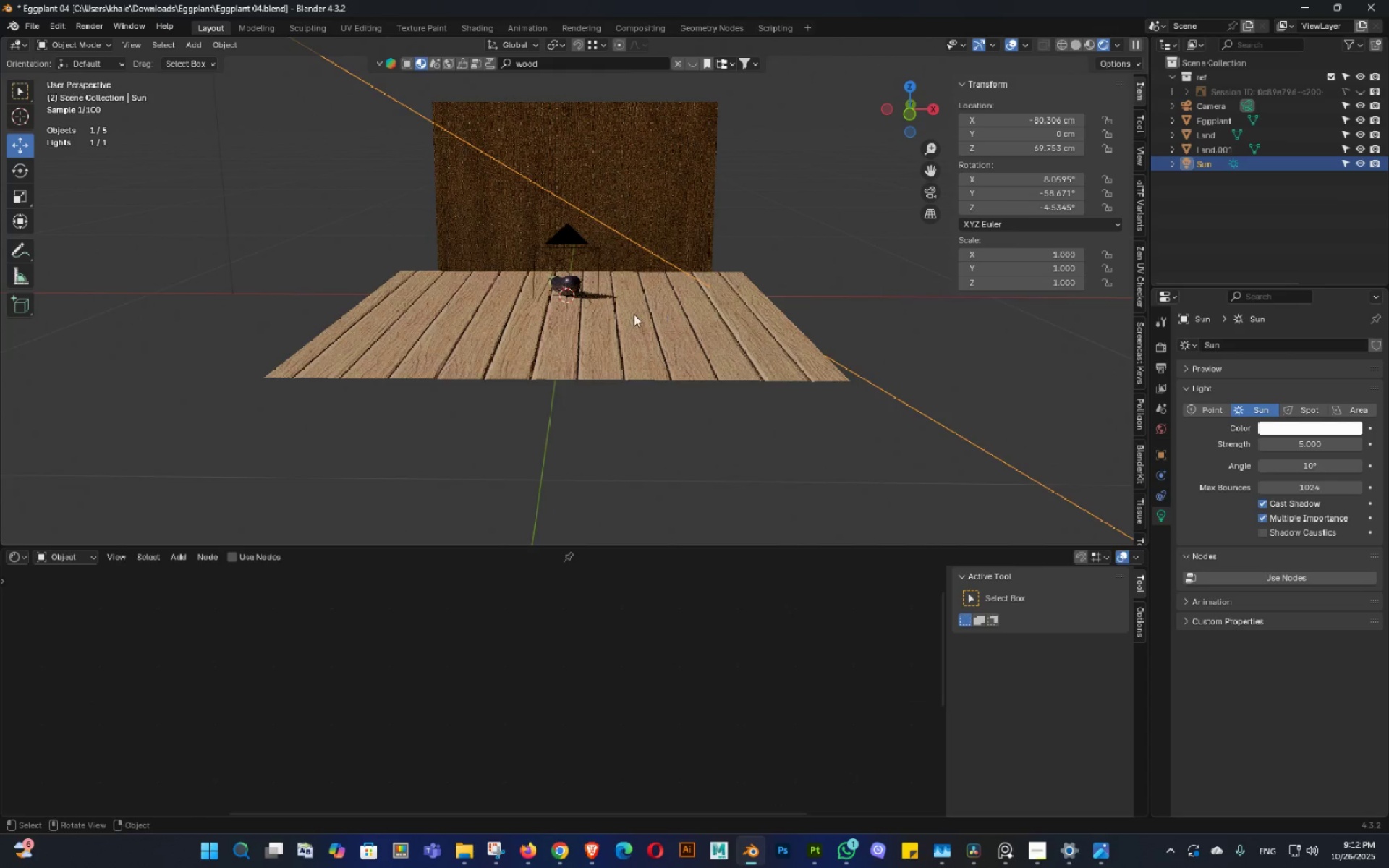 
scroll: coordinate [633, 310], scroll_direction: up, amount: 6.0
 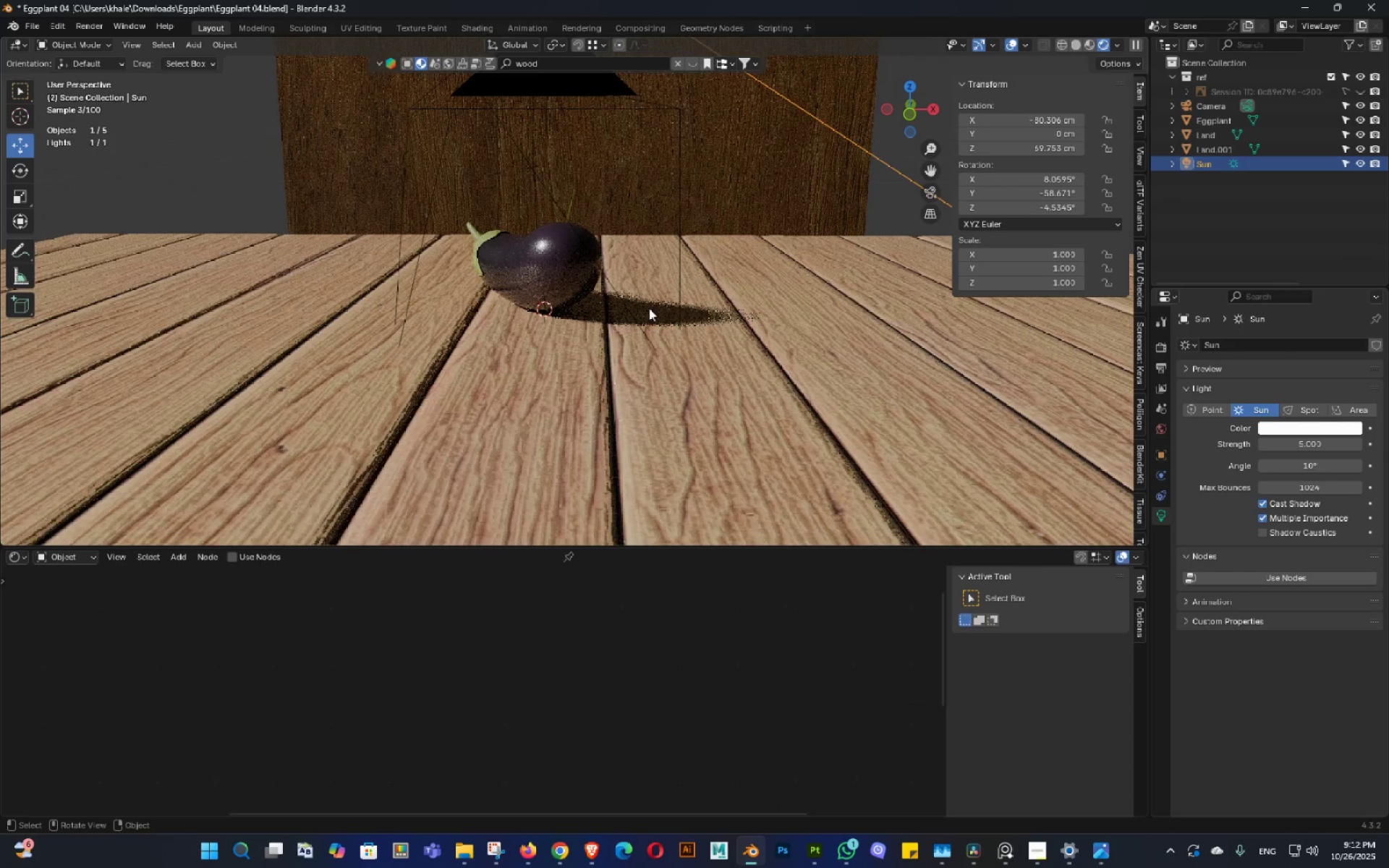 
key(Numpad0)
 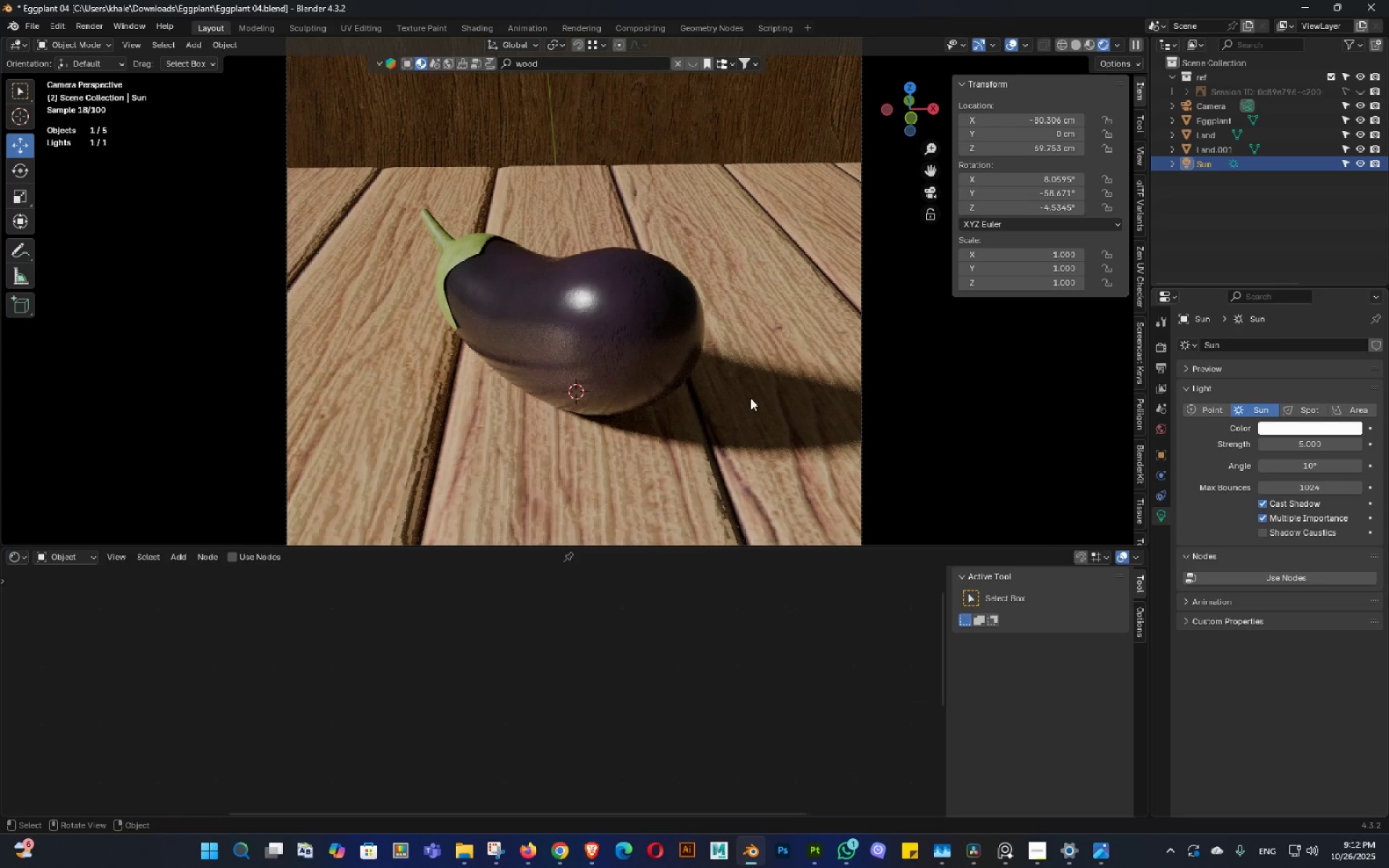 
left_click([772, 427])
 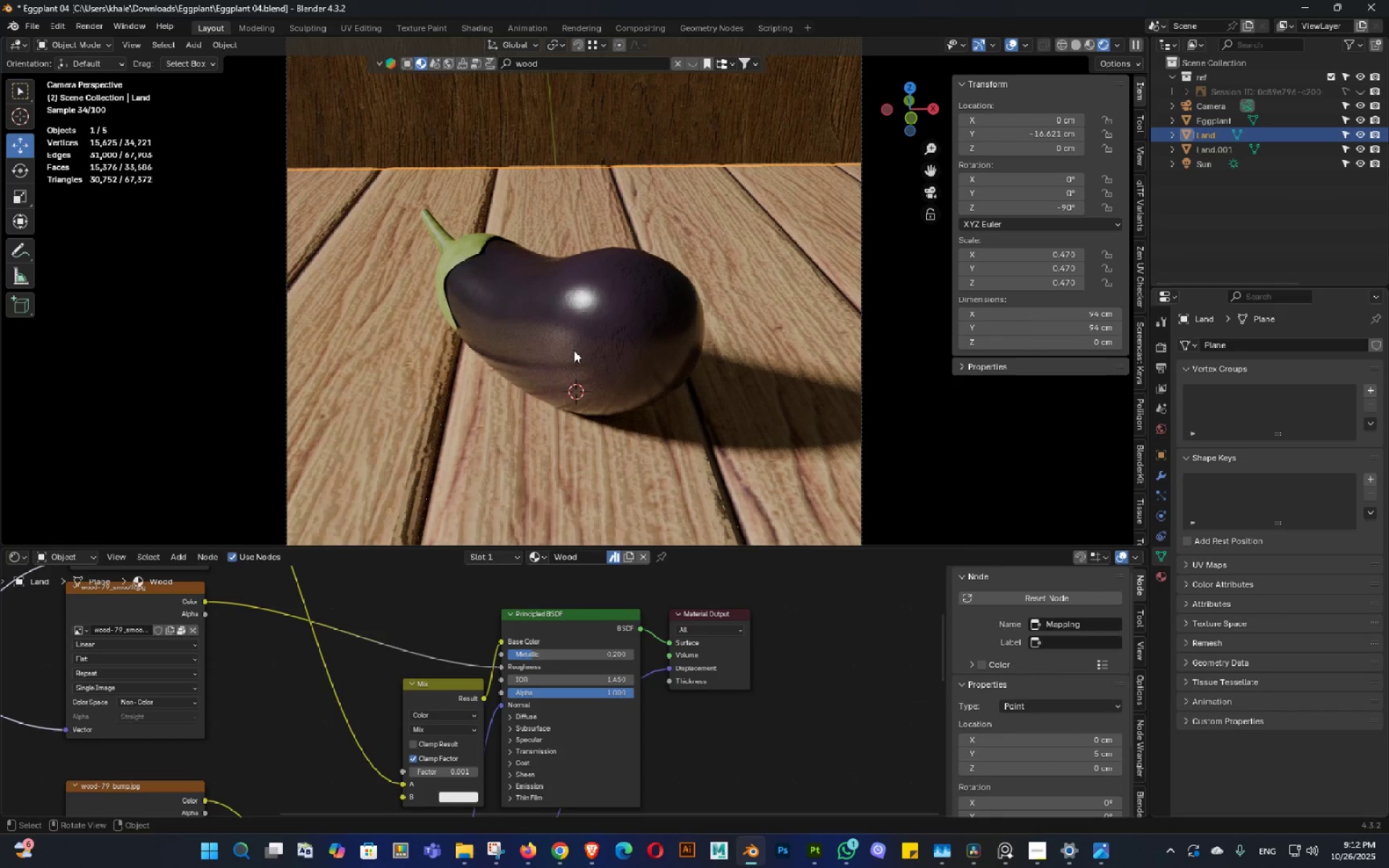 
left_click([574, 345])
 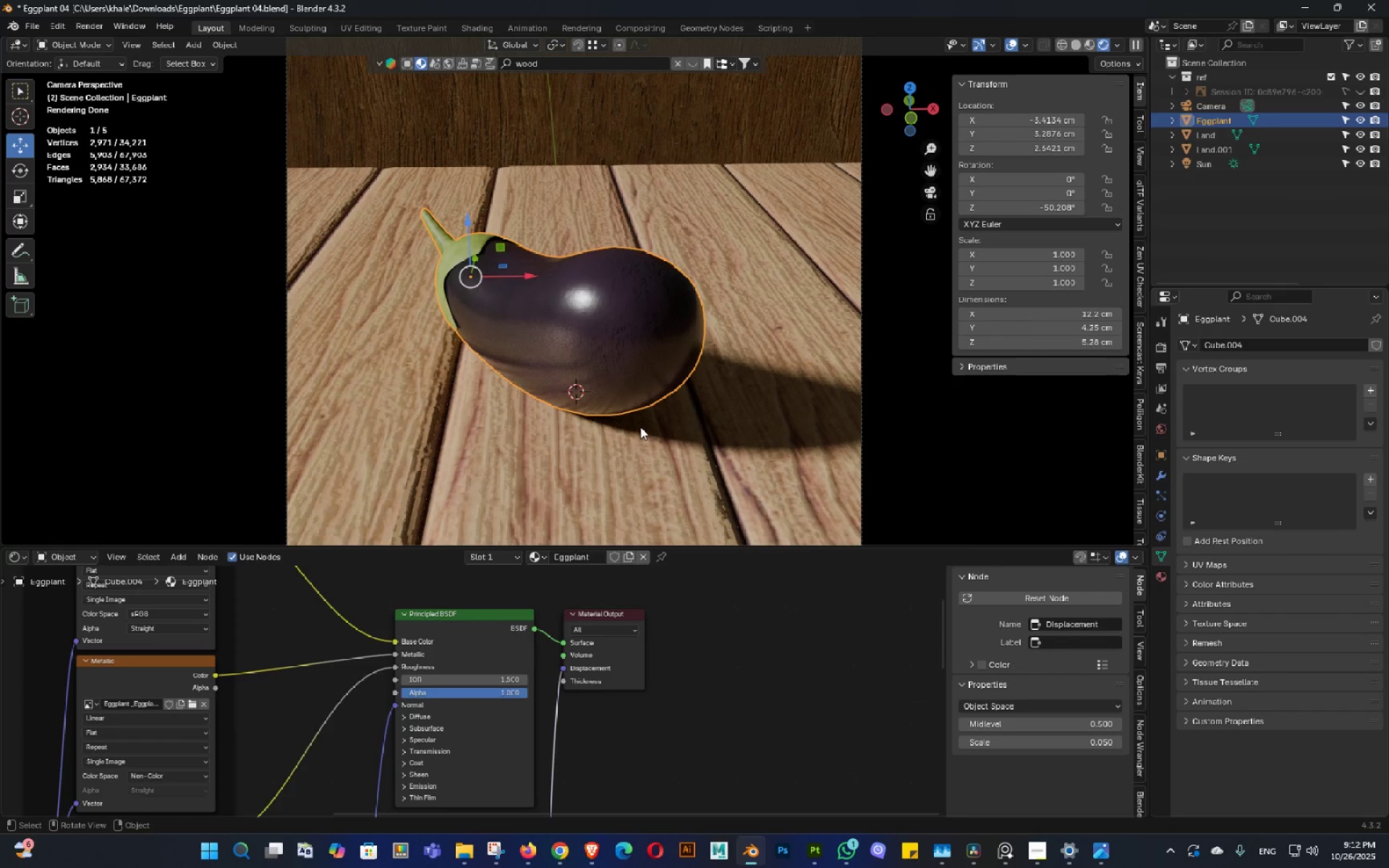 
key(R)
 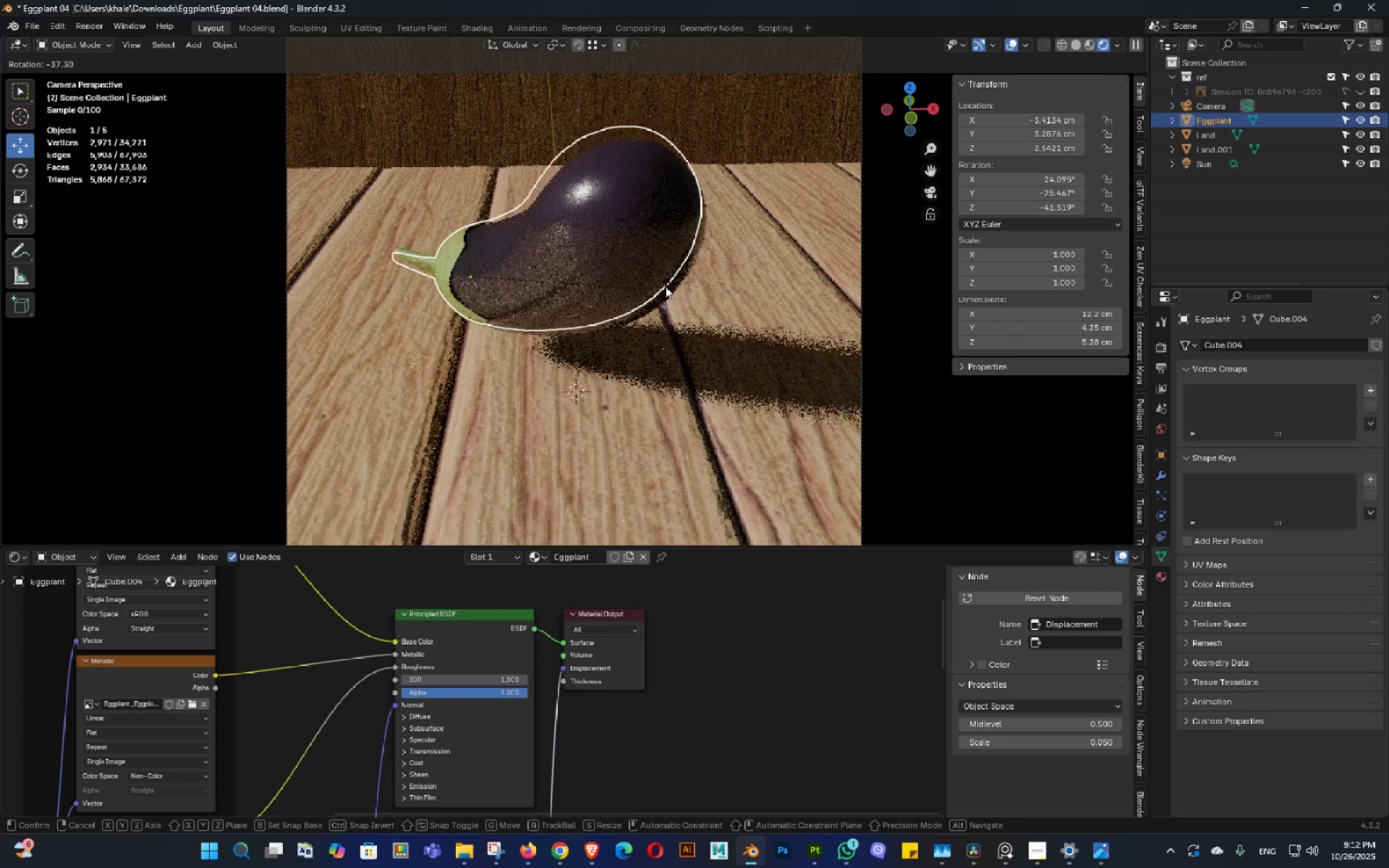 
left_click([655, 262])
 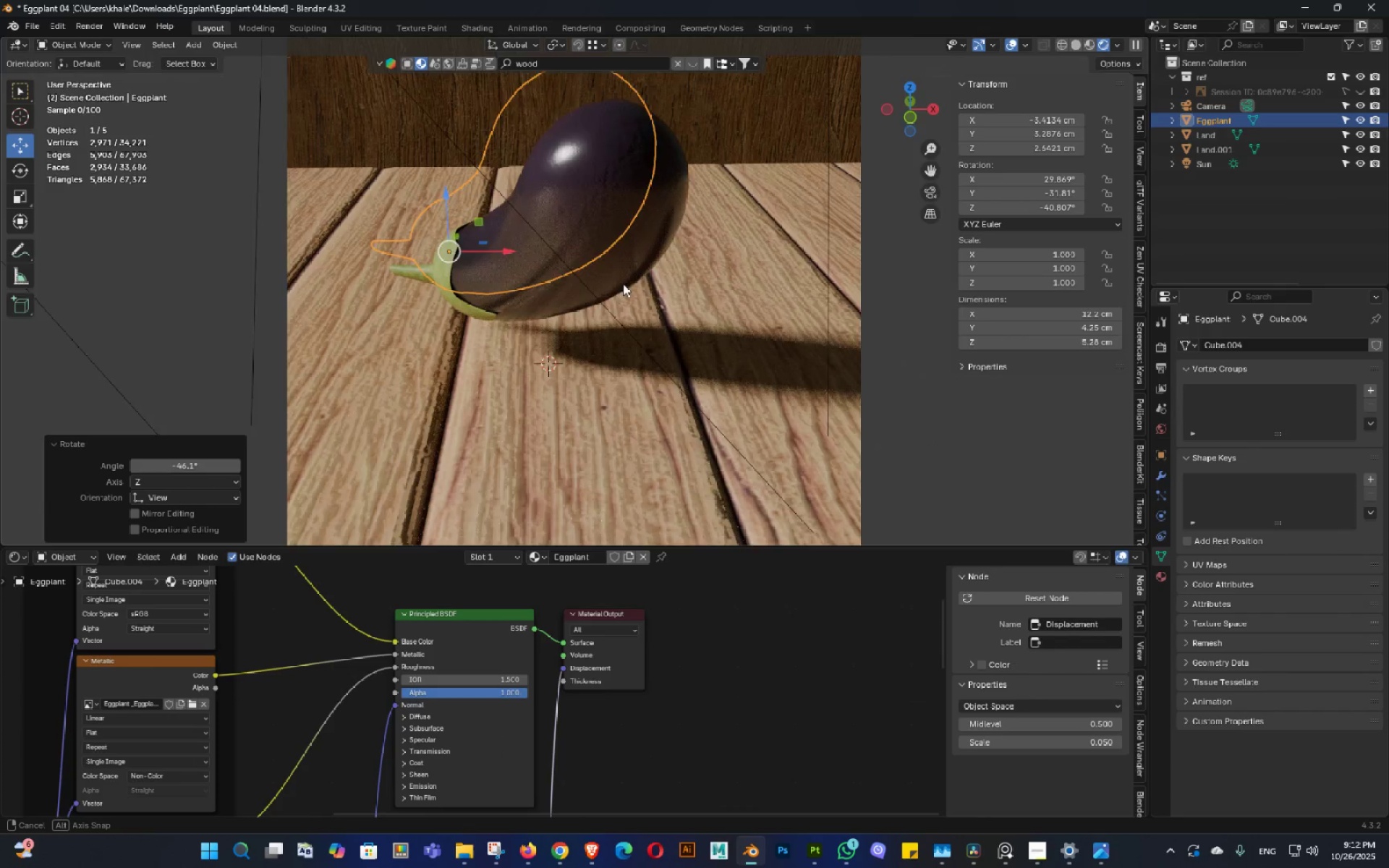 
double_click([613, 278])
 